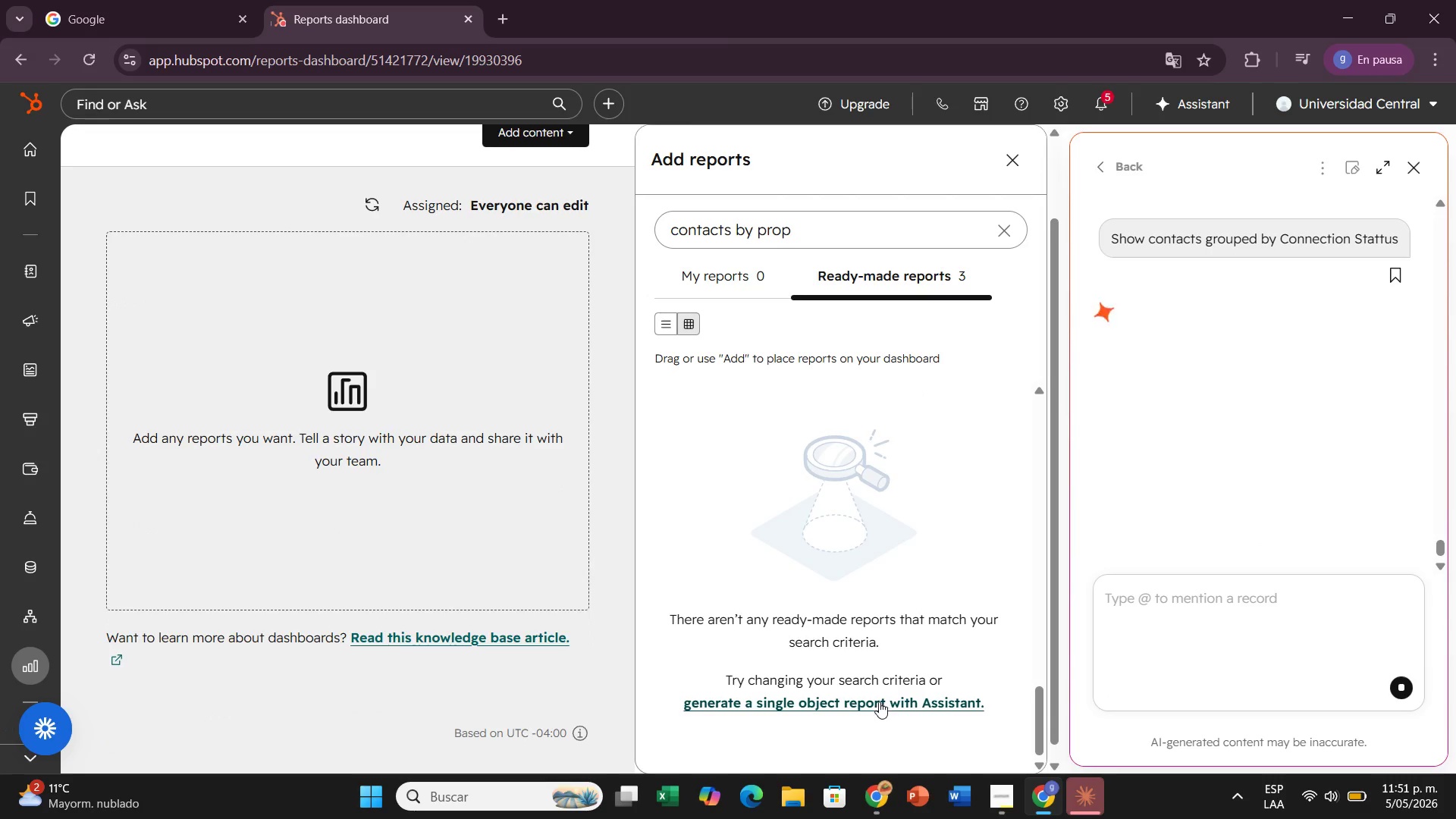 
left_click([879, 701])
 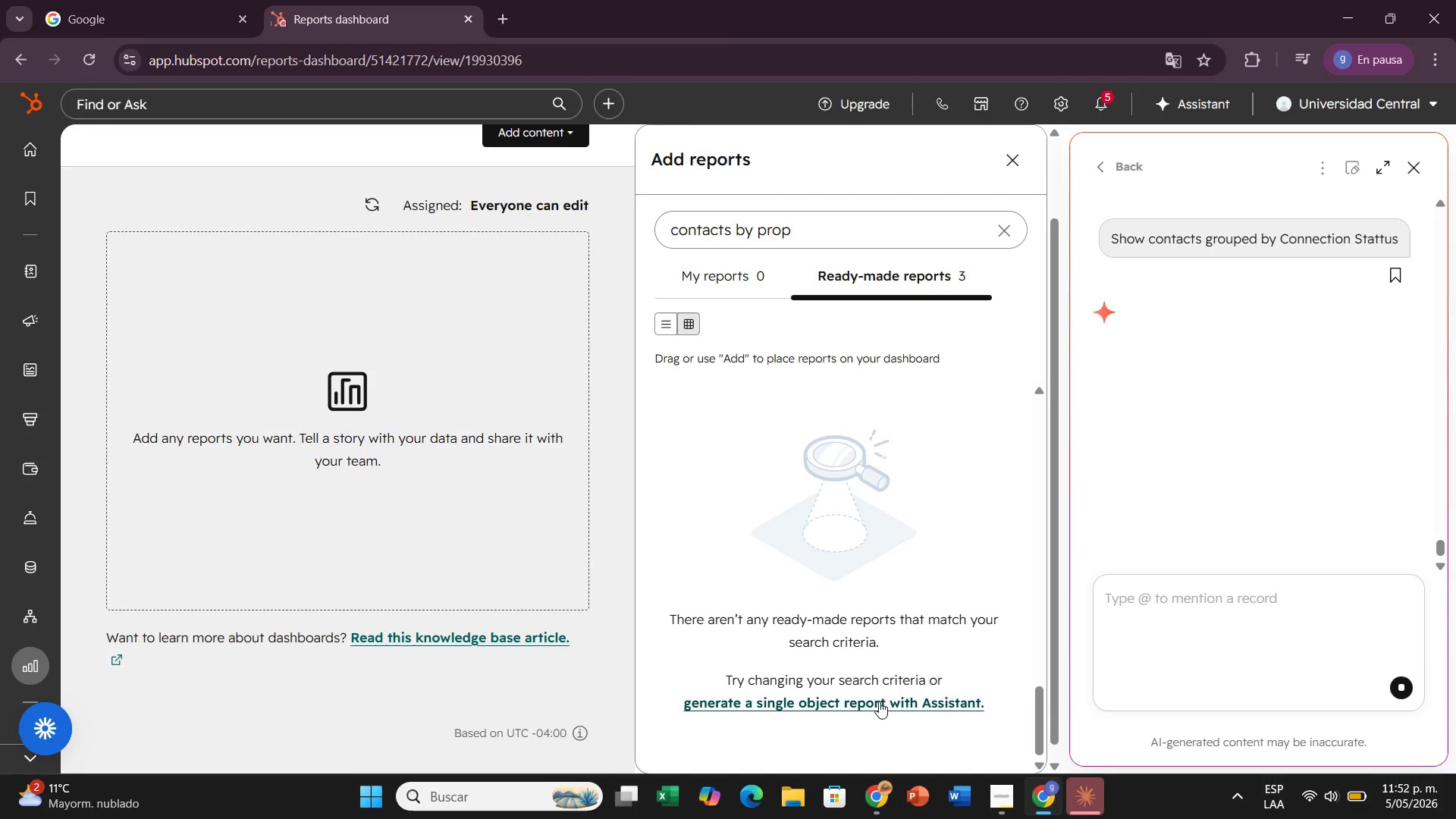 
double_click([879, 701])
 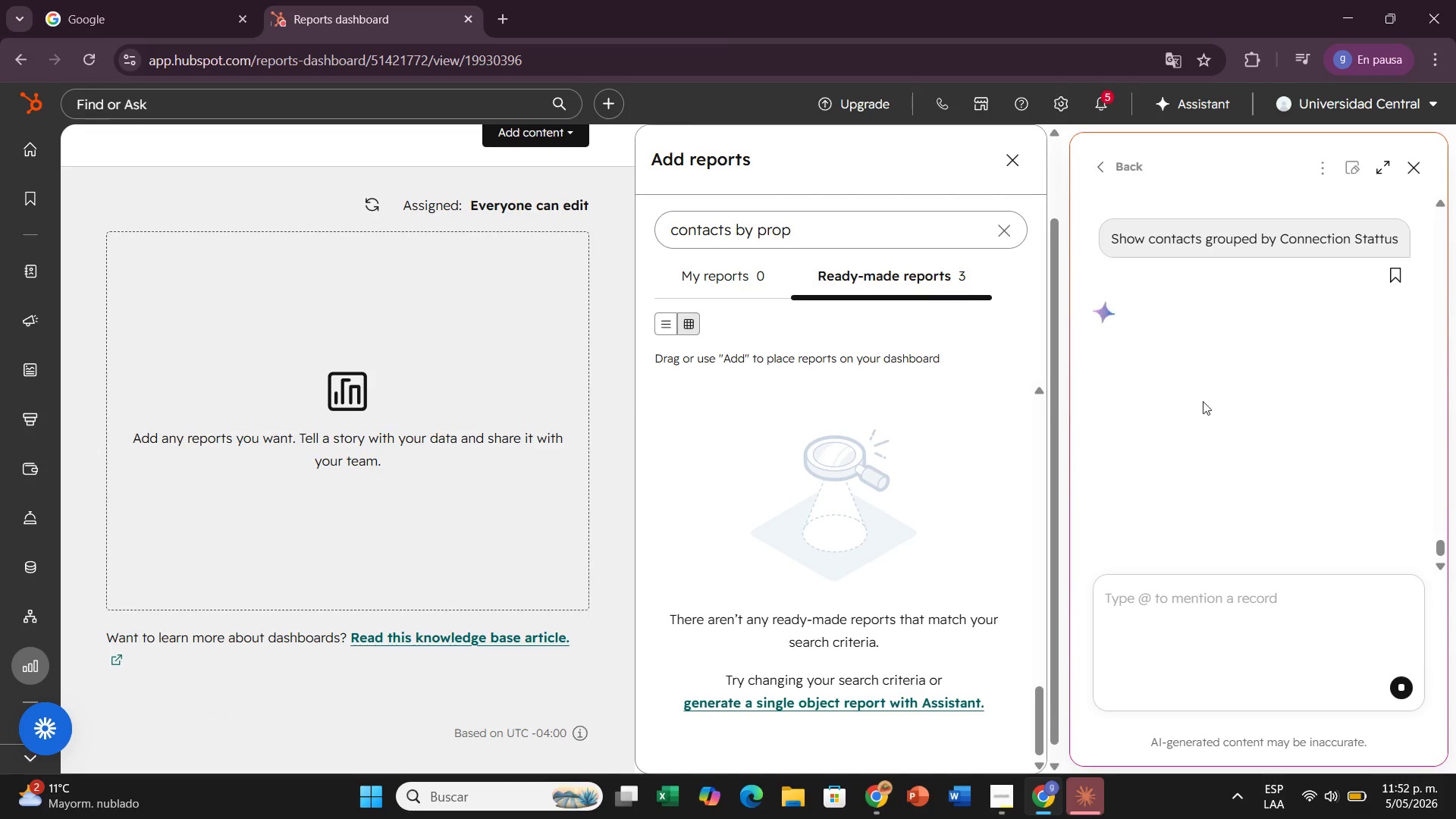 
scroll: coordinate [924, 368], scroll_direction: up, amount: 5.0
 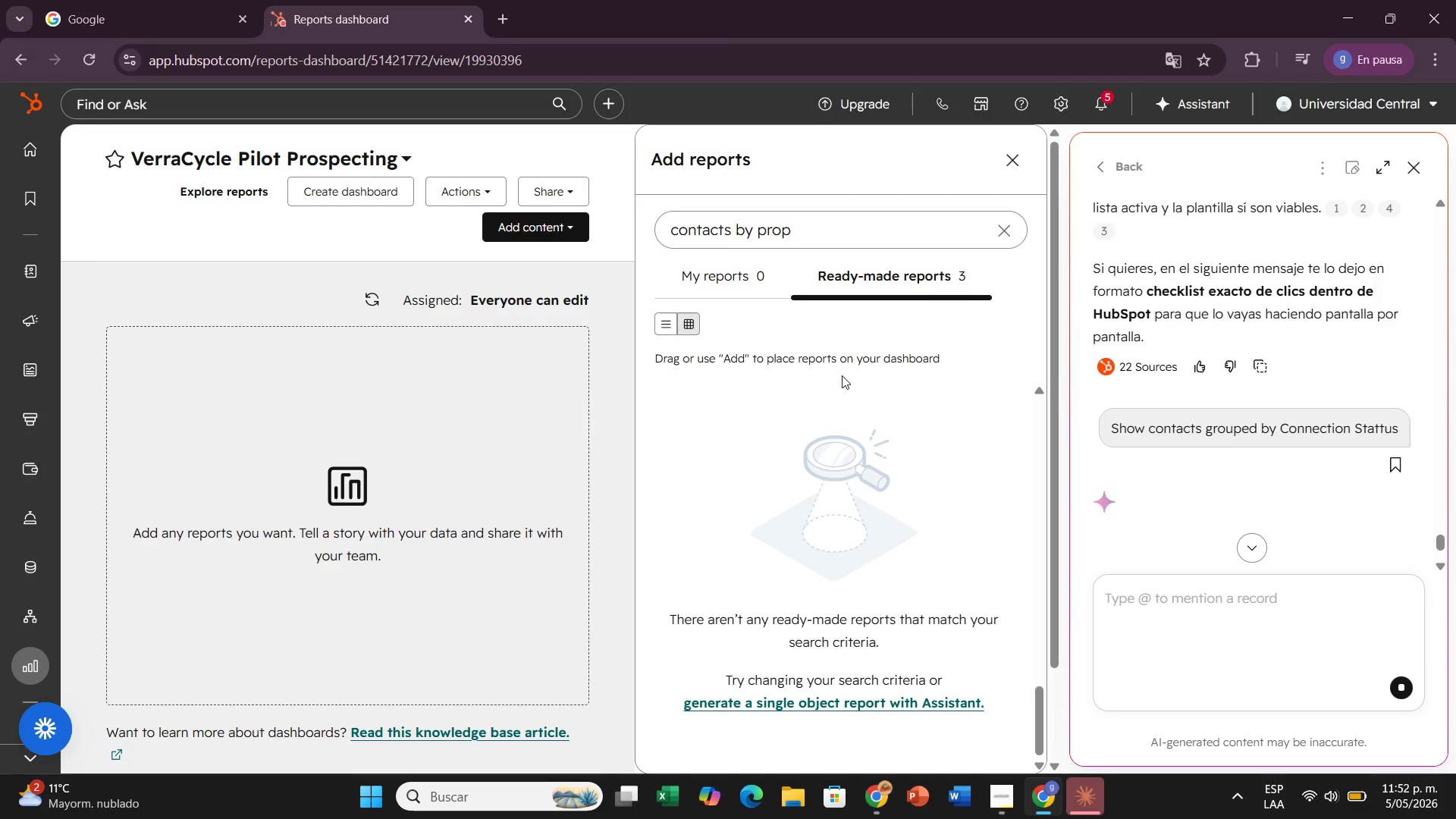 
scroll: coordinate [841, 377], scroll_direction: down, amount: 1.0
 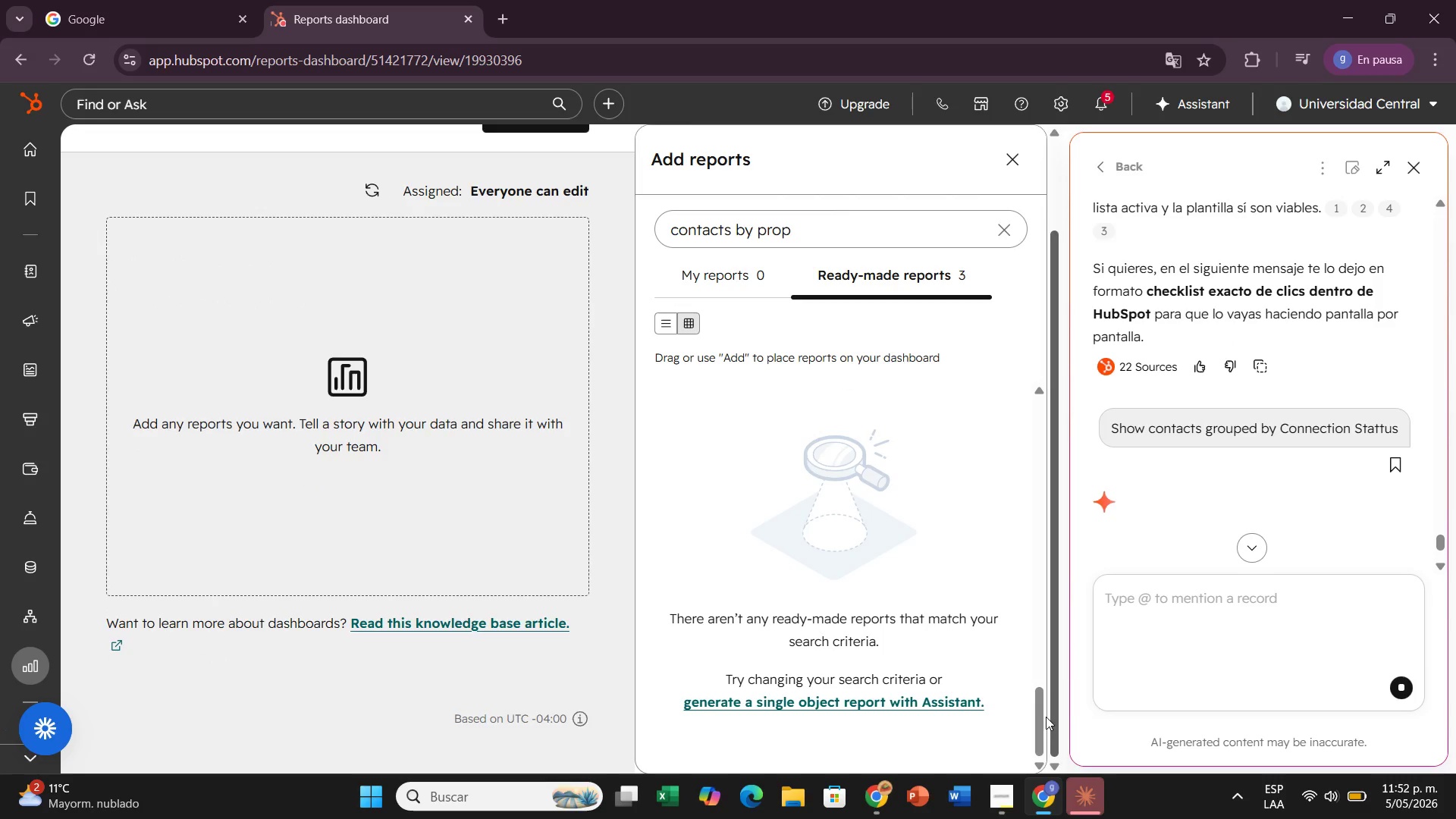 
left_click_drag(start_coordinate=[1040, 716], to_coordinate=[1089, 500])
 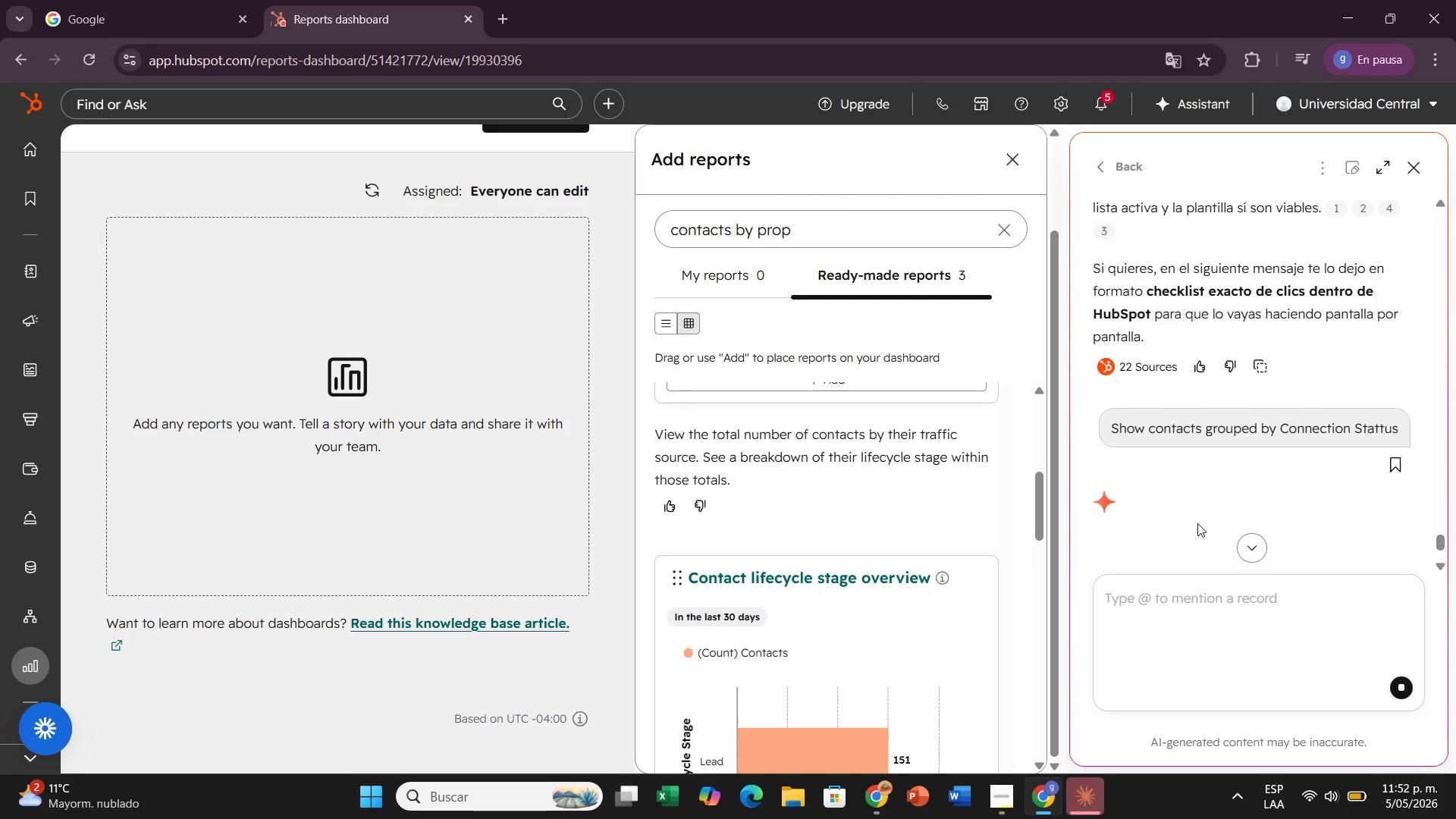 
scroll: coordinate [876, 572], scroll_direction: down, amount: 3.0
 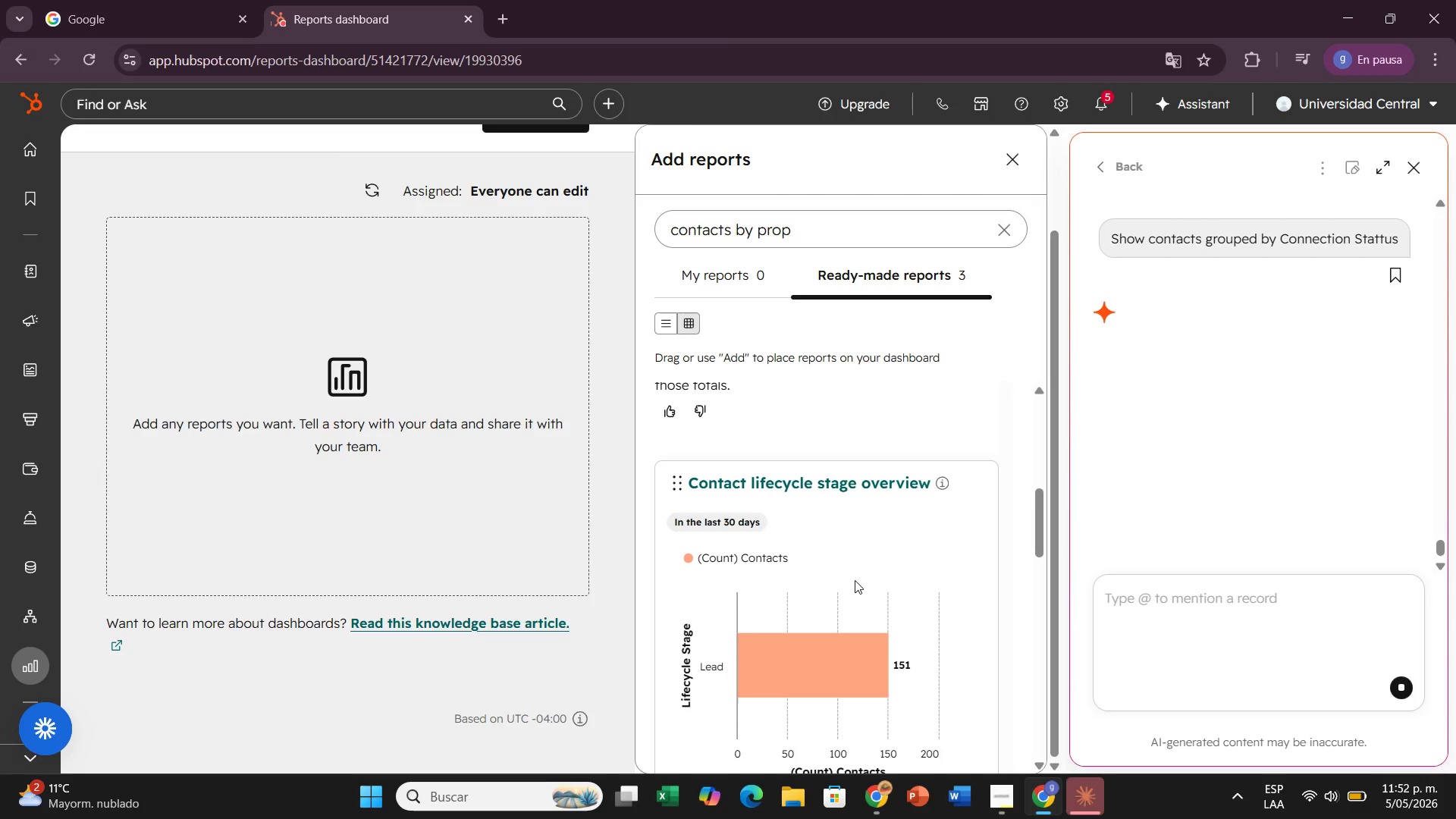 
wait(9.23)
 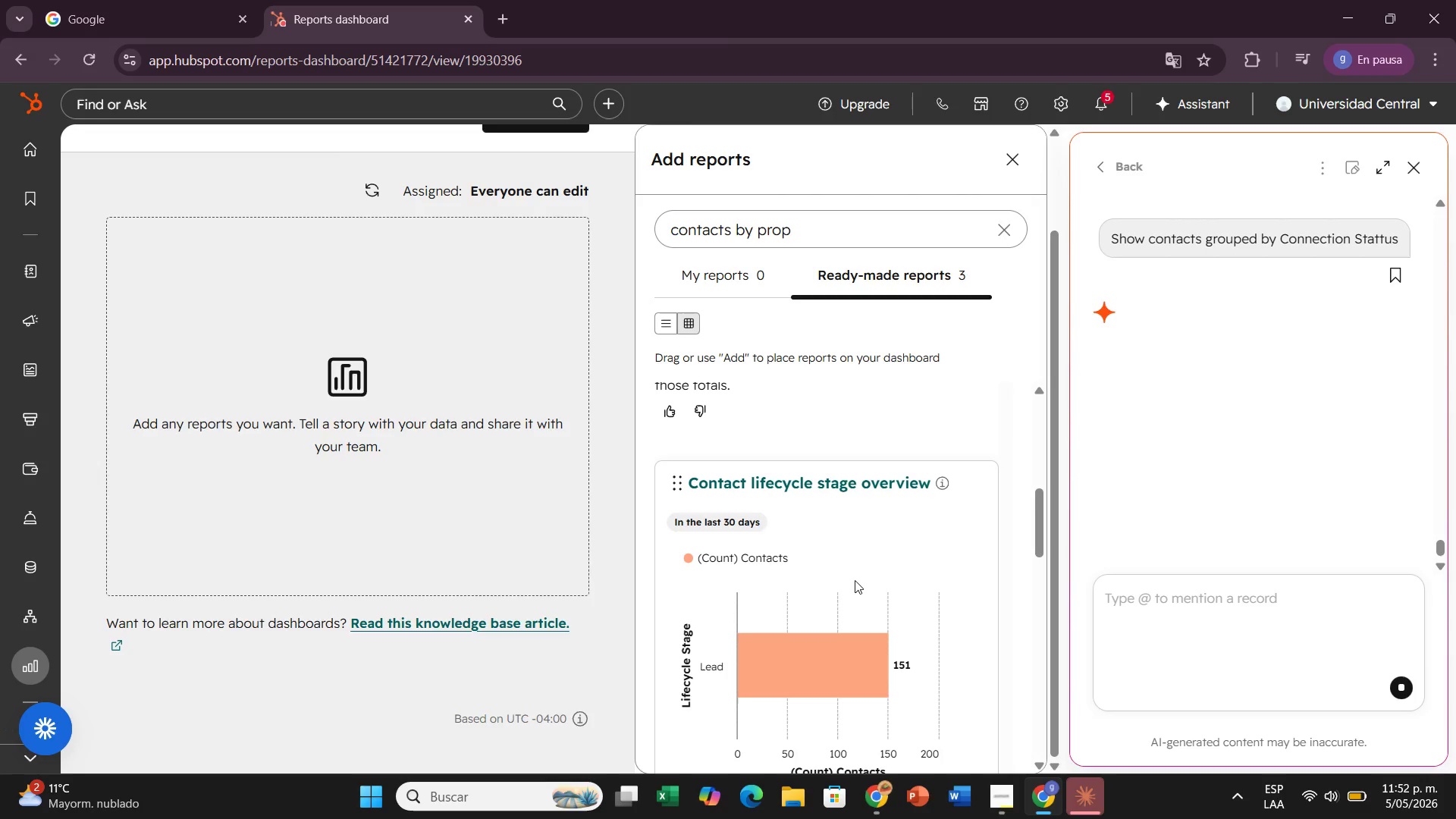 
scroll: coordinate [1206, 436], scroll_direction: down, amount: 9.0
 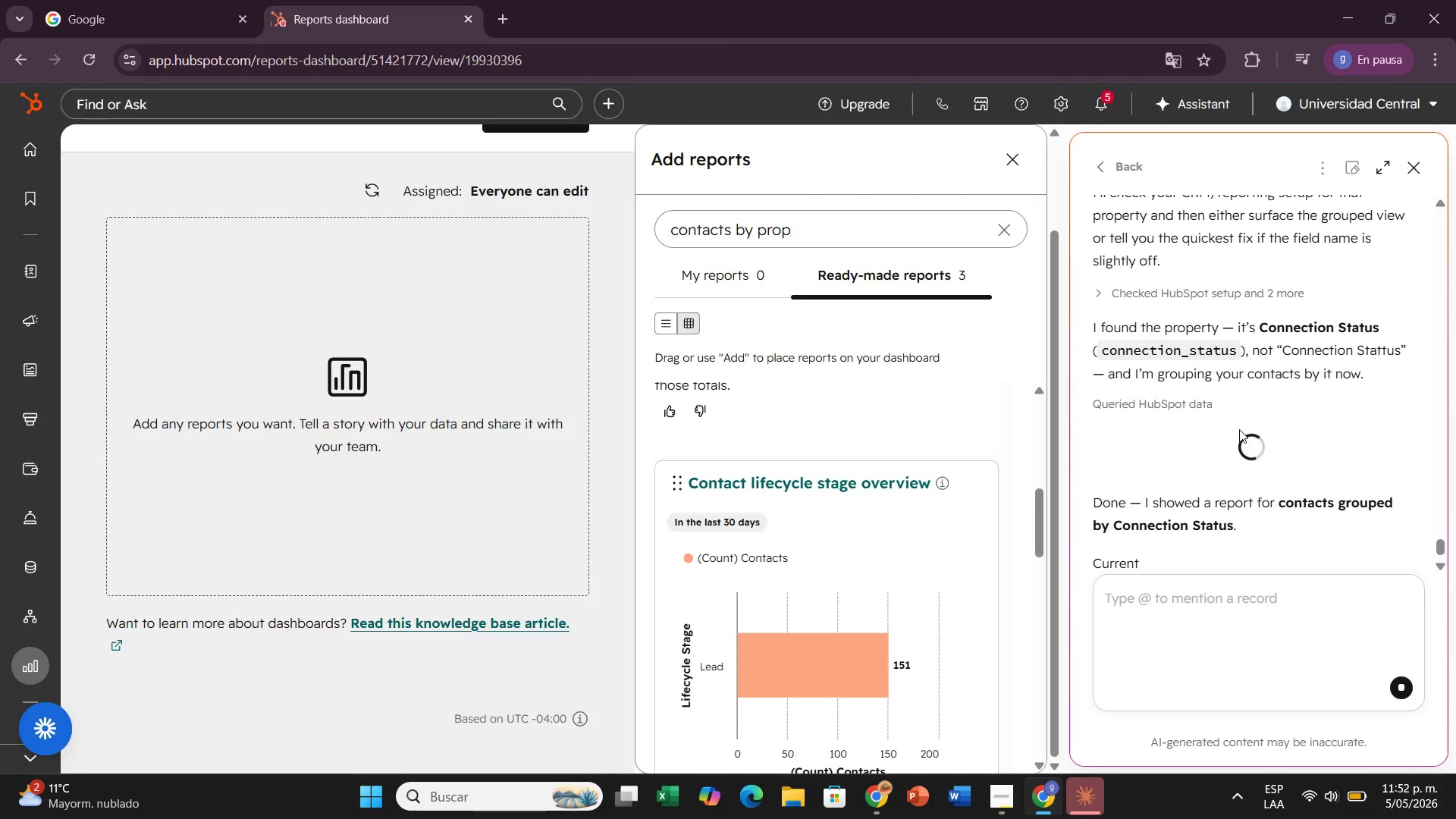 
scroll: coordinate [1258, 474], scroll_direction: down, amount: 14.0
 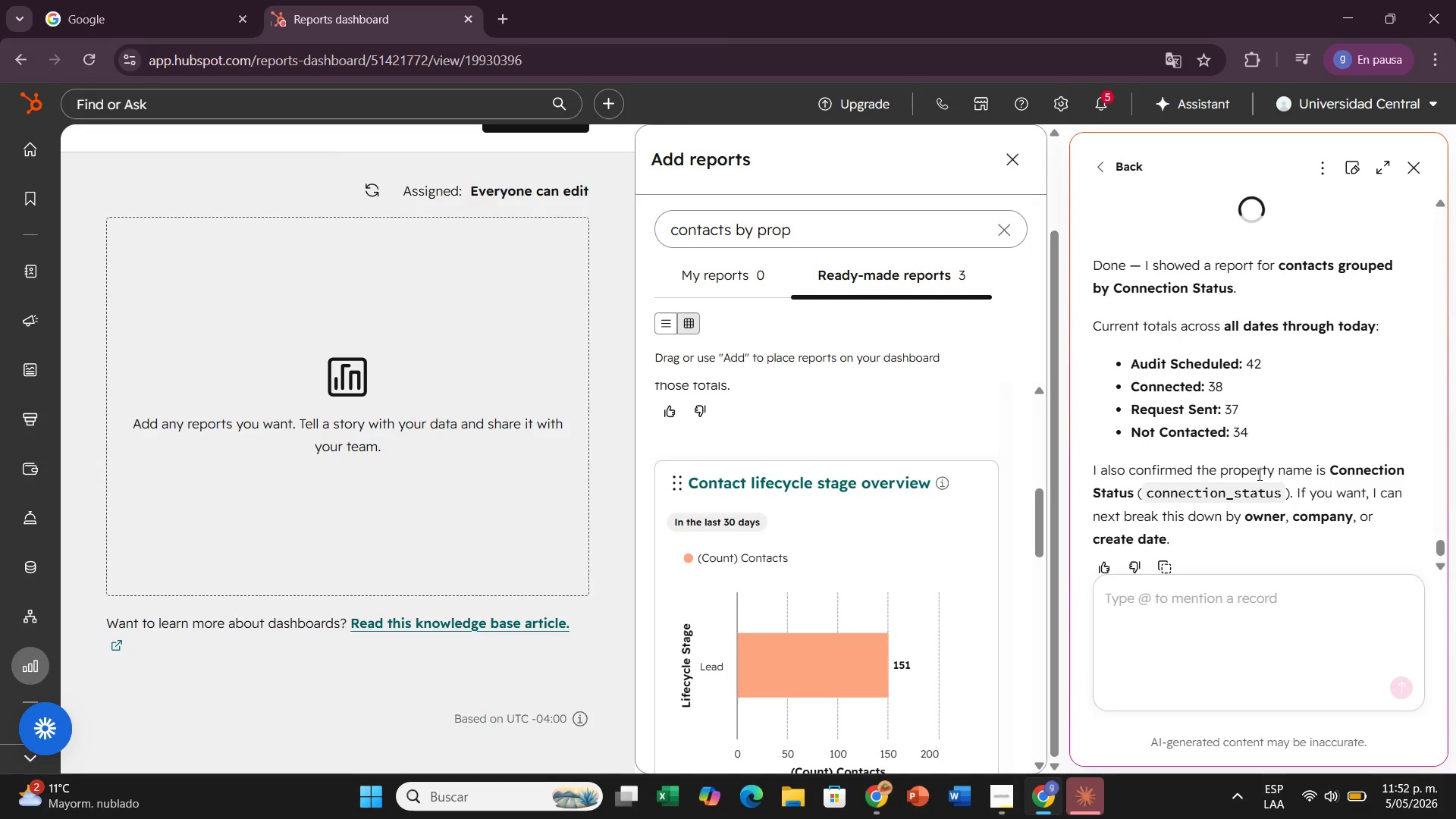 
scroll: coordinate [1228, 490], scroll_direction: down, amount: 2.0
 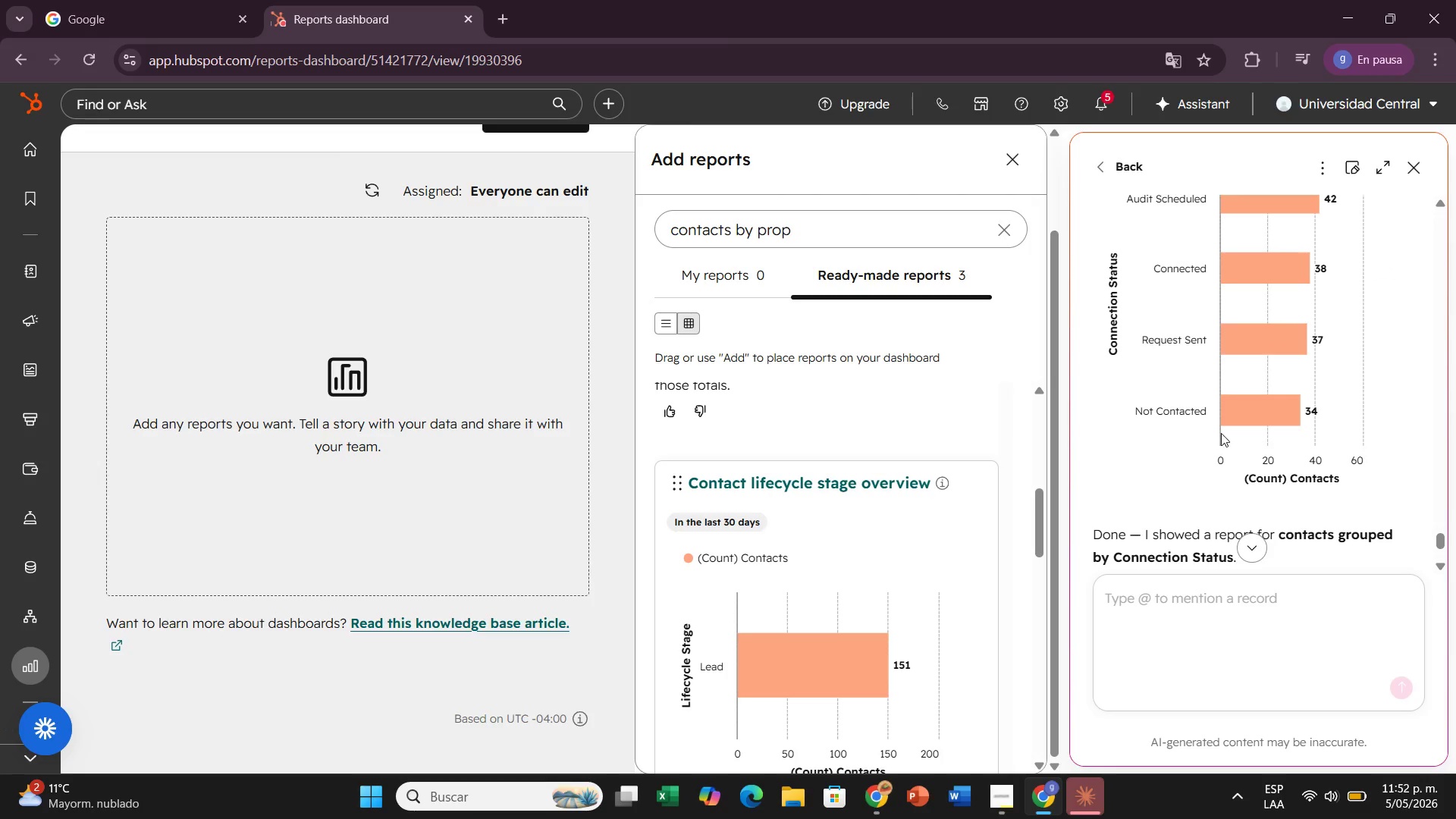 
scroll: coordinate [1221, 433], scroll_direction: up, amount: 1.0
 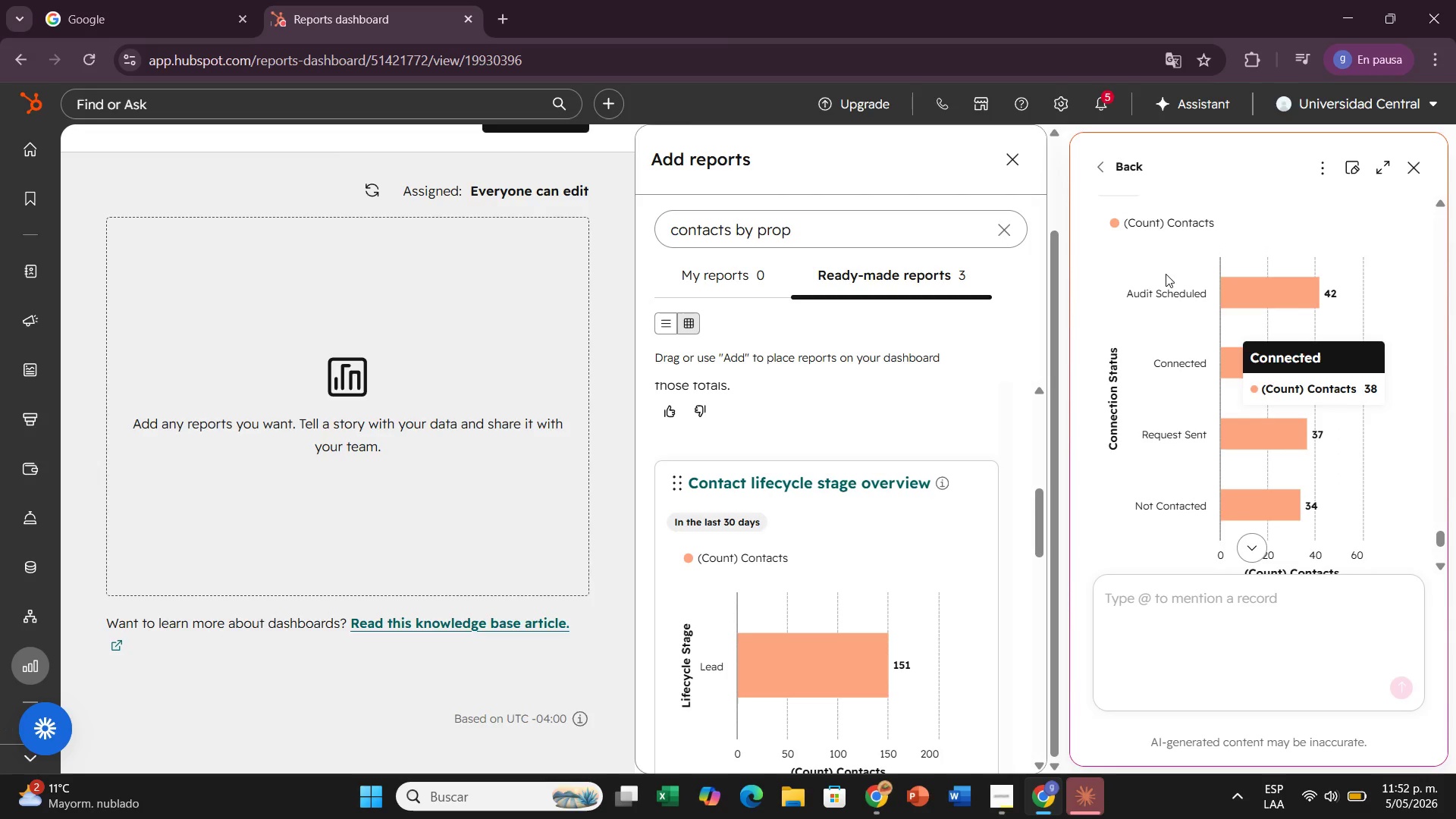 
left_click([1141, 271])
 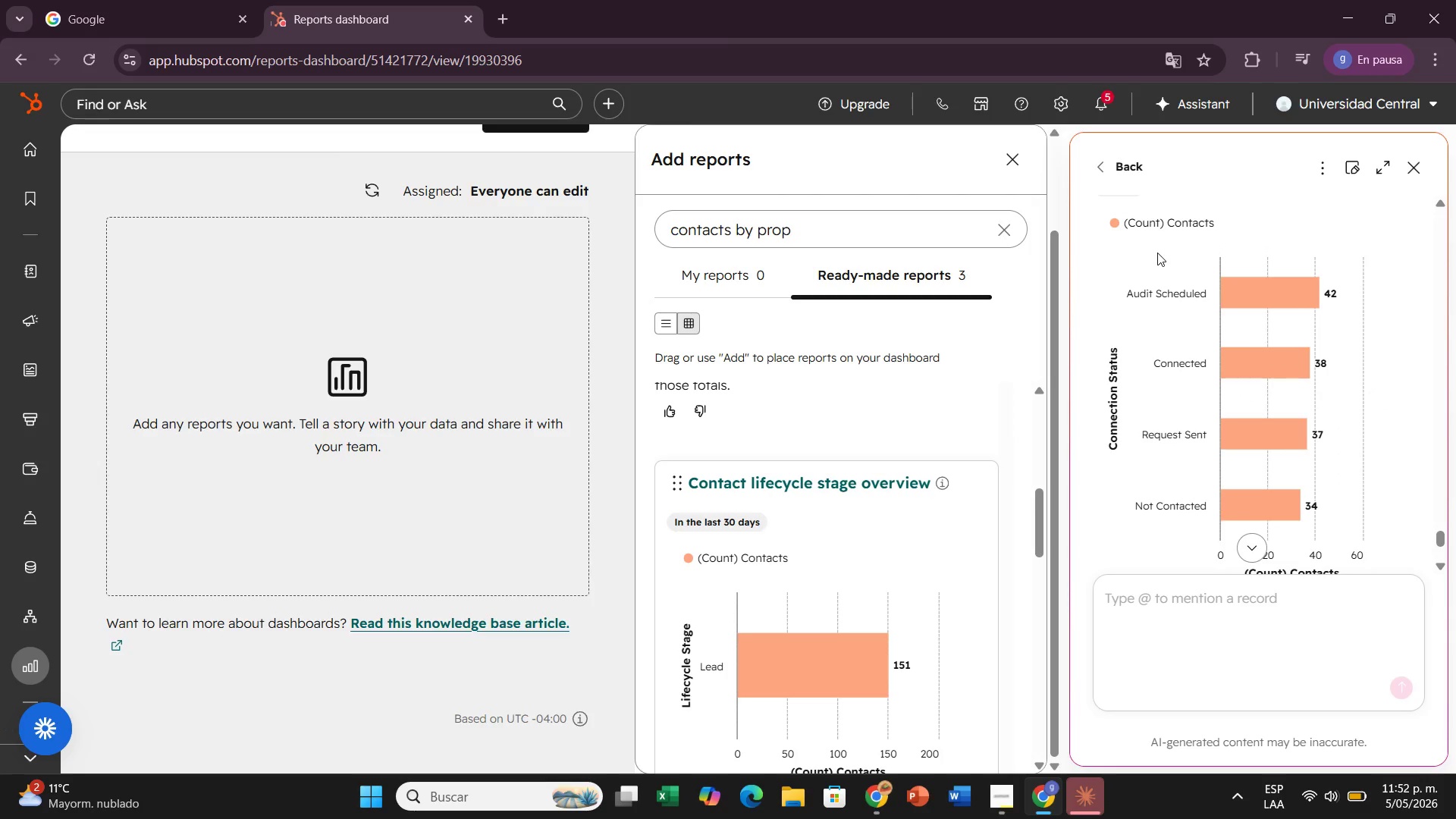 
left_click([1157, 253])
 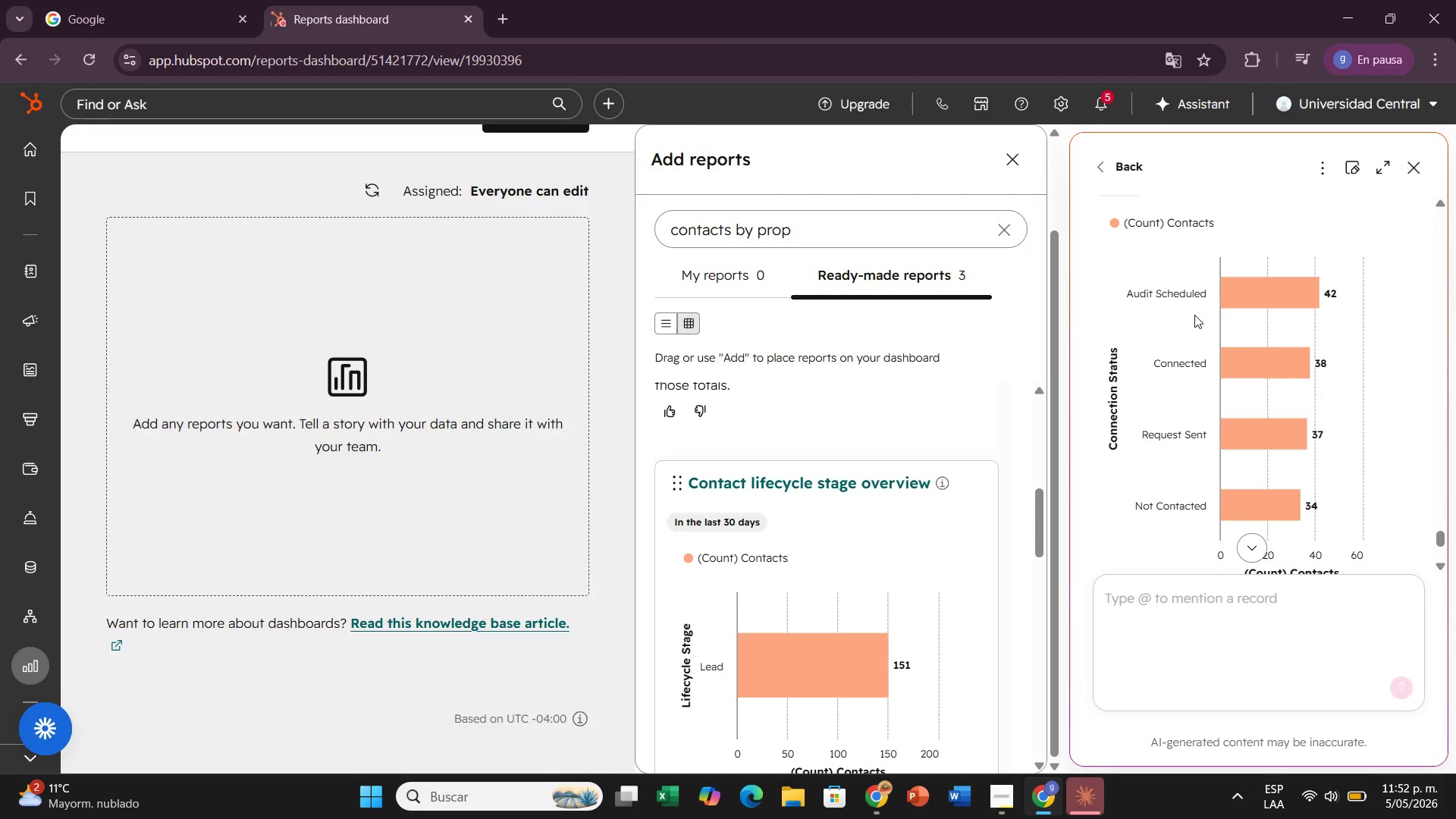 
scroll: coordinate [1194, 315], scroll_direction: down, amount: 1.0
 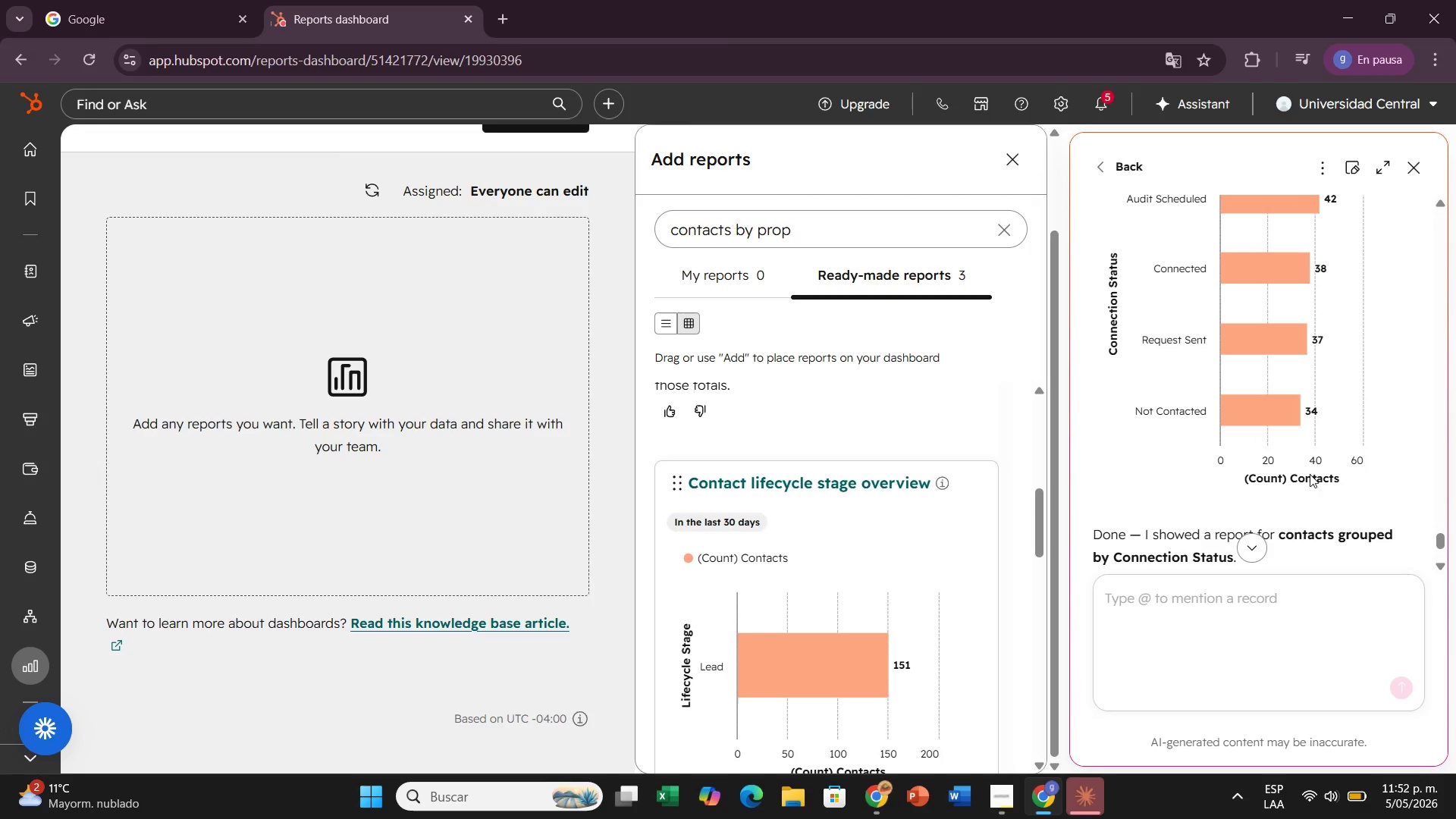 
left_click([1326, 482])
 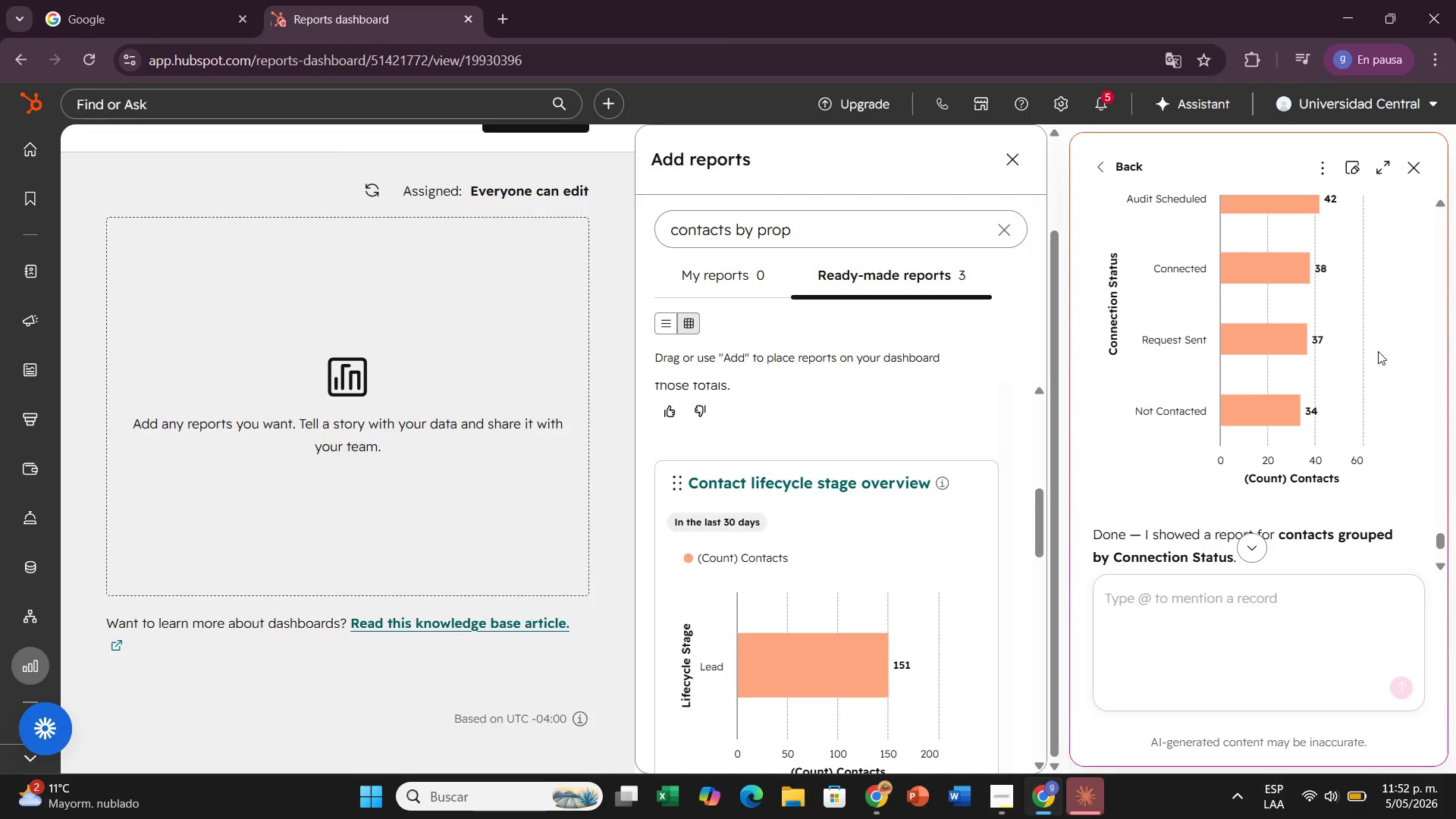 
left_click([1381, 350])
 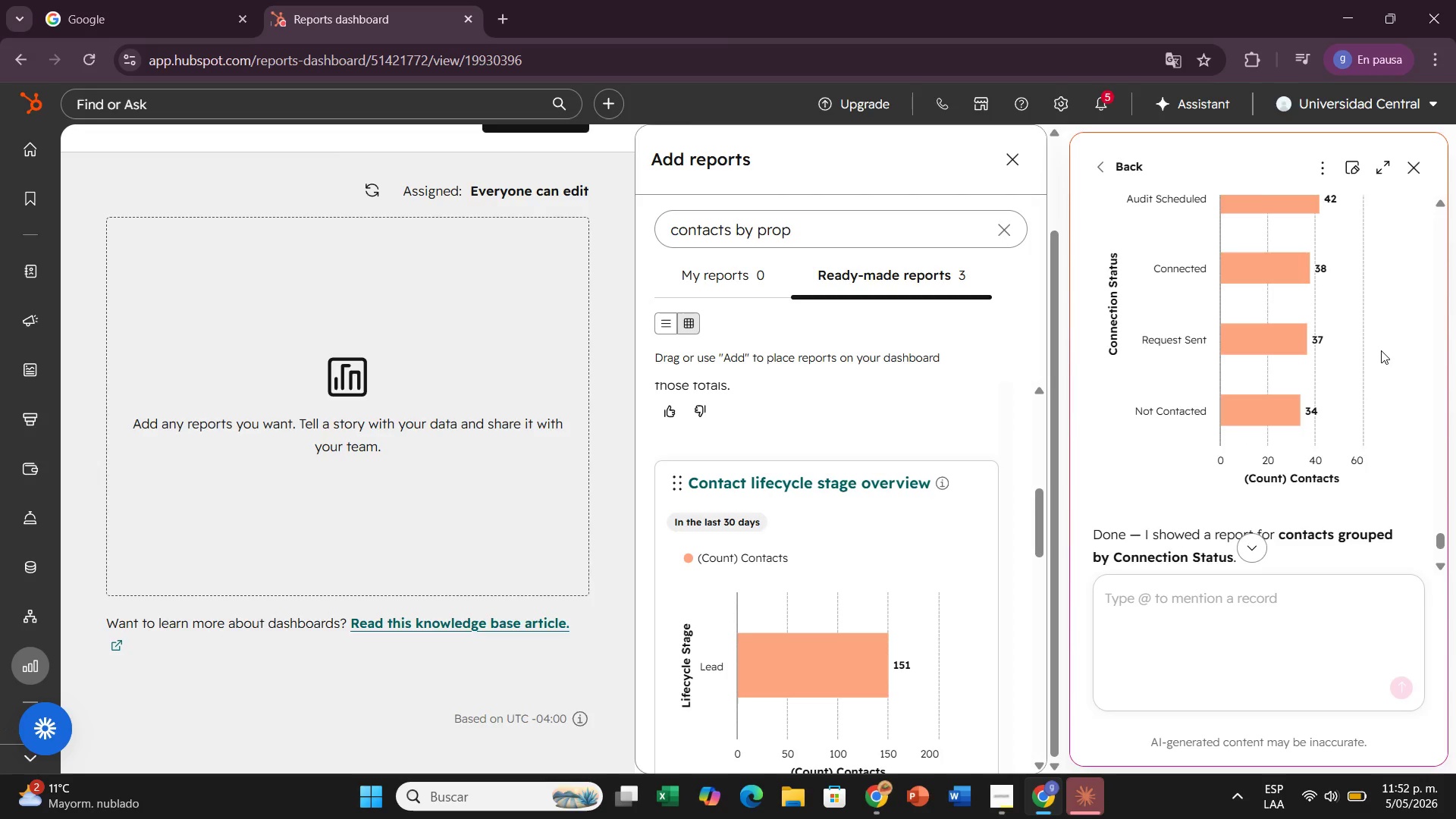 
scroll: coordinate [1381, 350], scroll_direction: up, amount: 1.0
 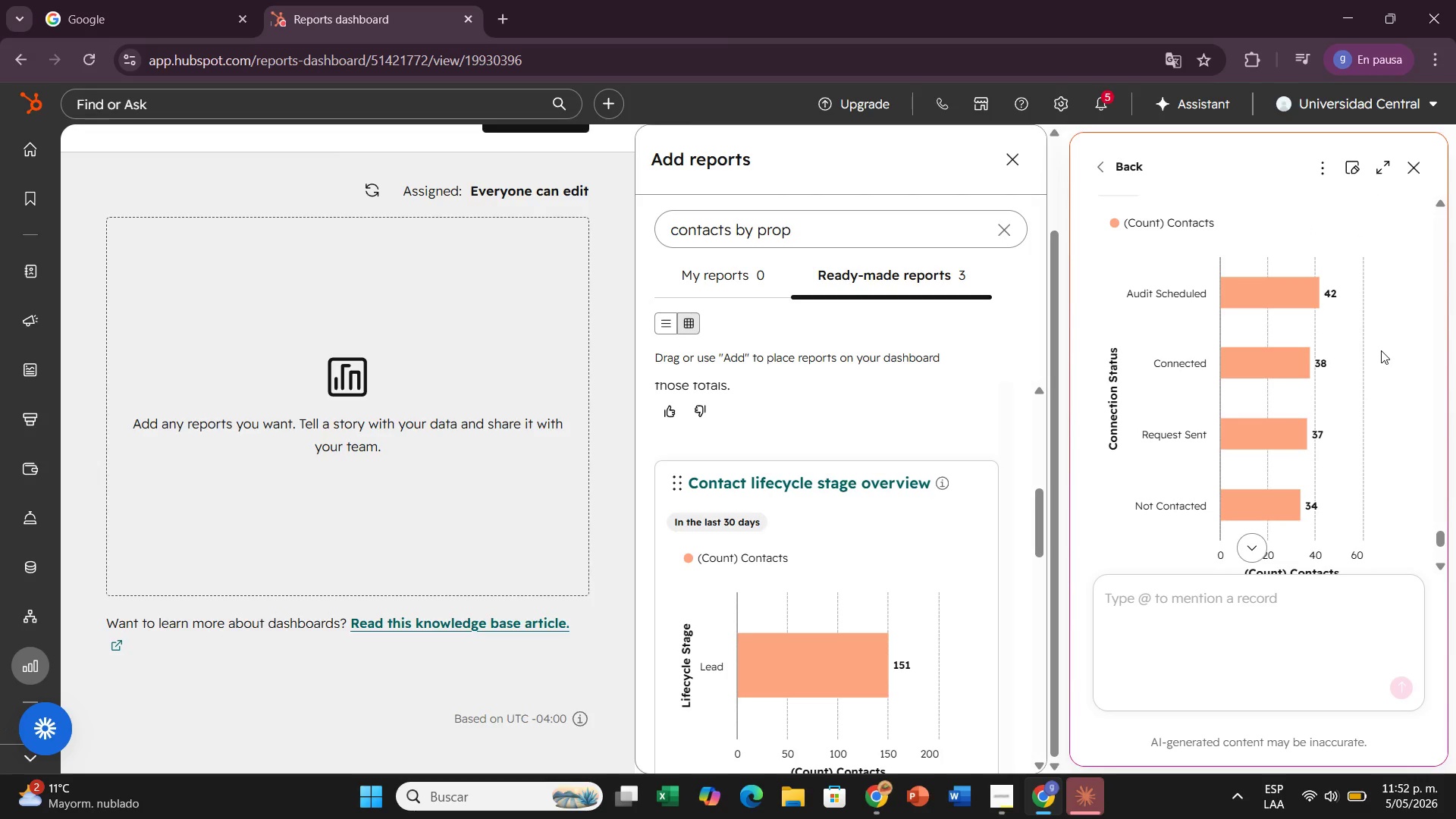 
left_click([1381, 350])
 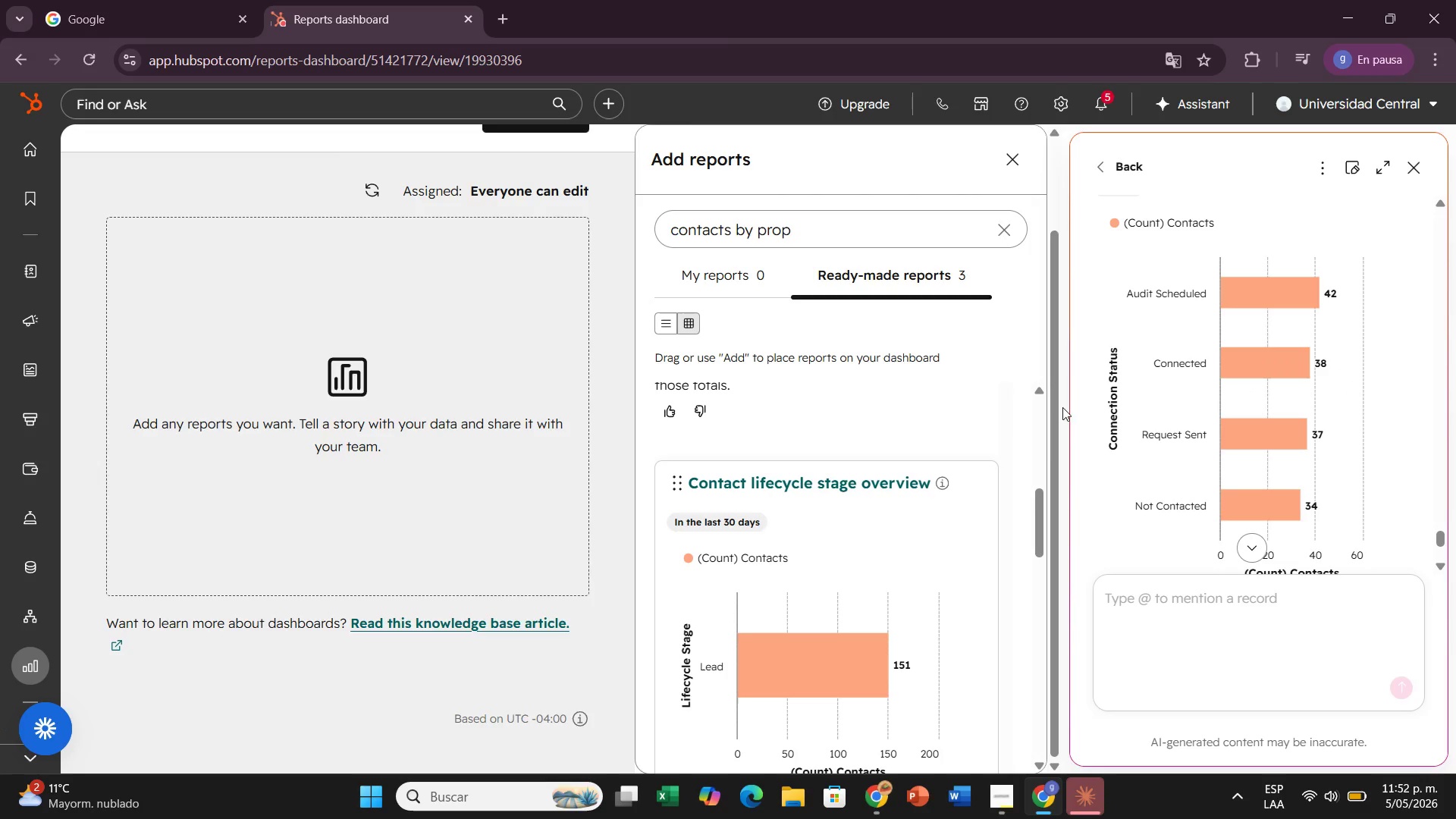 
scroll: coordinate [1302, 413], scroll_direction: down, amount: 7.0
 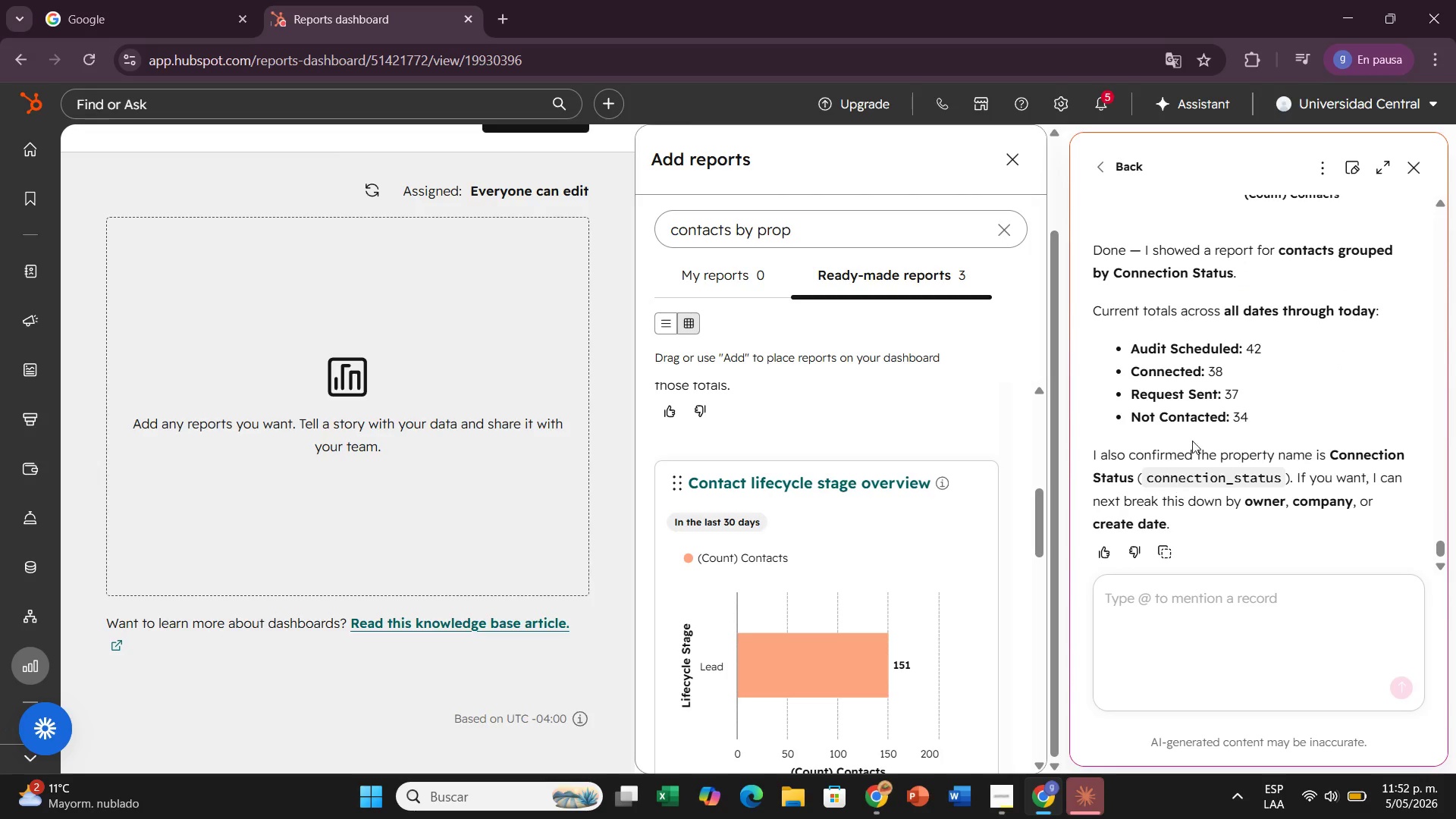 
scroll: coordinate [1208, 405], scroll_direction: up, amount: 2.0
 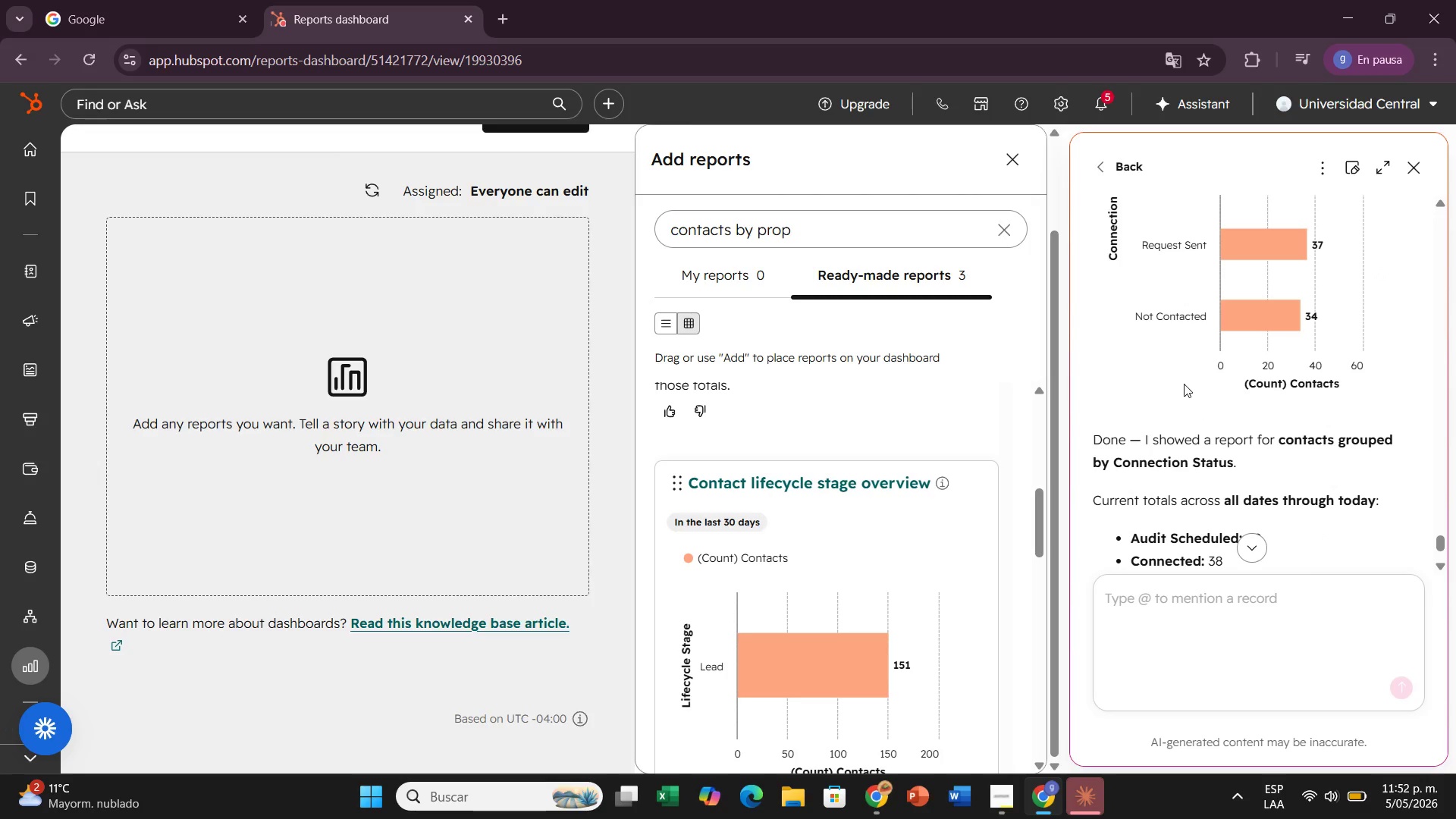 
left_click([1183, 383])
 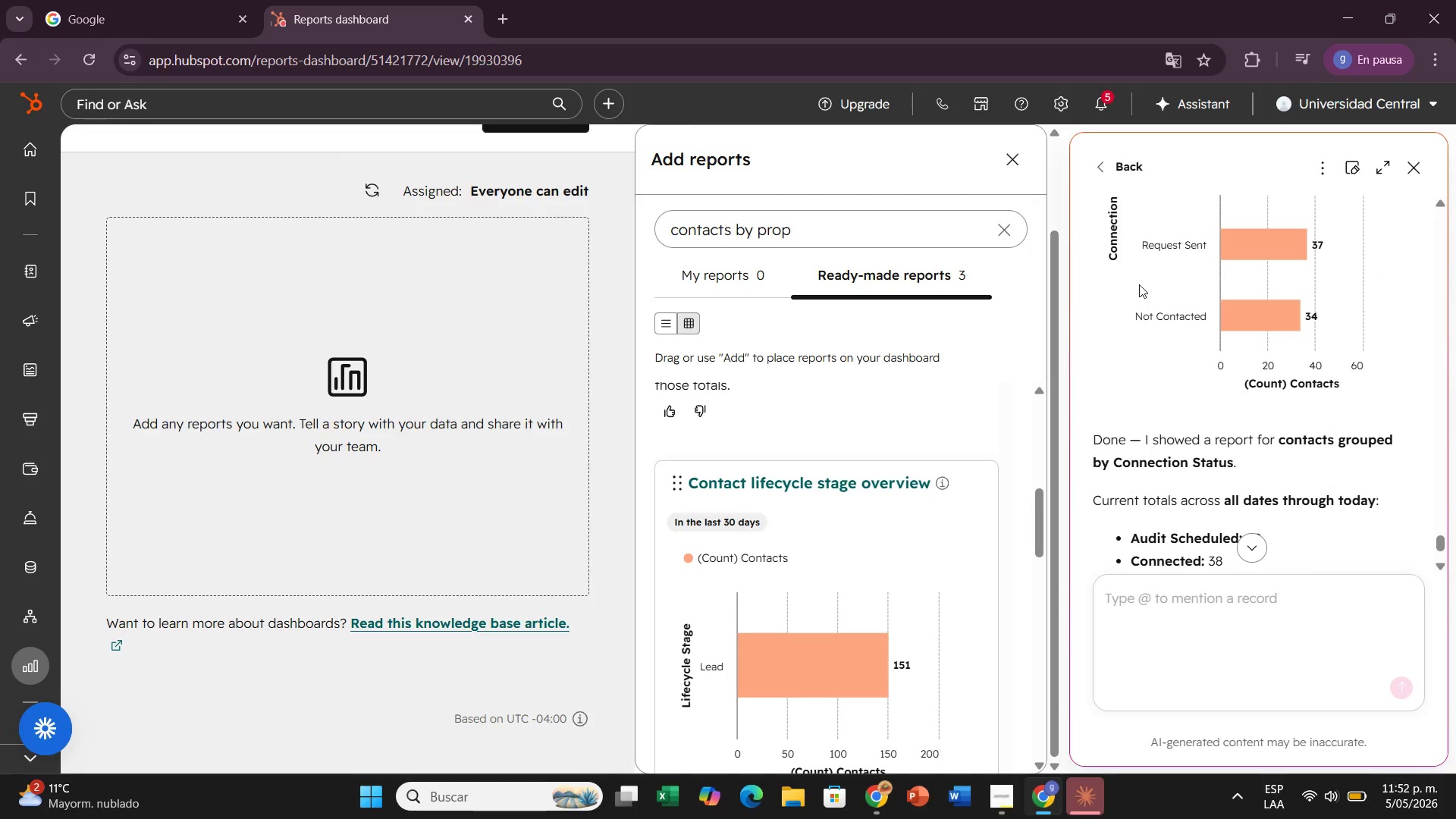 
left_click([1139, 284])
 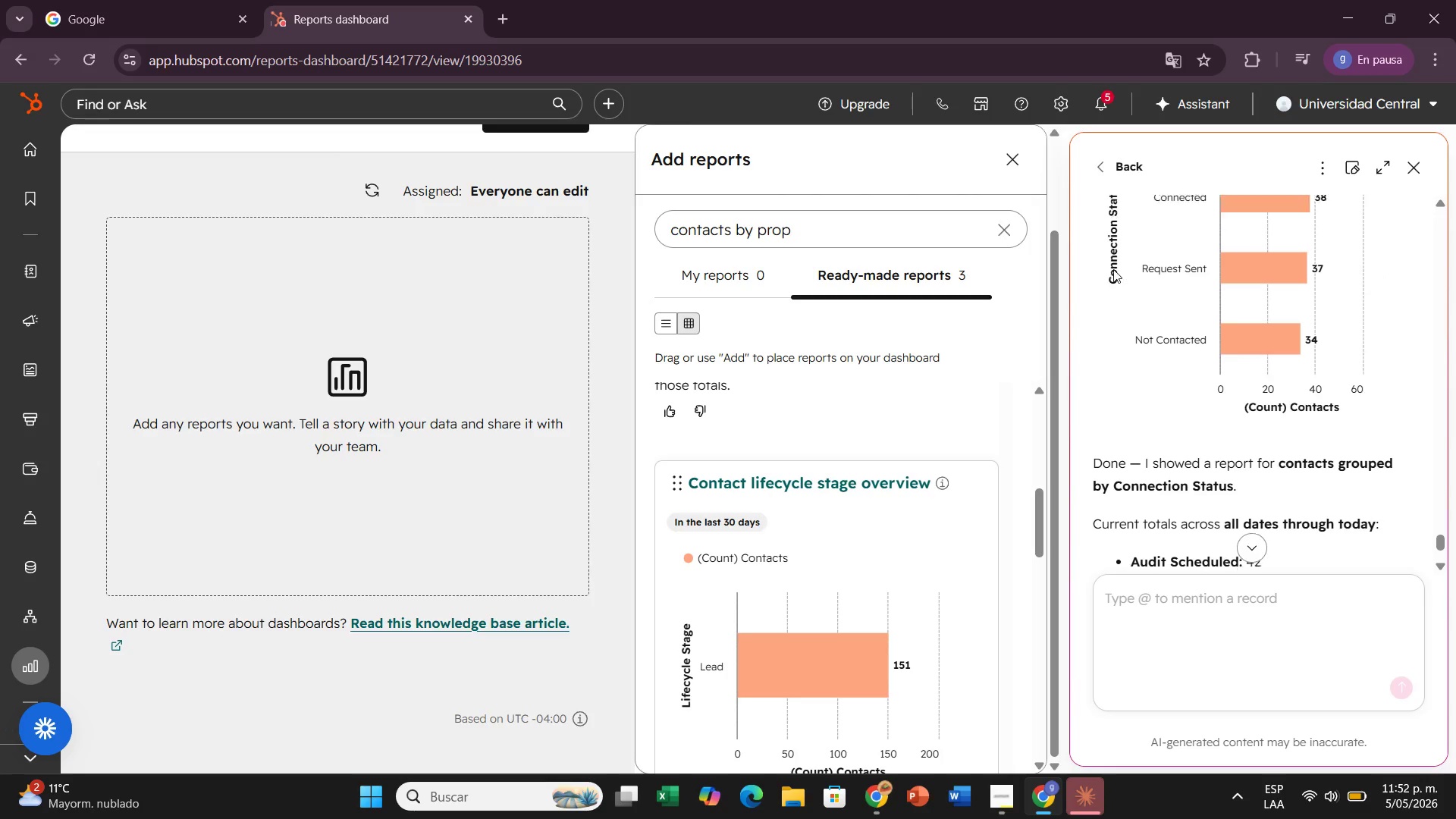 
scroll: coordinate [1113, 269], scroll_direction: up, amount: 3.0
 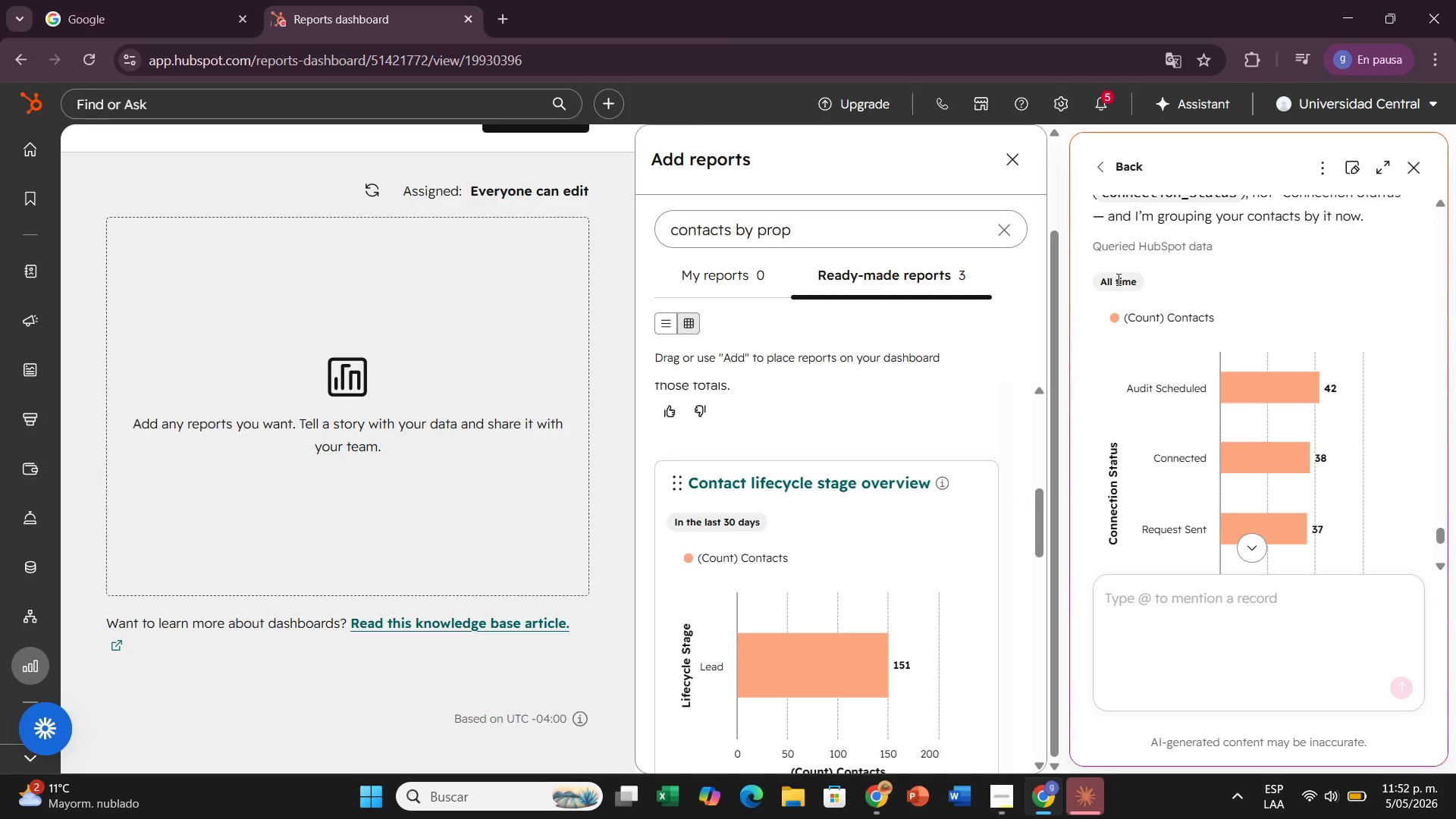 
left_click([1120, 280])
 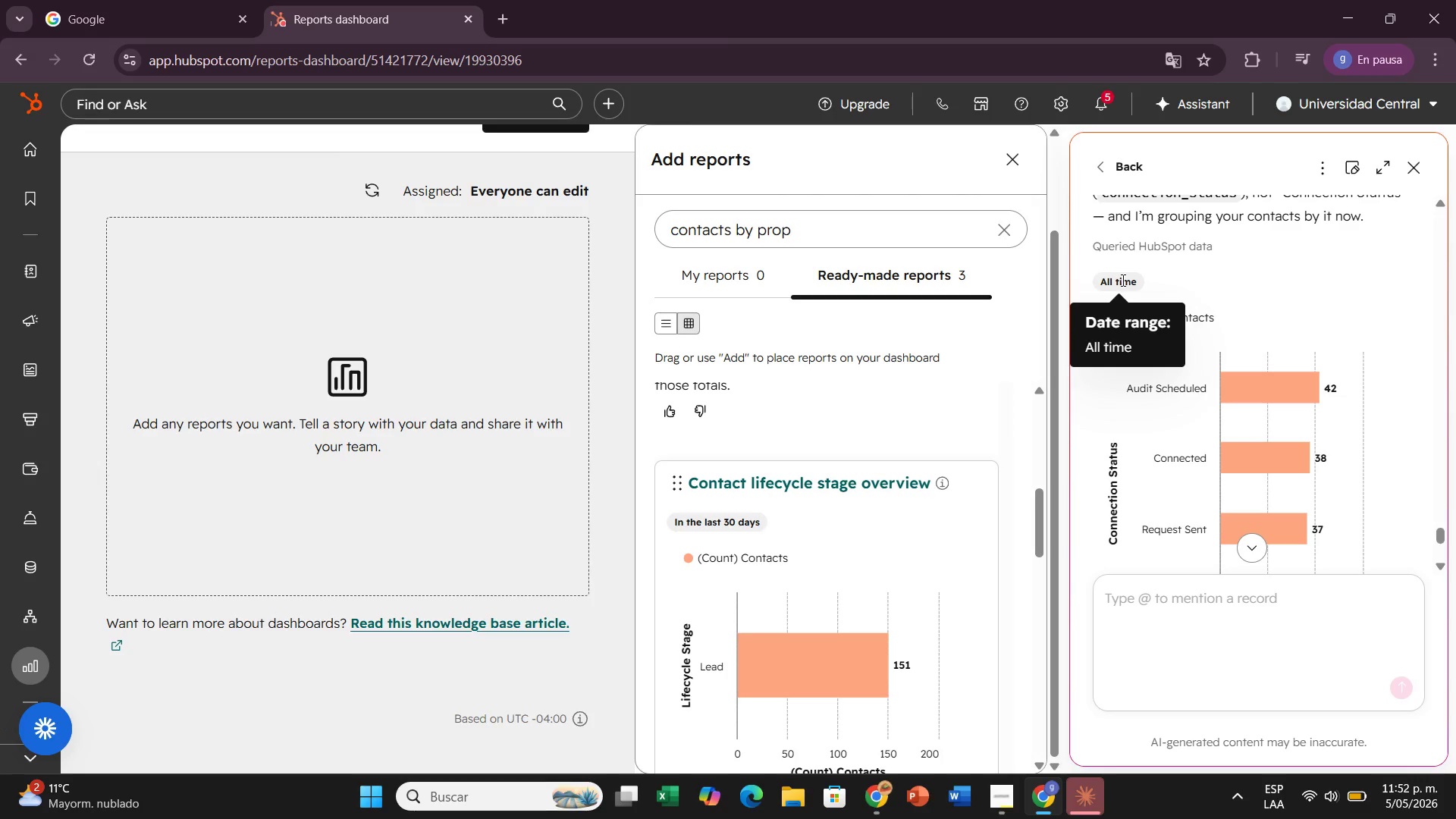 
left_click([1122, 280])
 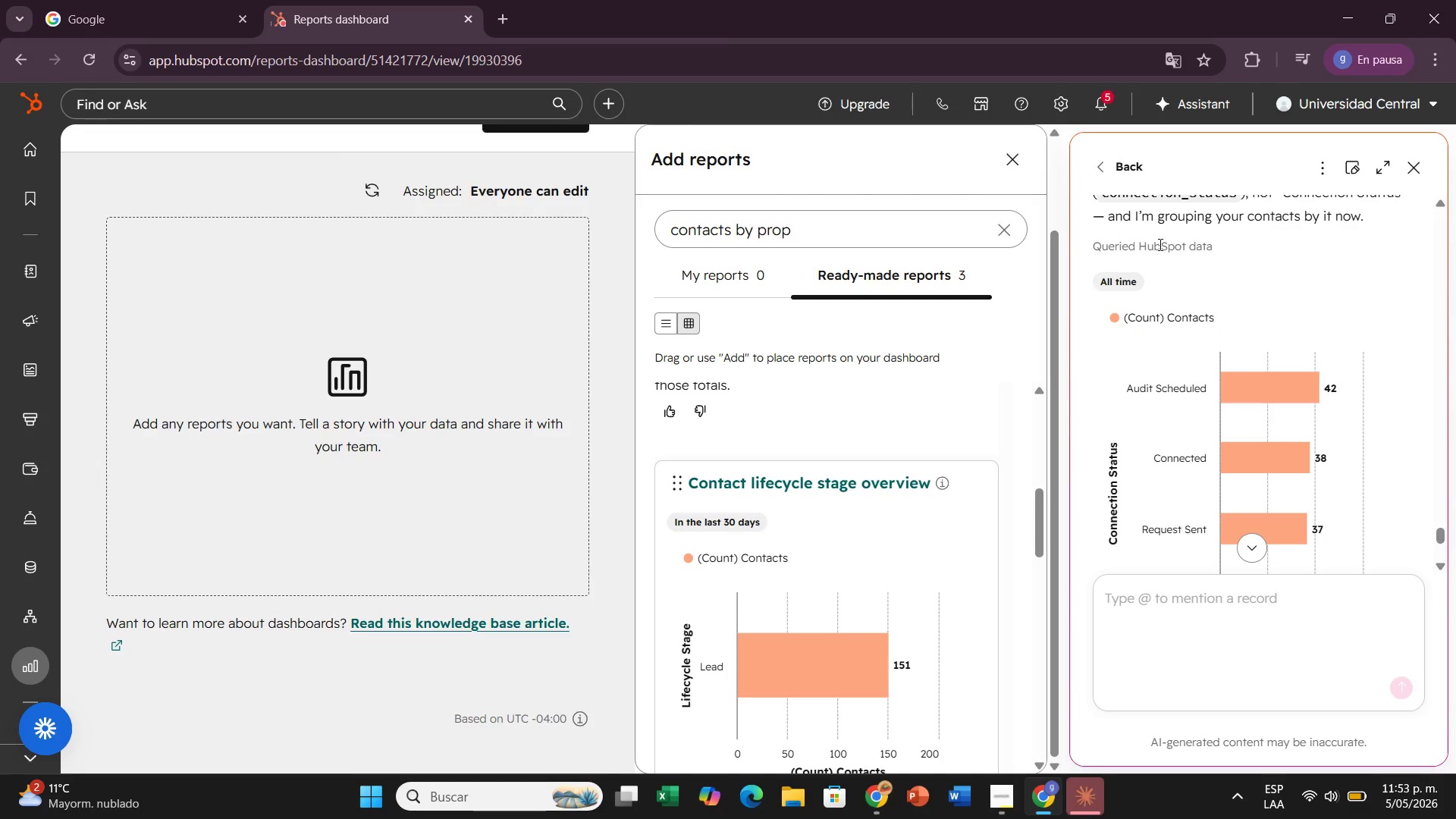 
left_click([1159, 244])
 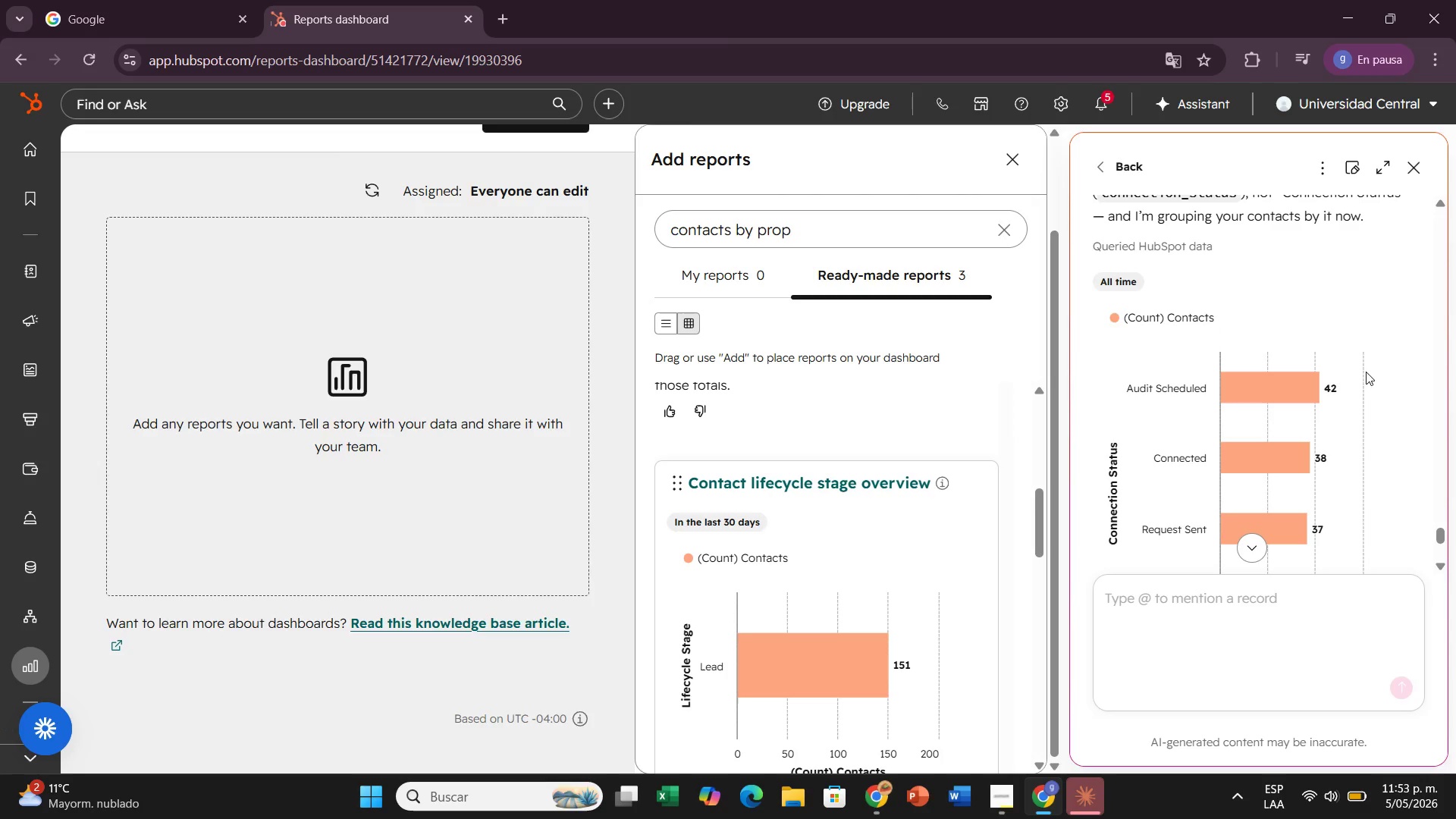 
scroll: coordinate [1366, 372], scroll_direction: down, amount: 1.0
 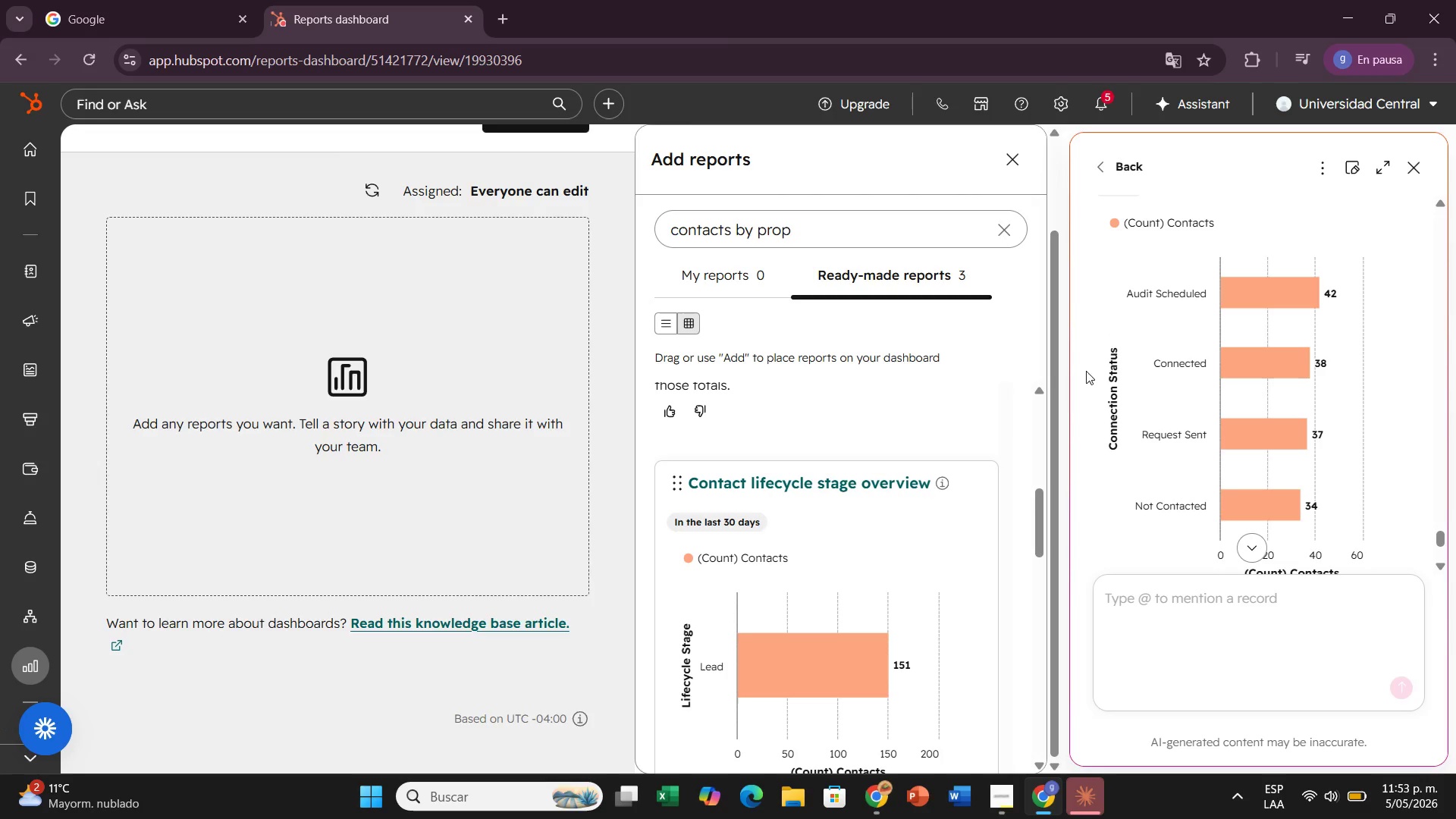 
wait(5.94)
 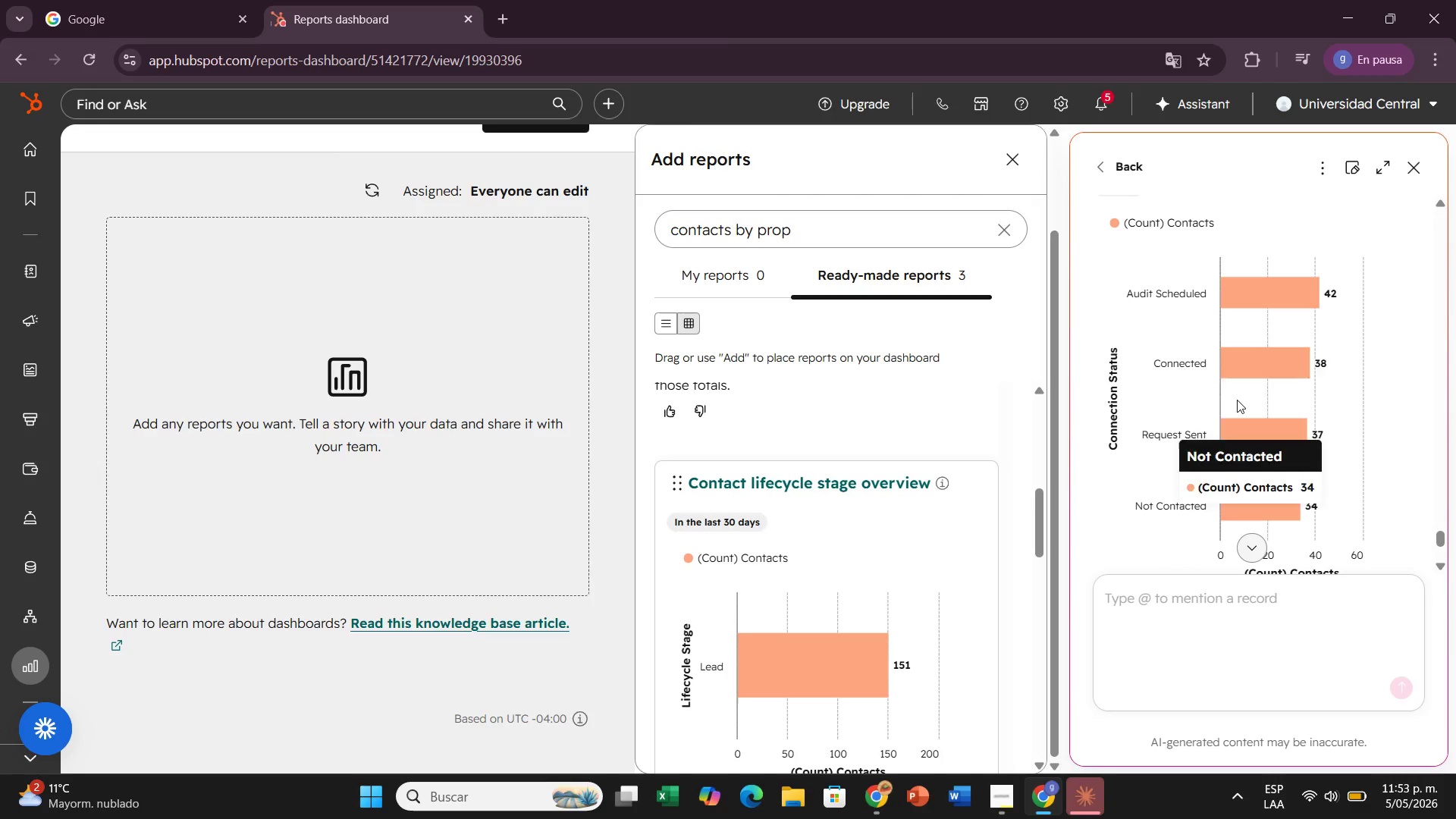 
left_click([1116, 222])
 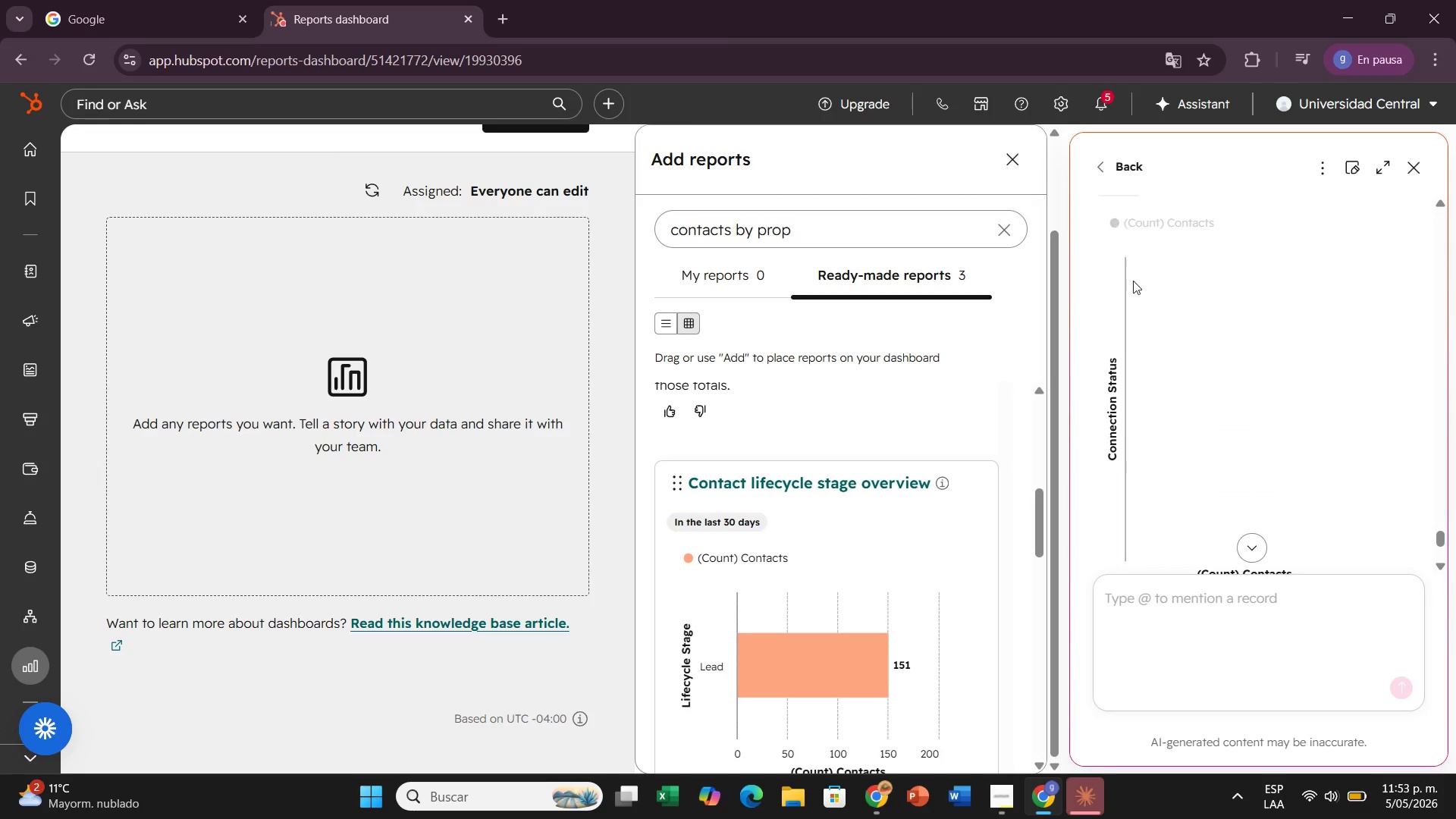 
scroll: coordinate [1180, 356], scroll_direction: down, amount: 1.0
 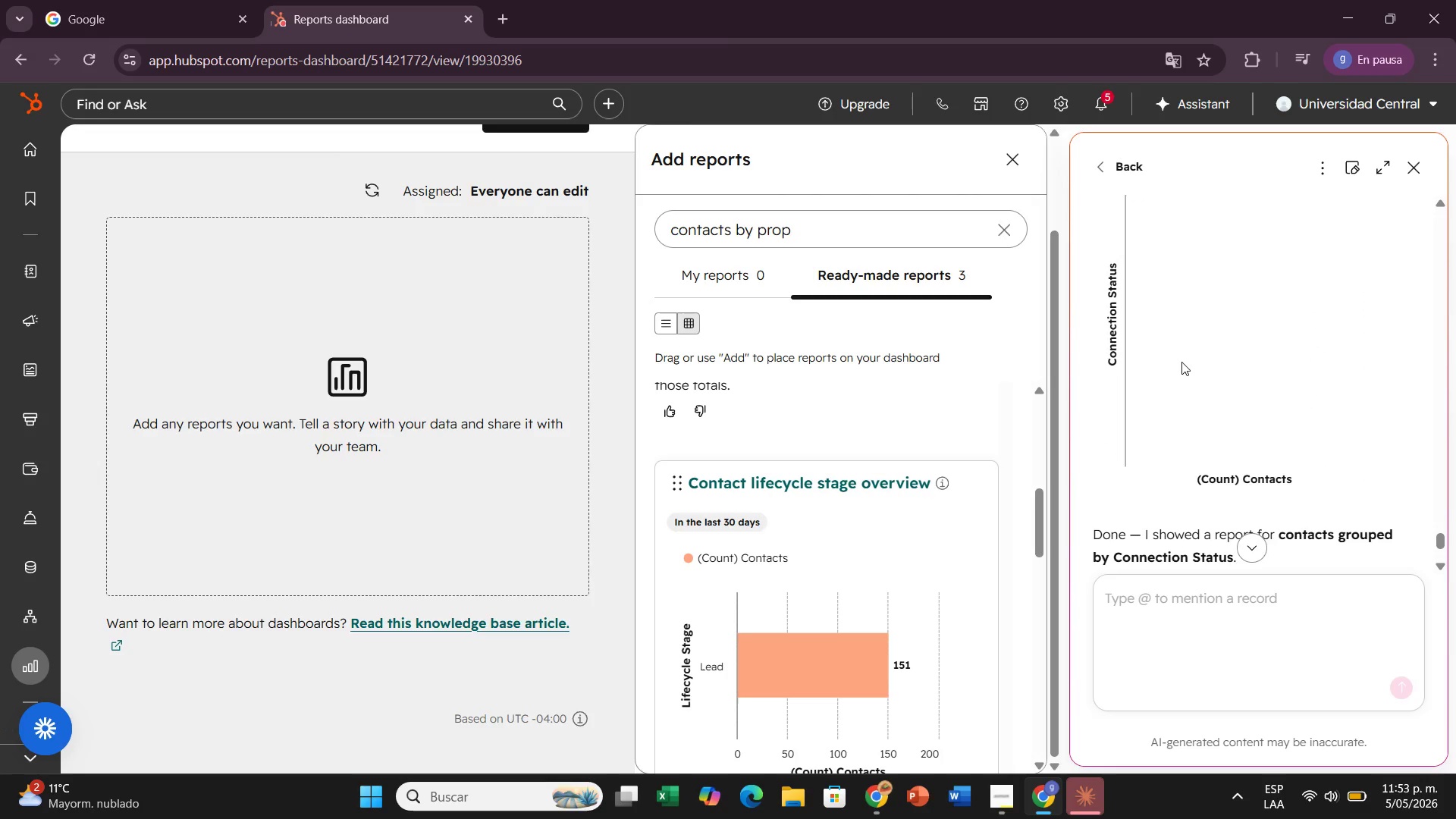 
scroll: coordinate [1181, 359], scroll_direction: up, amount: 1.0
 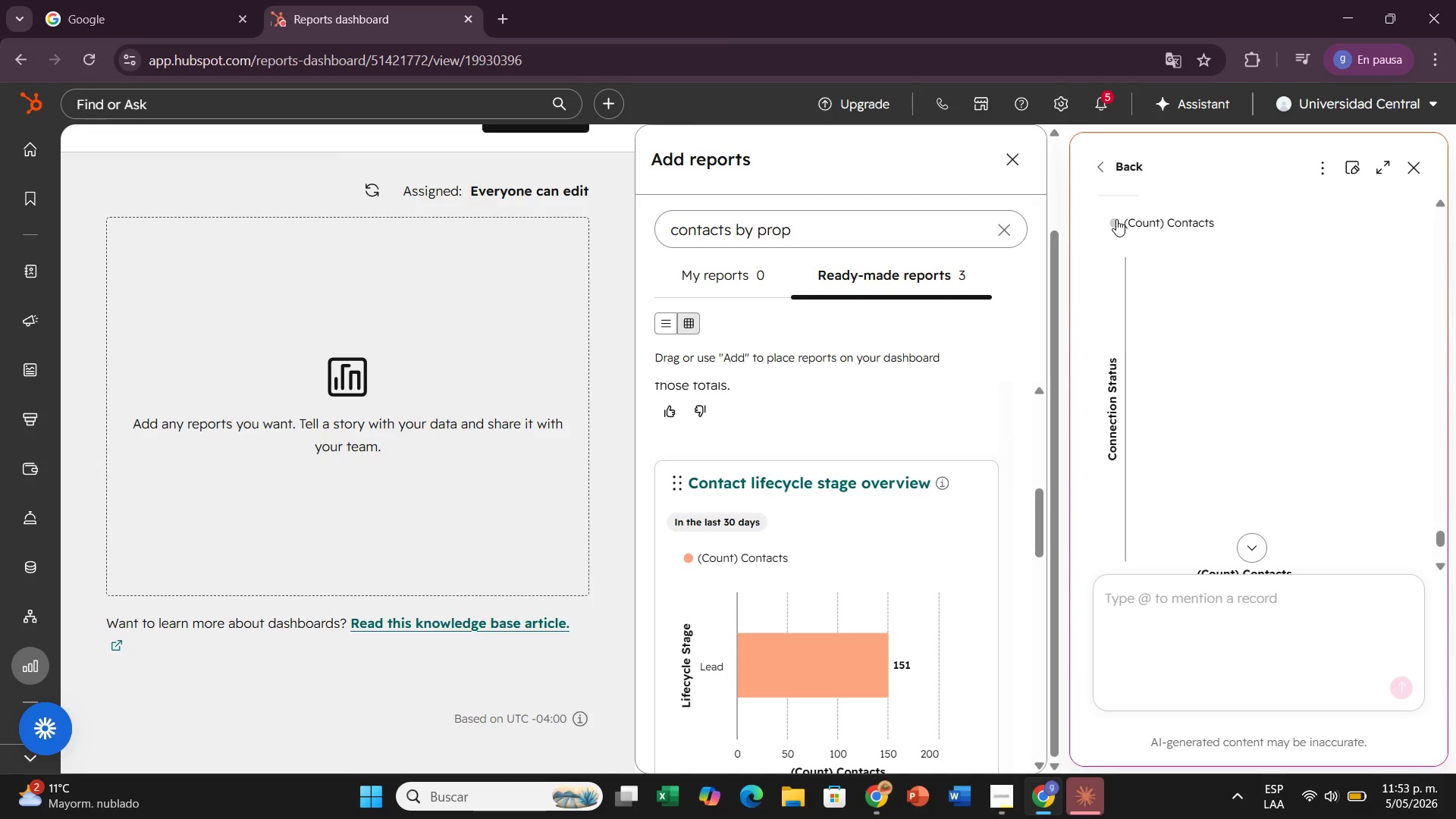 
left_click([1116, 219])
 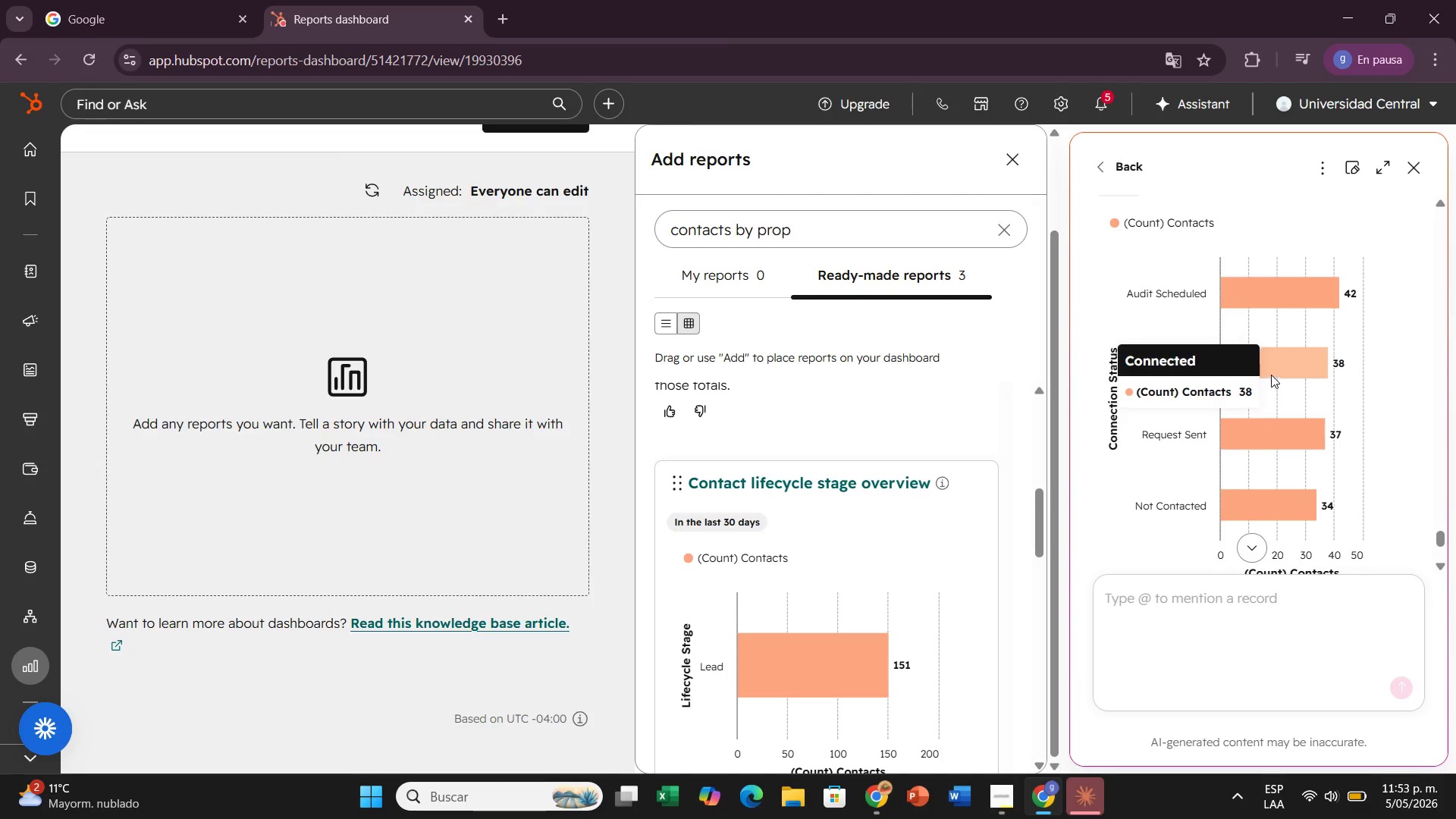 
left_click([1272, 367])
 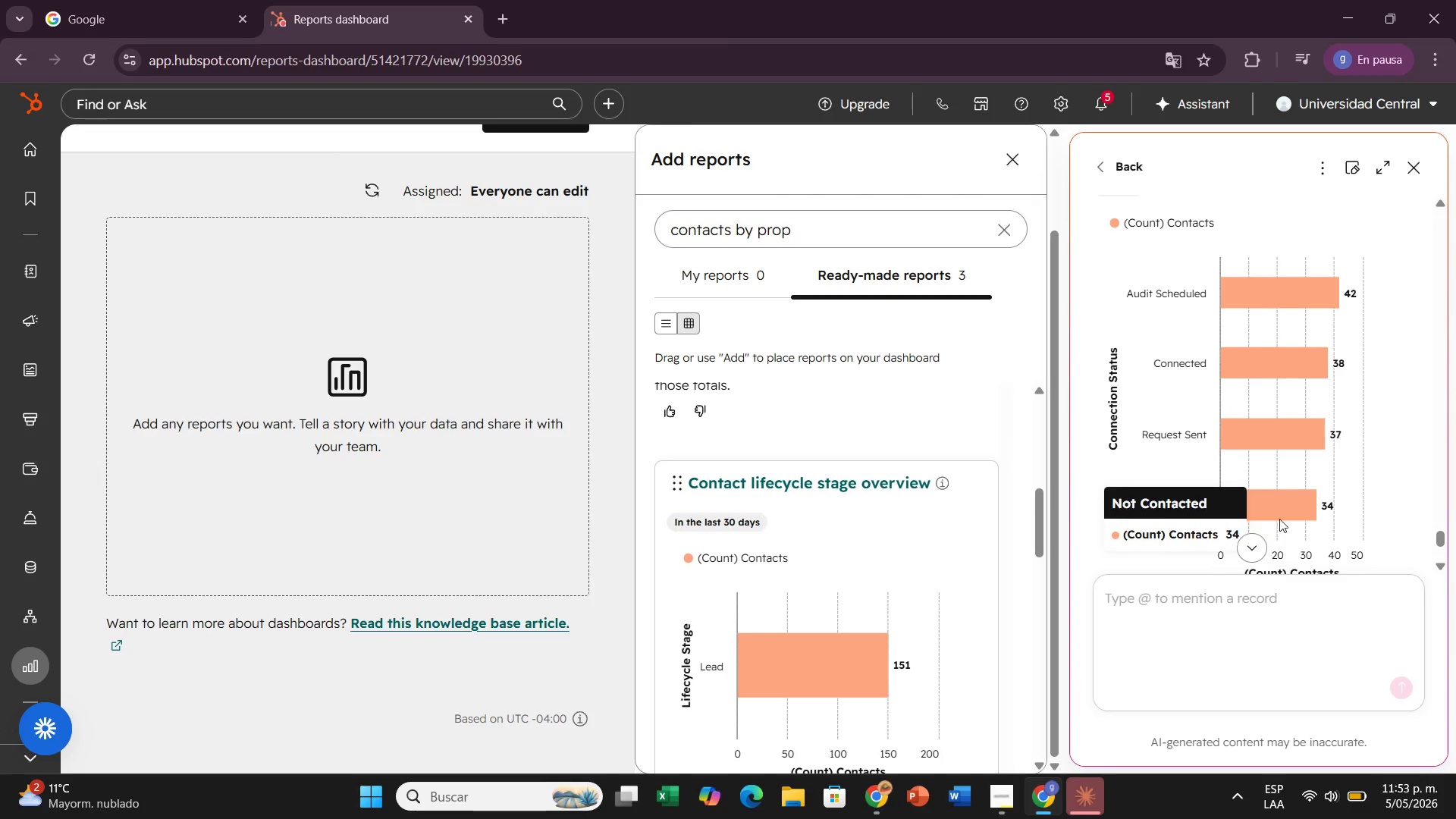 
scroll: coordinate [1286, 491], scroll_direction: down, amount: 9.0
 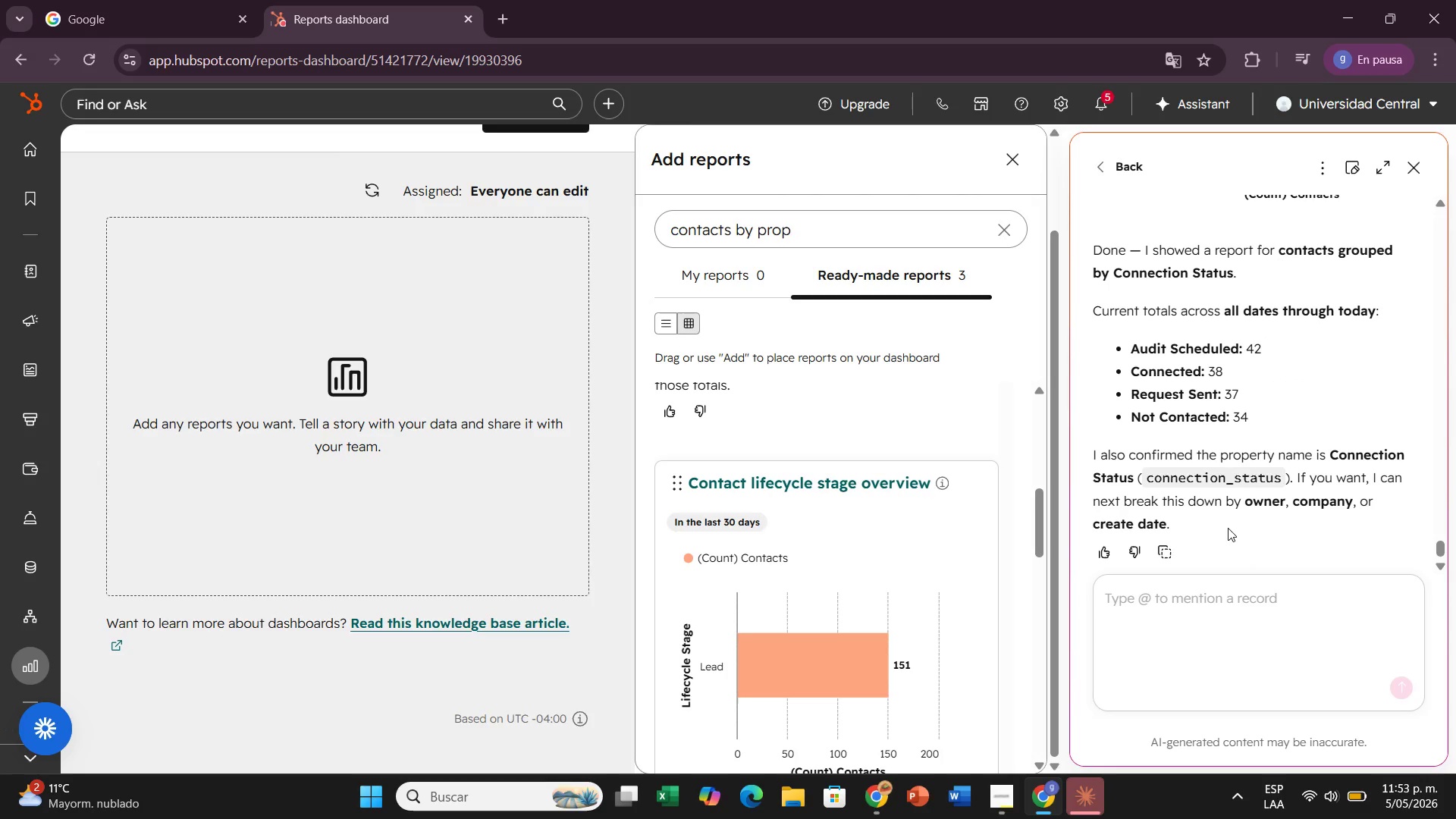 
scroll: coordinate [1227, 528], scroll_direction: down, amount: 3.0
 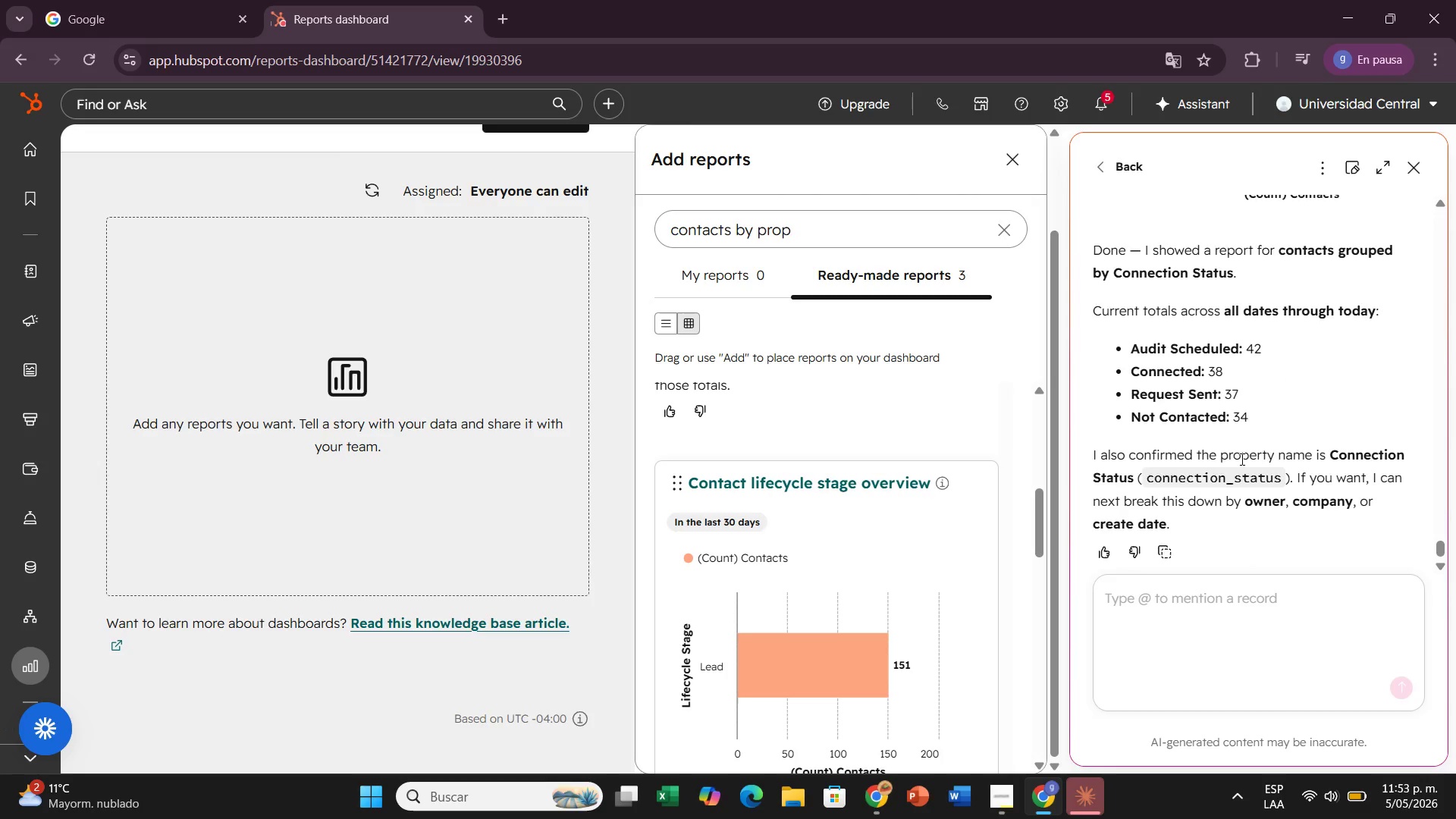 
scroll: coordinate [1241, 459], scroll_direction: up, amount: 3.0
 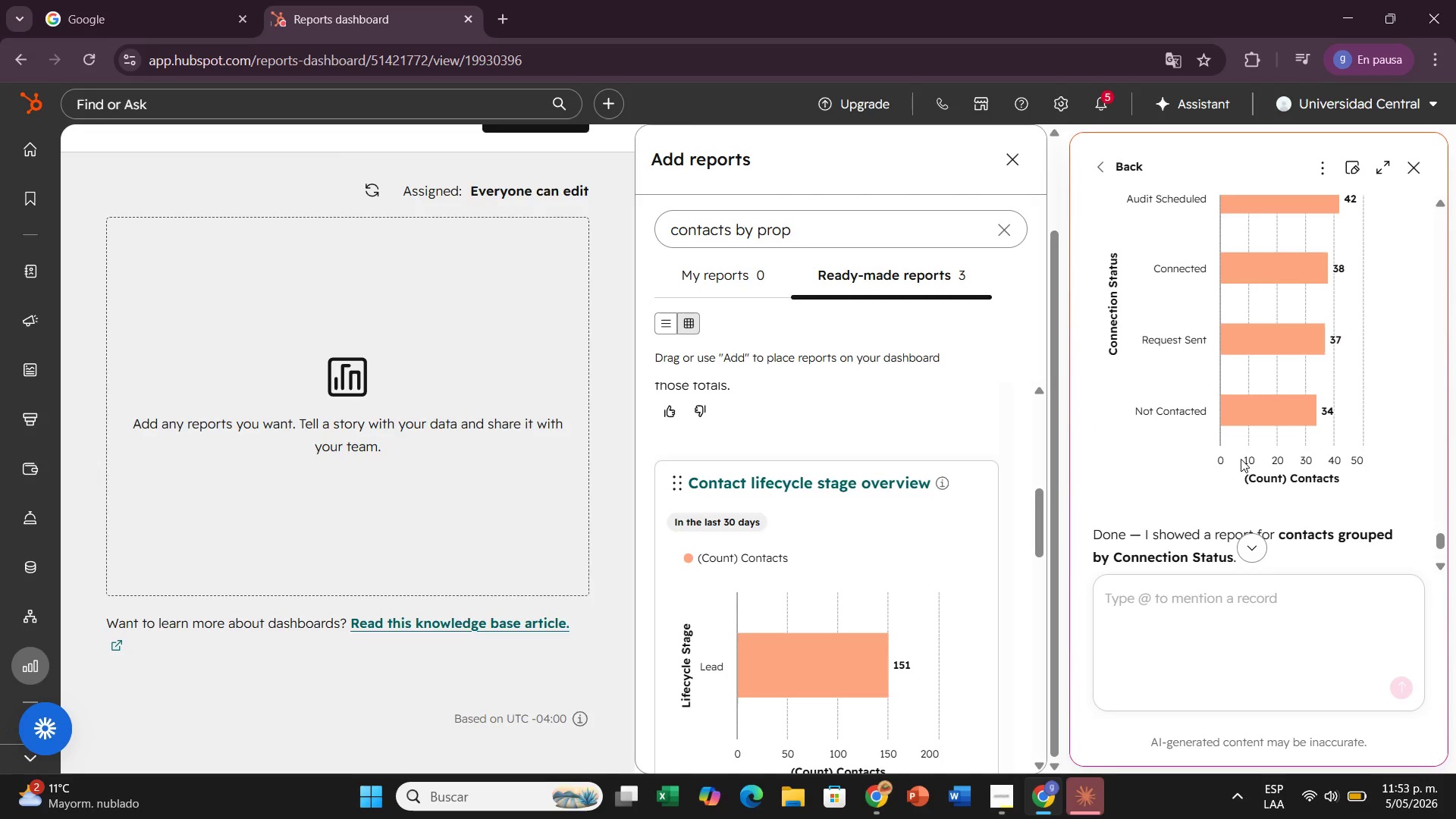 
wait(14.63)
 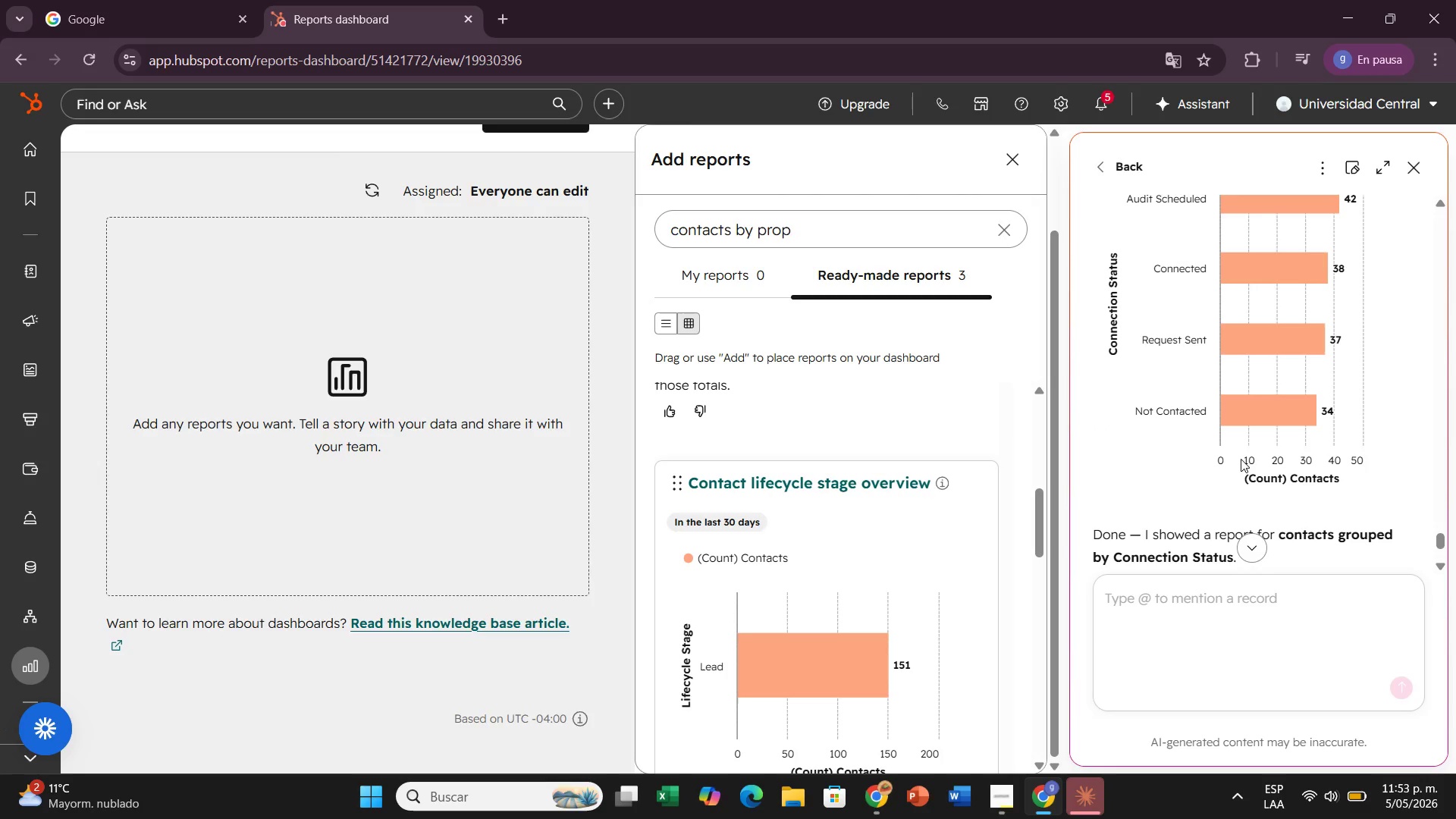 
right_click([1255, 400])
 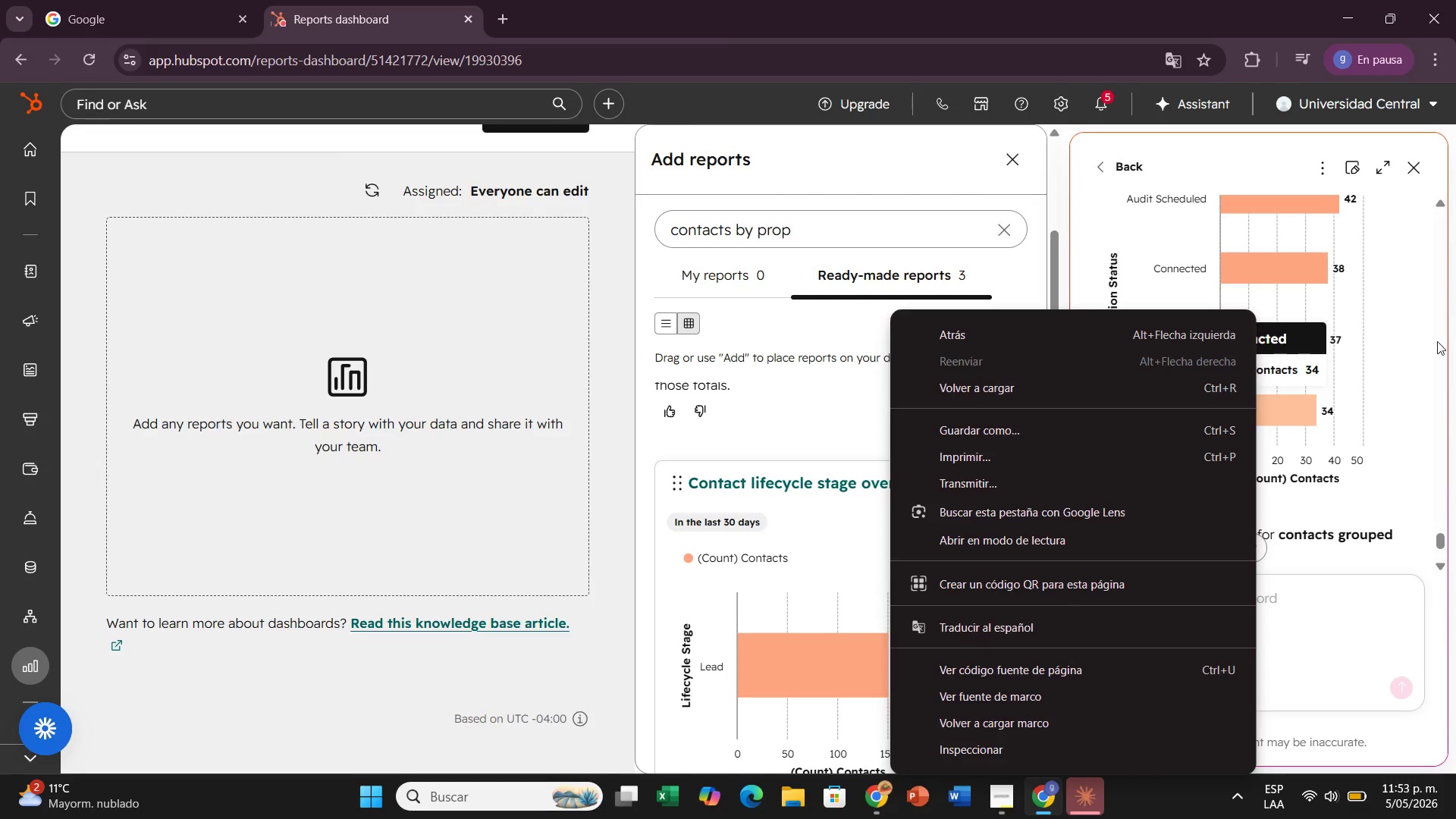 
left_click([1437, 341])
 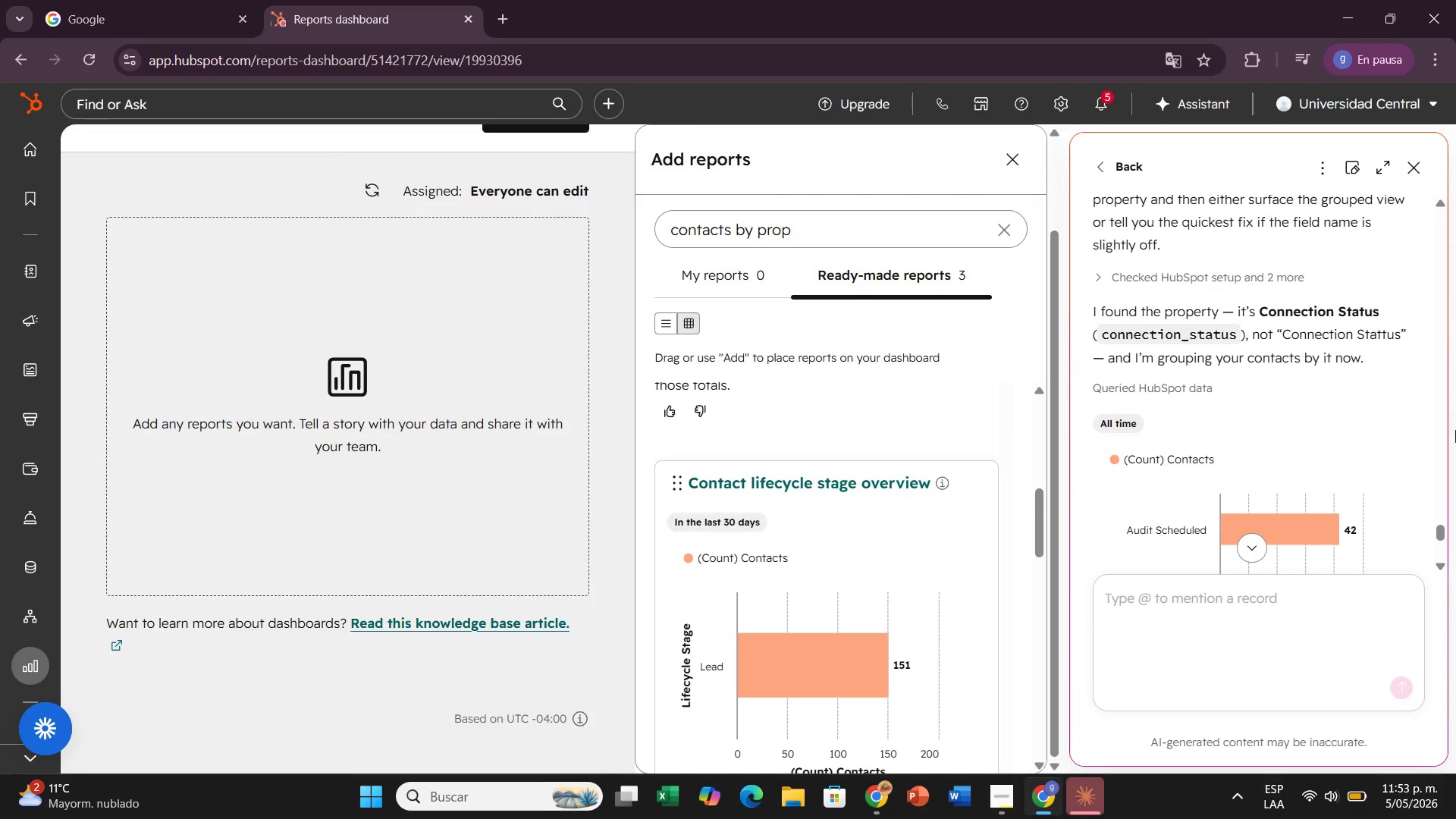 
scroll: coordinate [1263, 422], scroll_direction: down, amount: 14.0
 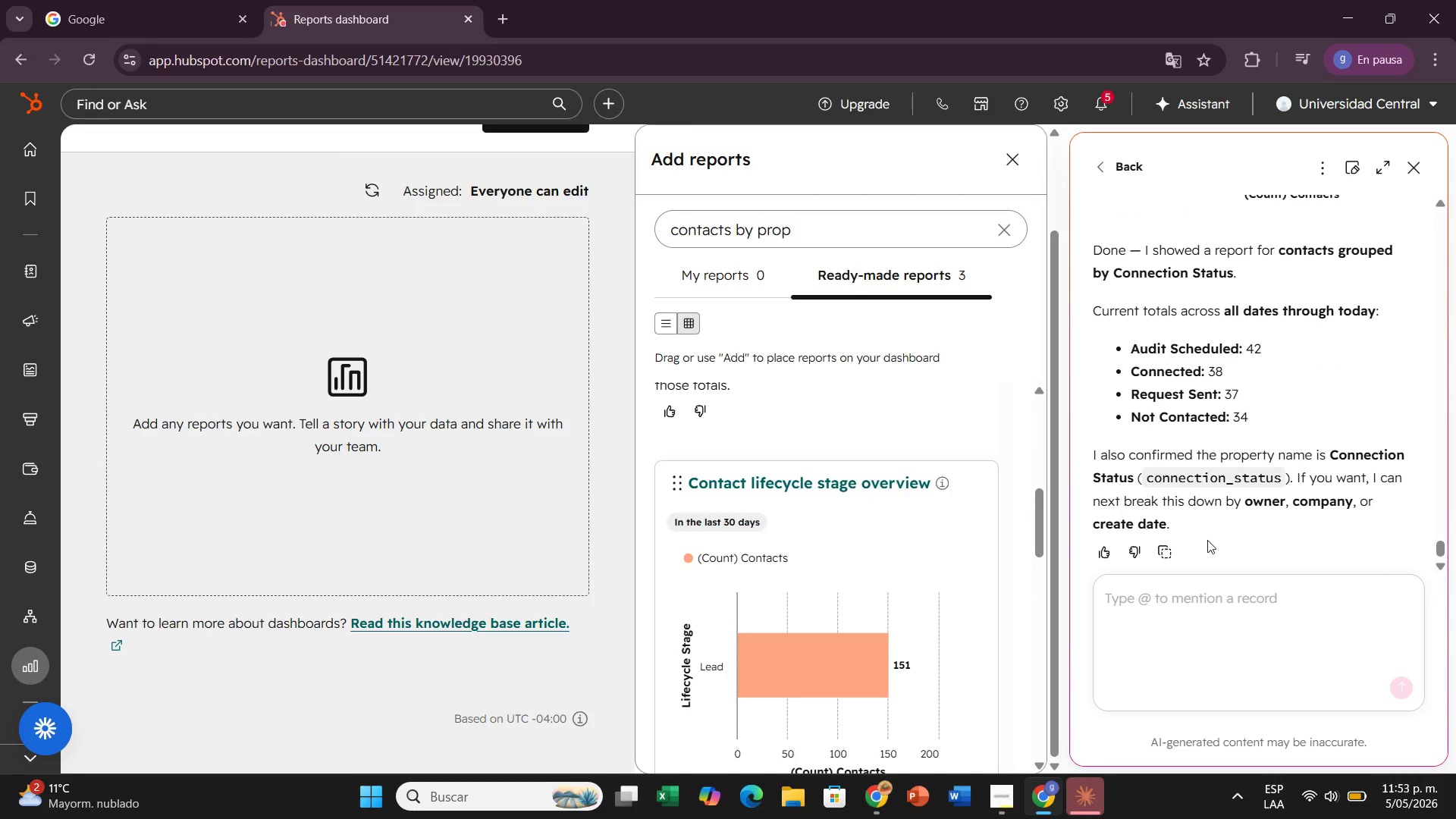 
mouse_move([1166, 551])
 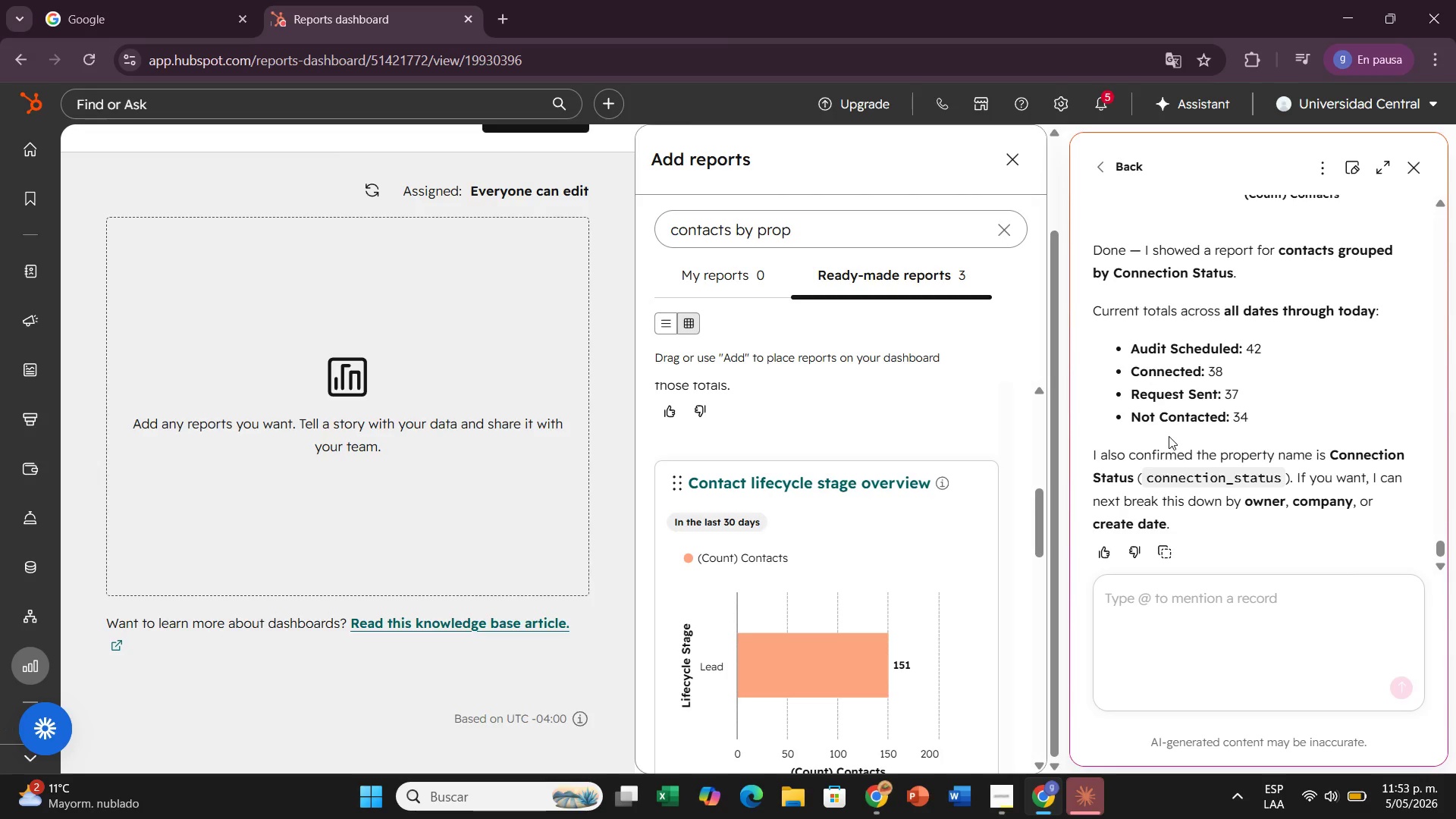 
scroll: coordinate [1217, 435], scroll_direction: up, amount: 4.0
 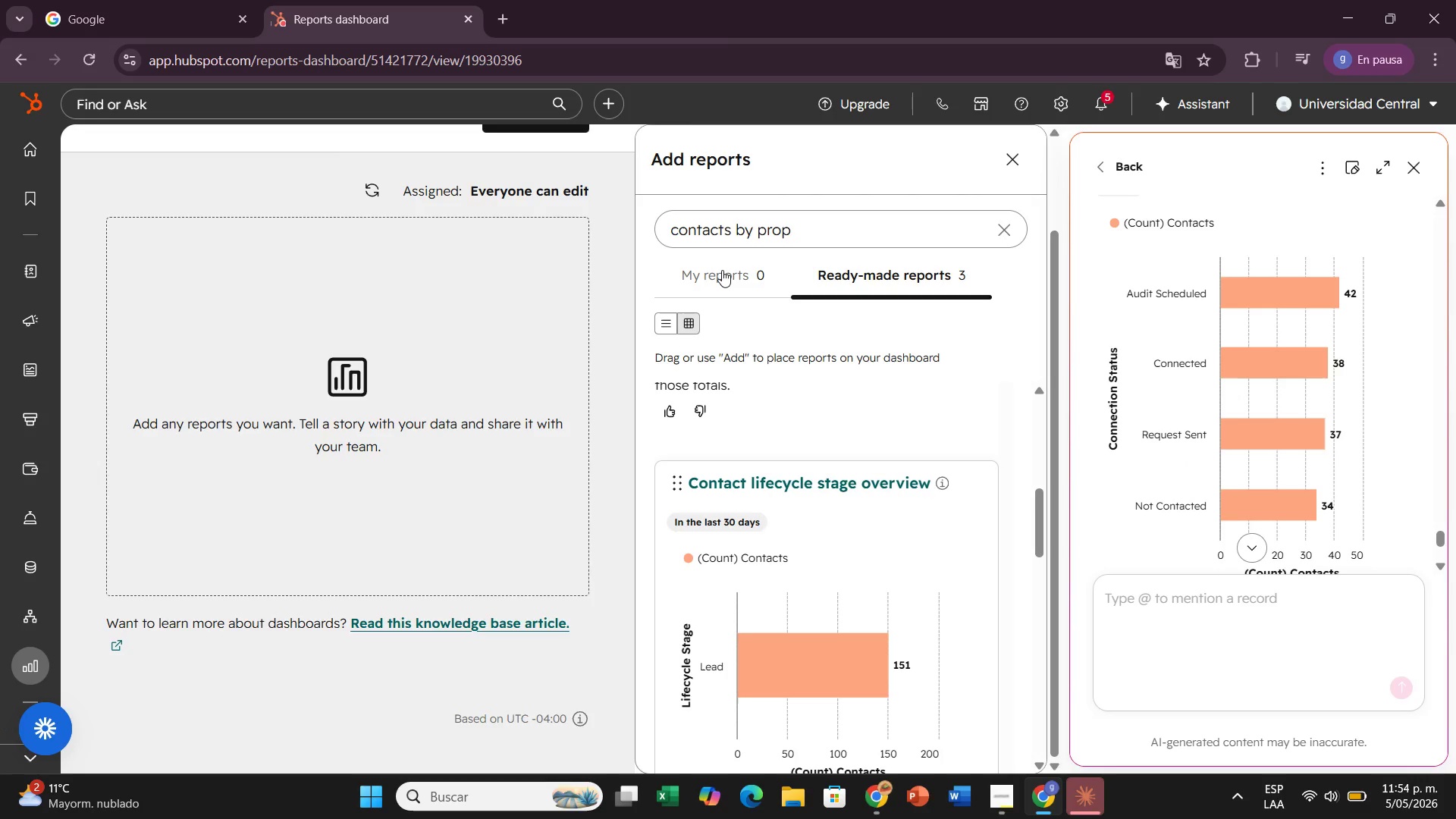 
wait(49.09)
 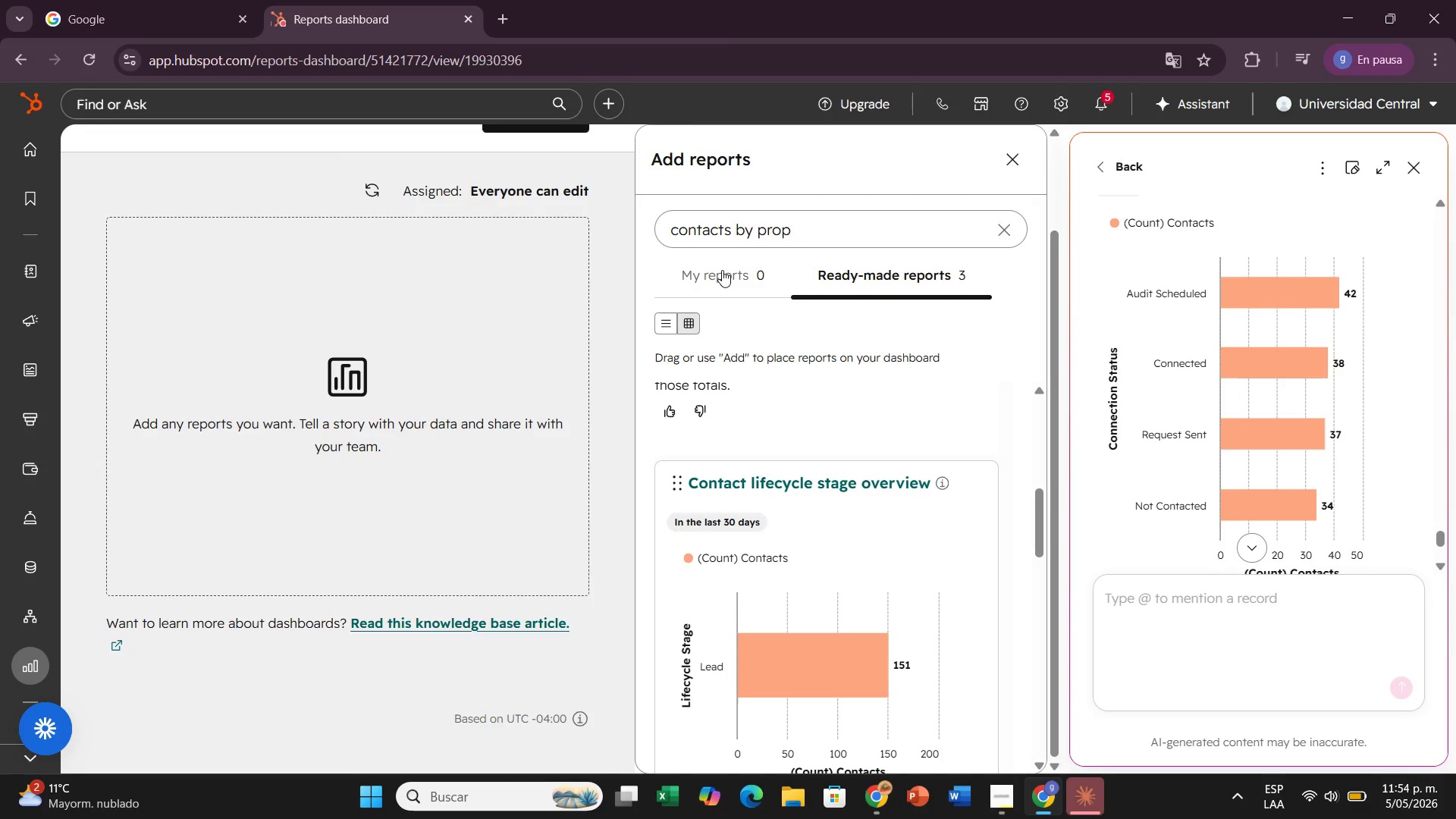 
scroll: coordinate [1300, 505], scroll_direction: down, amount: 2.0
 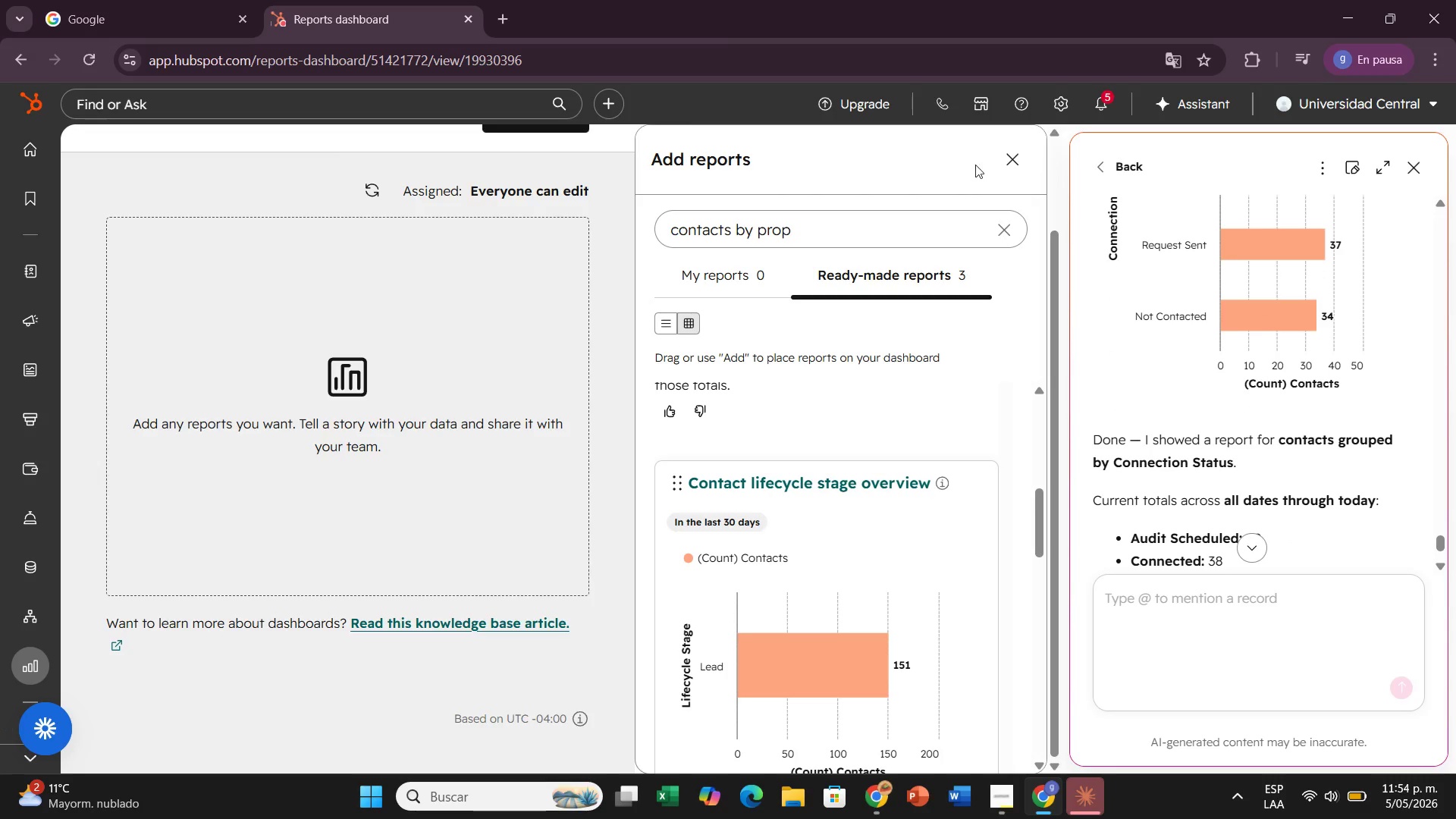 
left_click([1020, 158])
 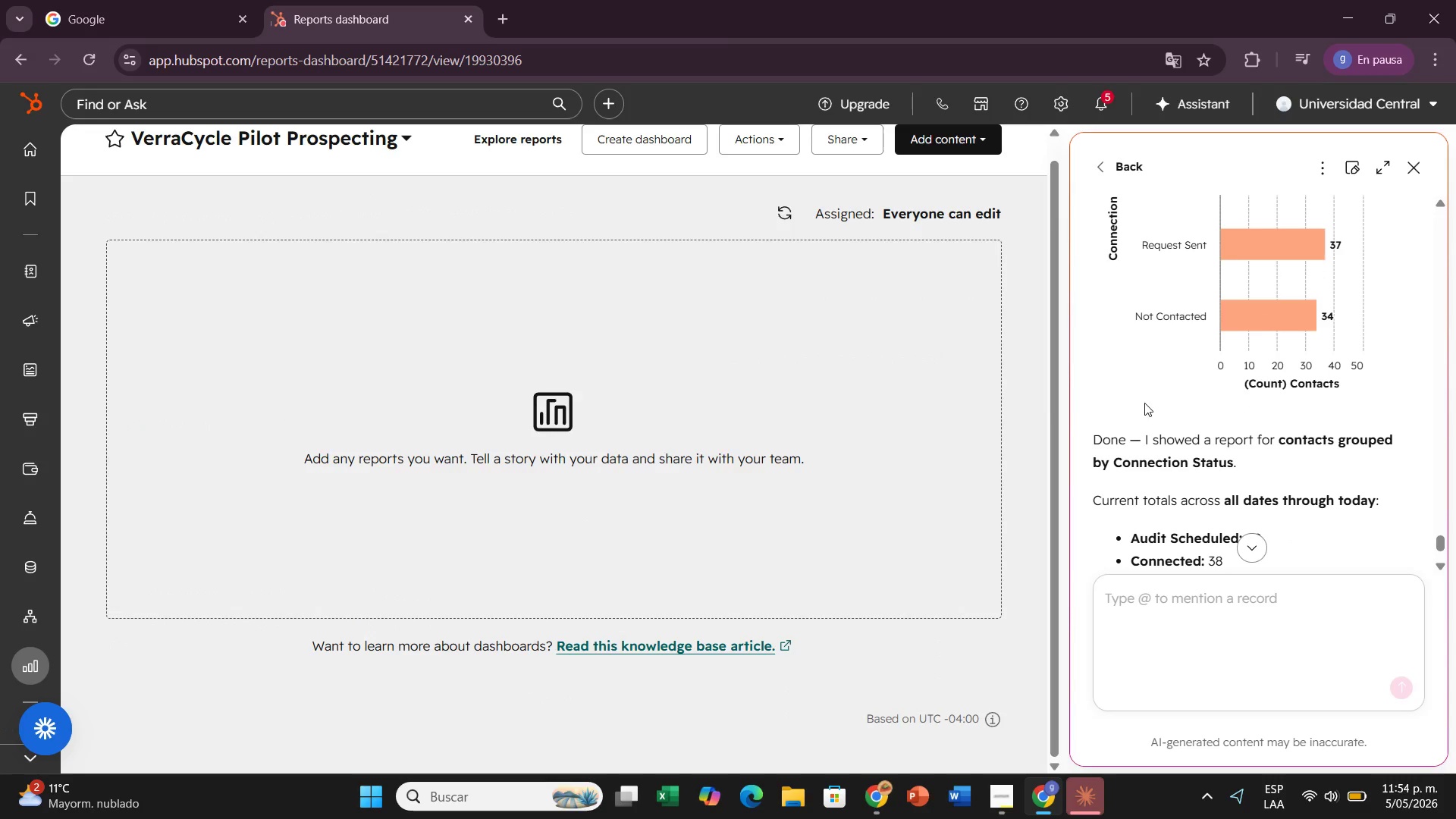 
left_click_drag(start_coordinate=[1175, 306], to_coordinate=[841, 401])
 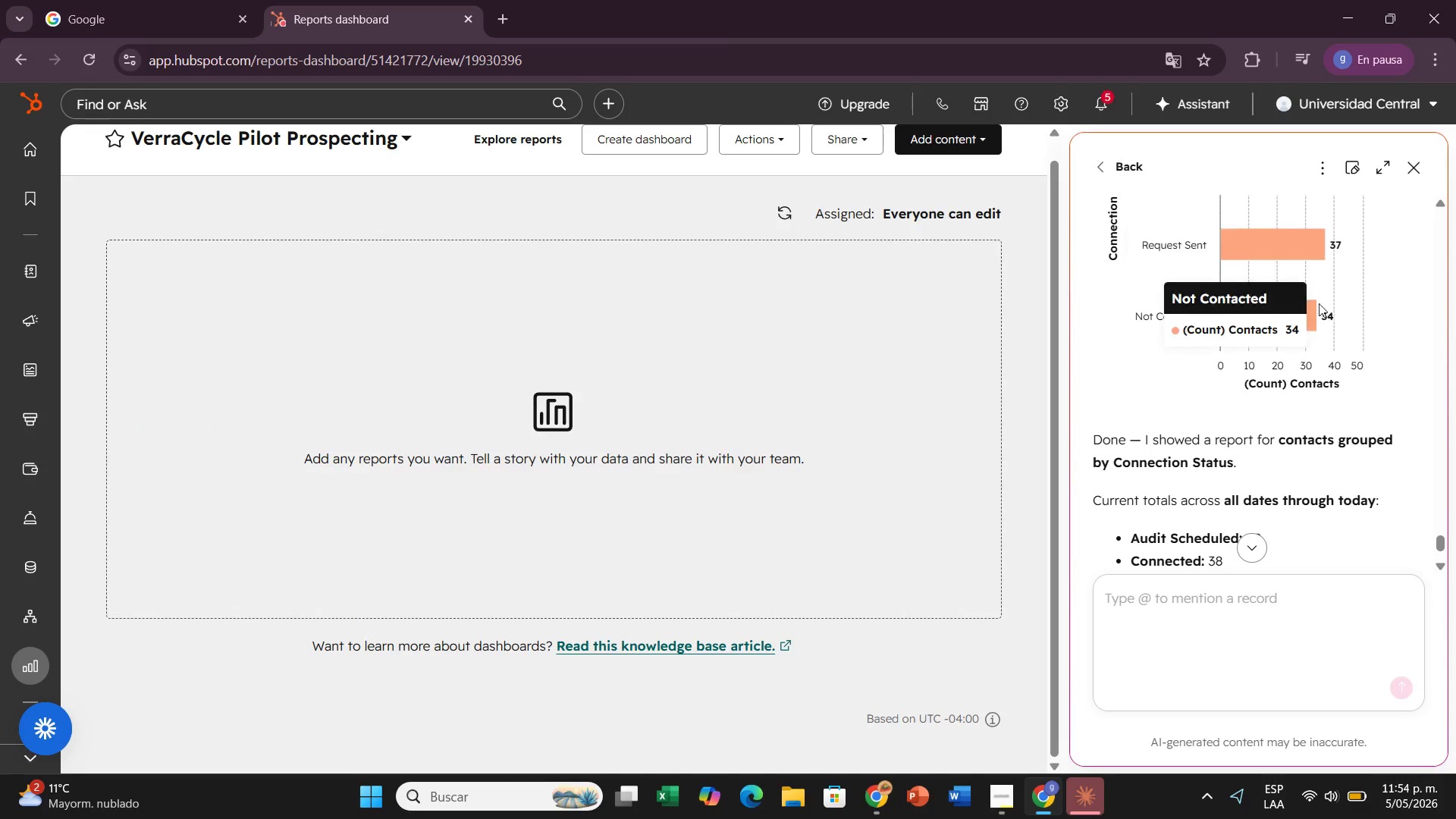 
left_click_drag(start_coordinate=[1316, 300], to_coordinate=[1065, 380])
 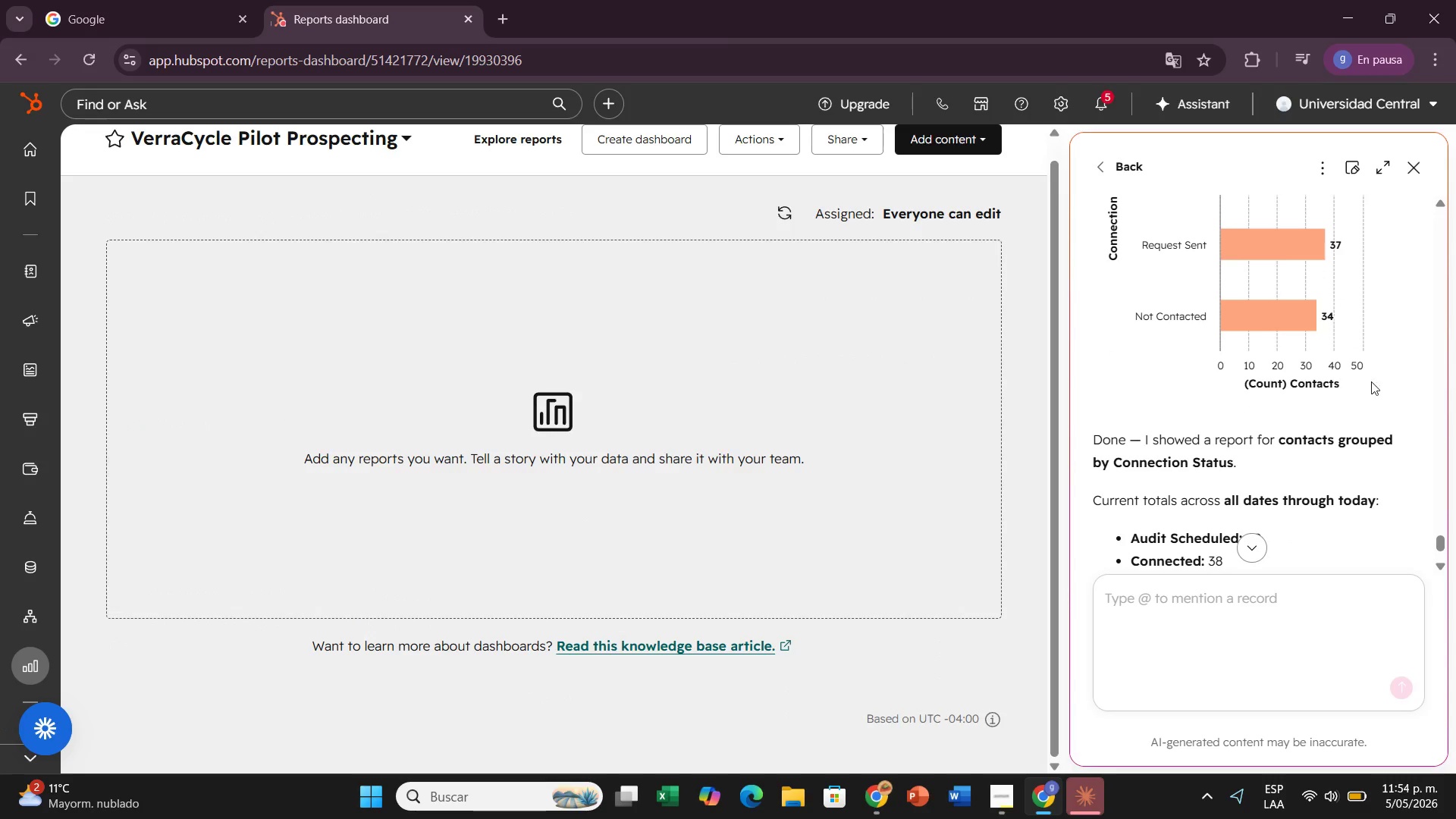 
scroll: coordinate [1329, 403], scroll_direction: up, amount: 3.0
 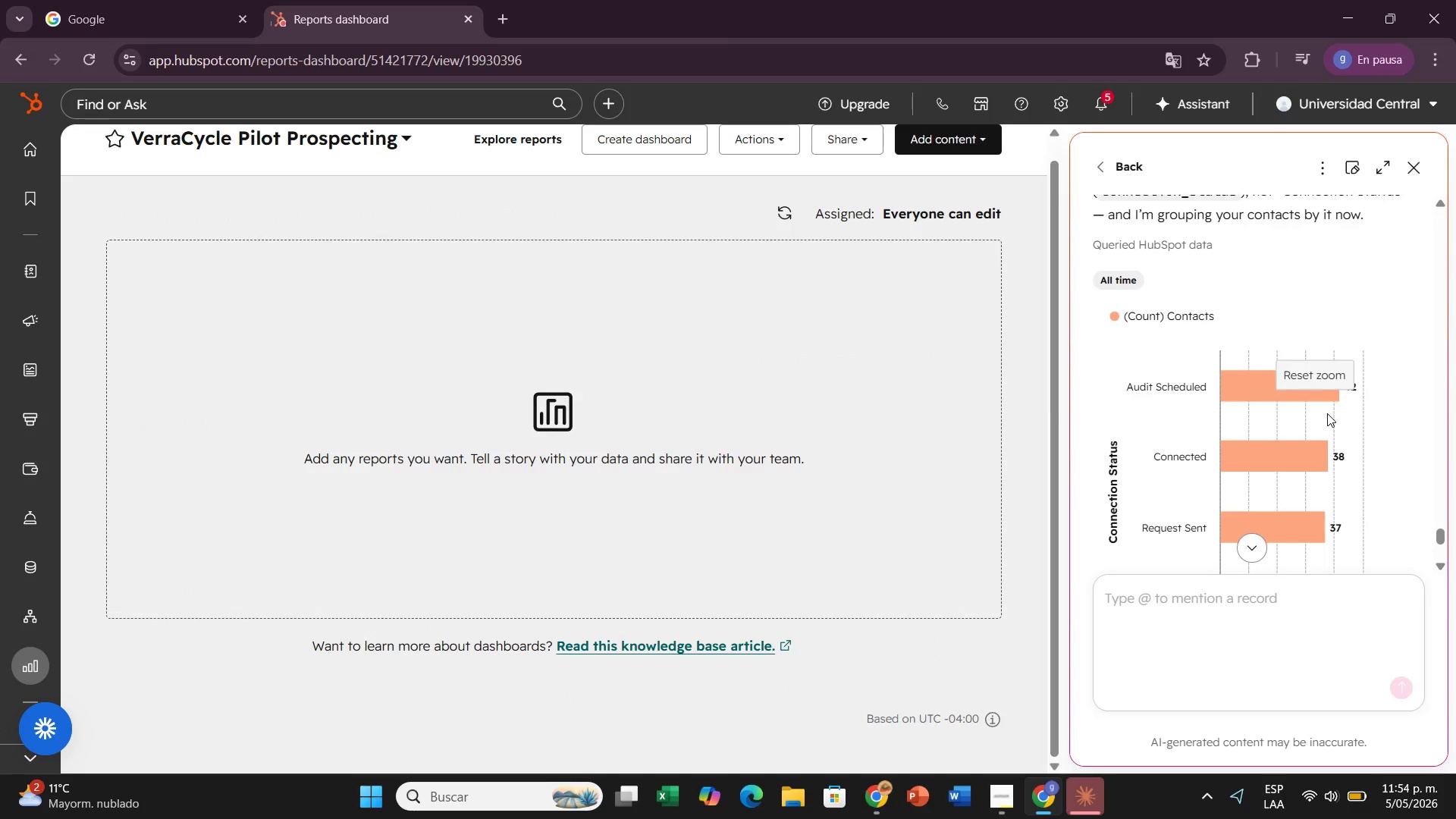 
scroll: coordinate [1328, 413], scroll_direction: down, amount: 1.0
 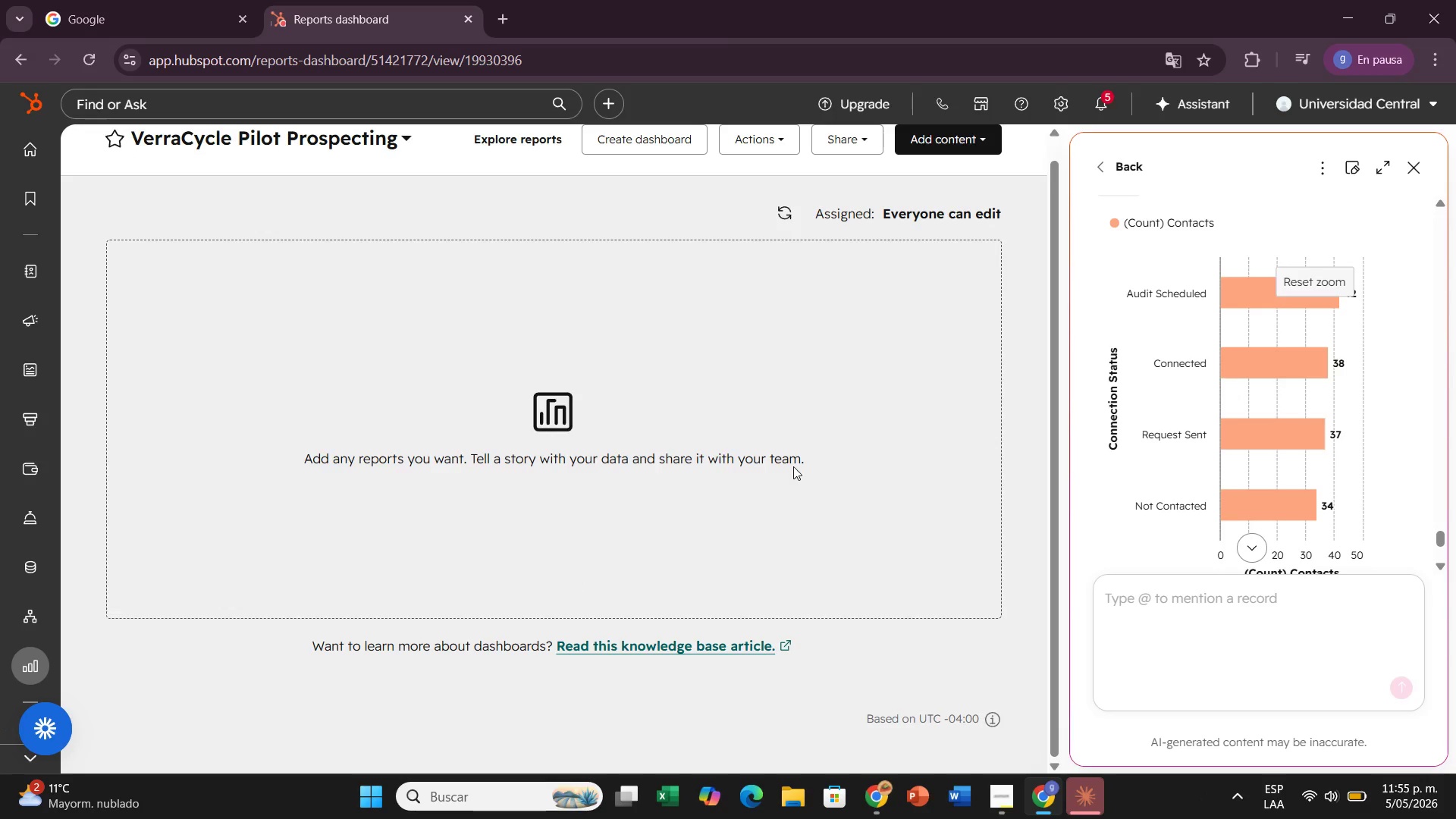 
wait(43.67)
 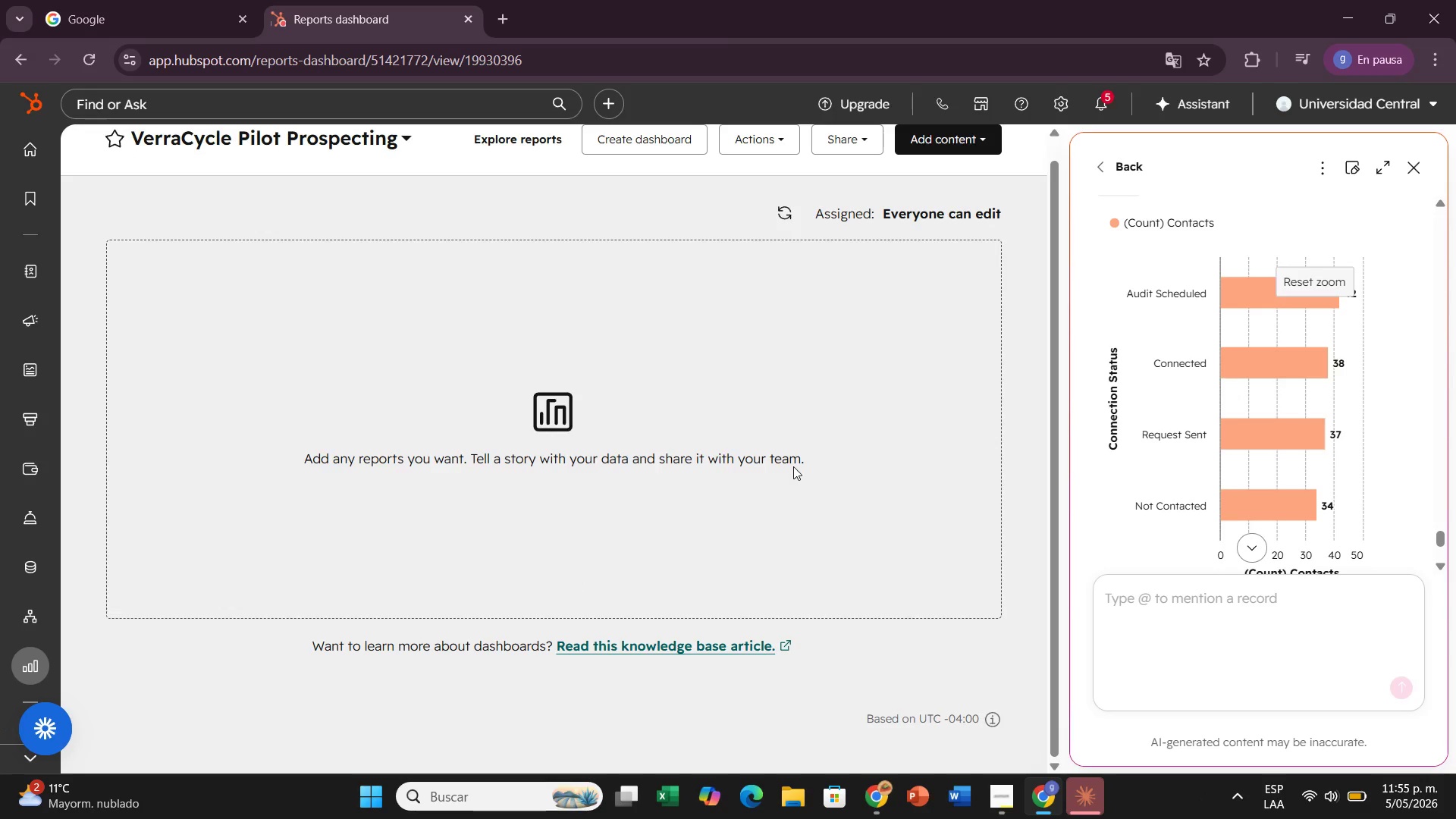 
left_click([1380, 171])
 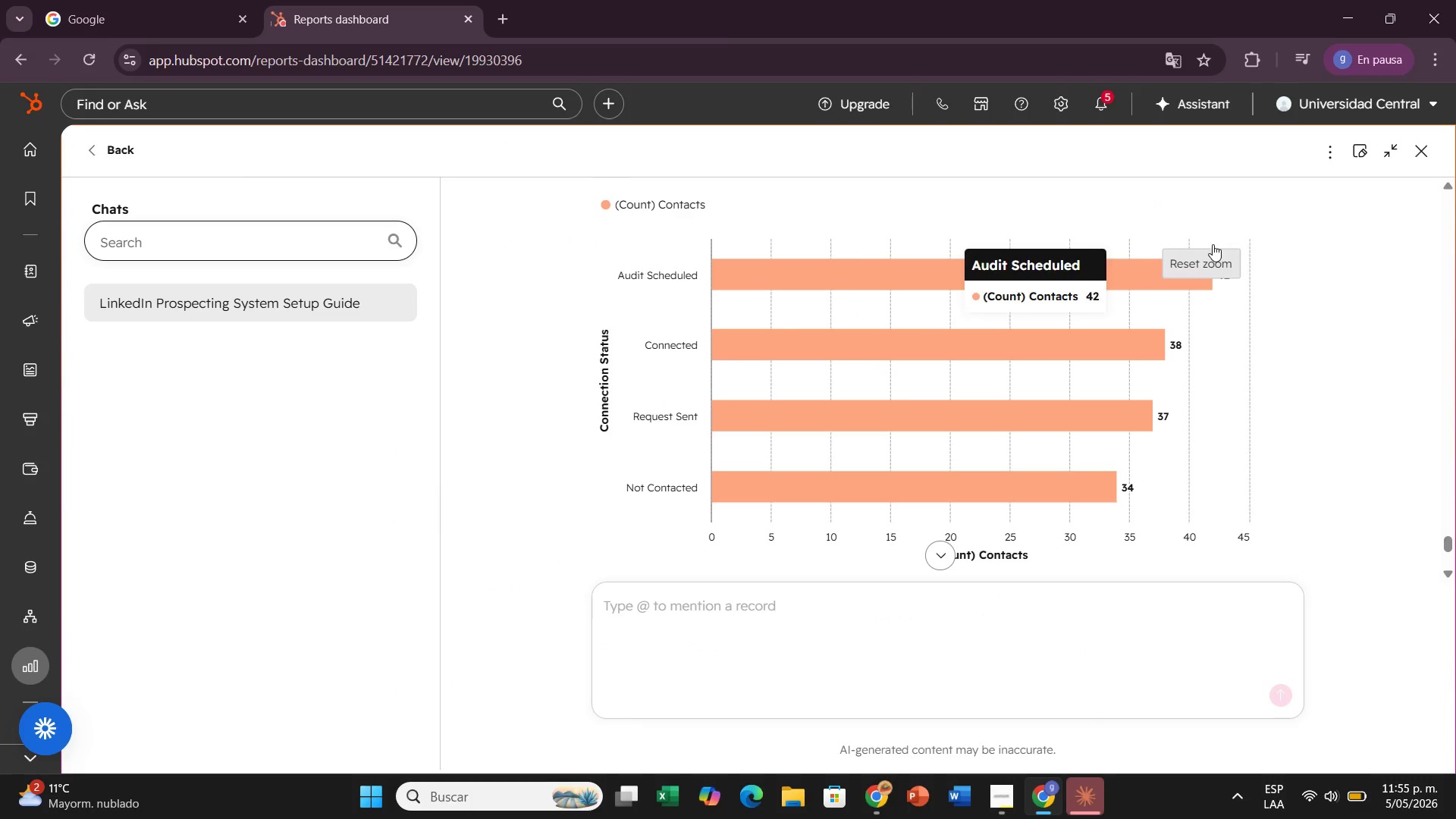 
wait(10.38)
 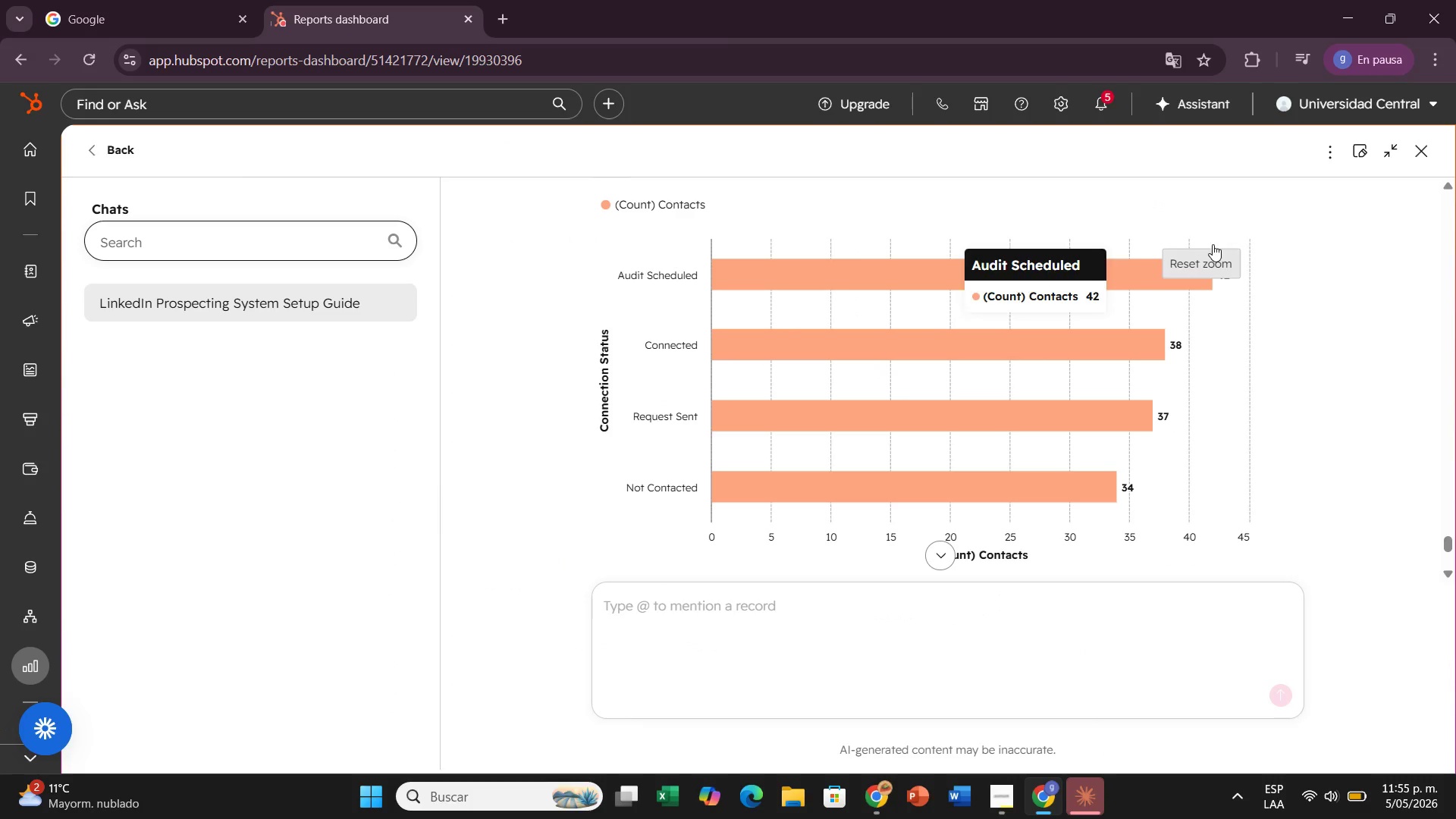 
left_click([1329, 154])
 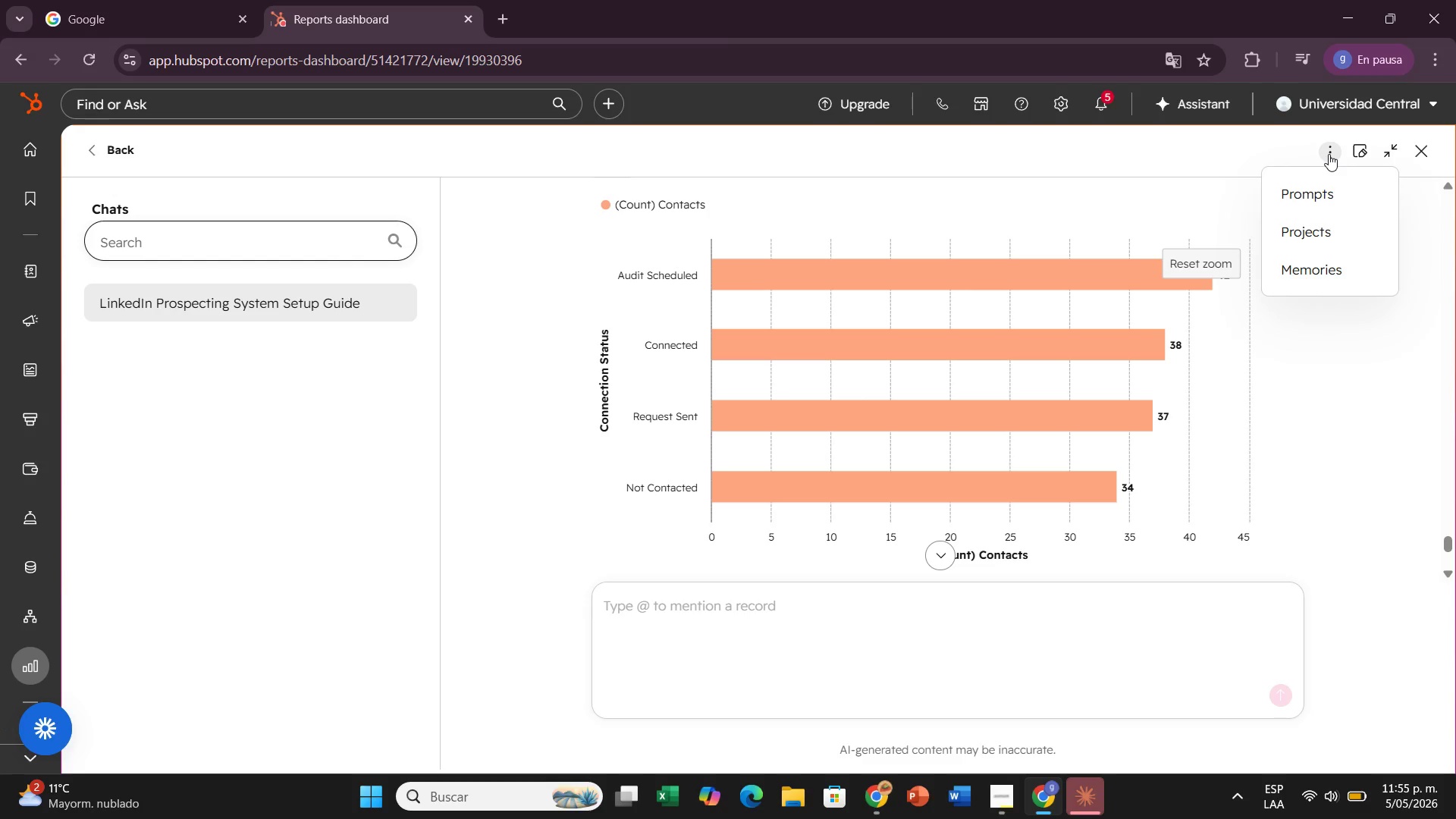 
left_click([1329, 154])
 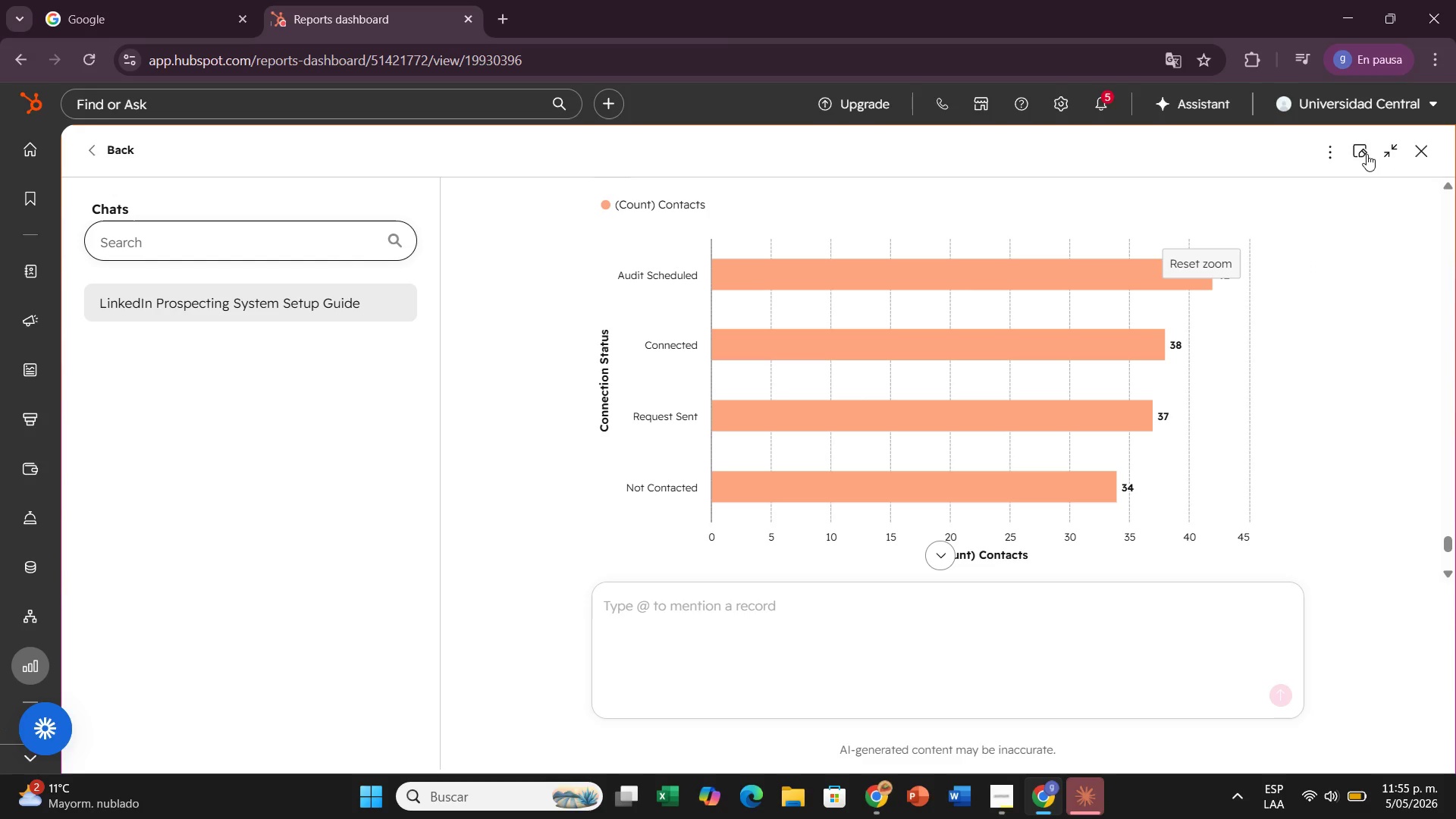 
left_click([1363, 153])
 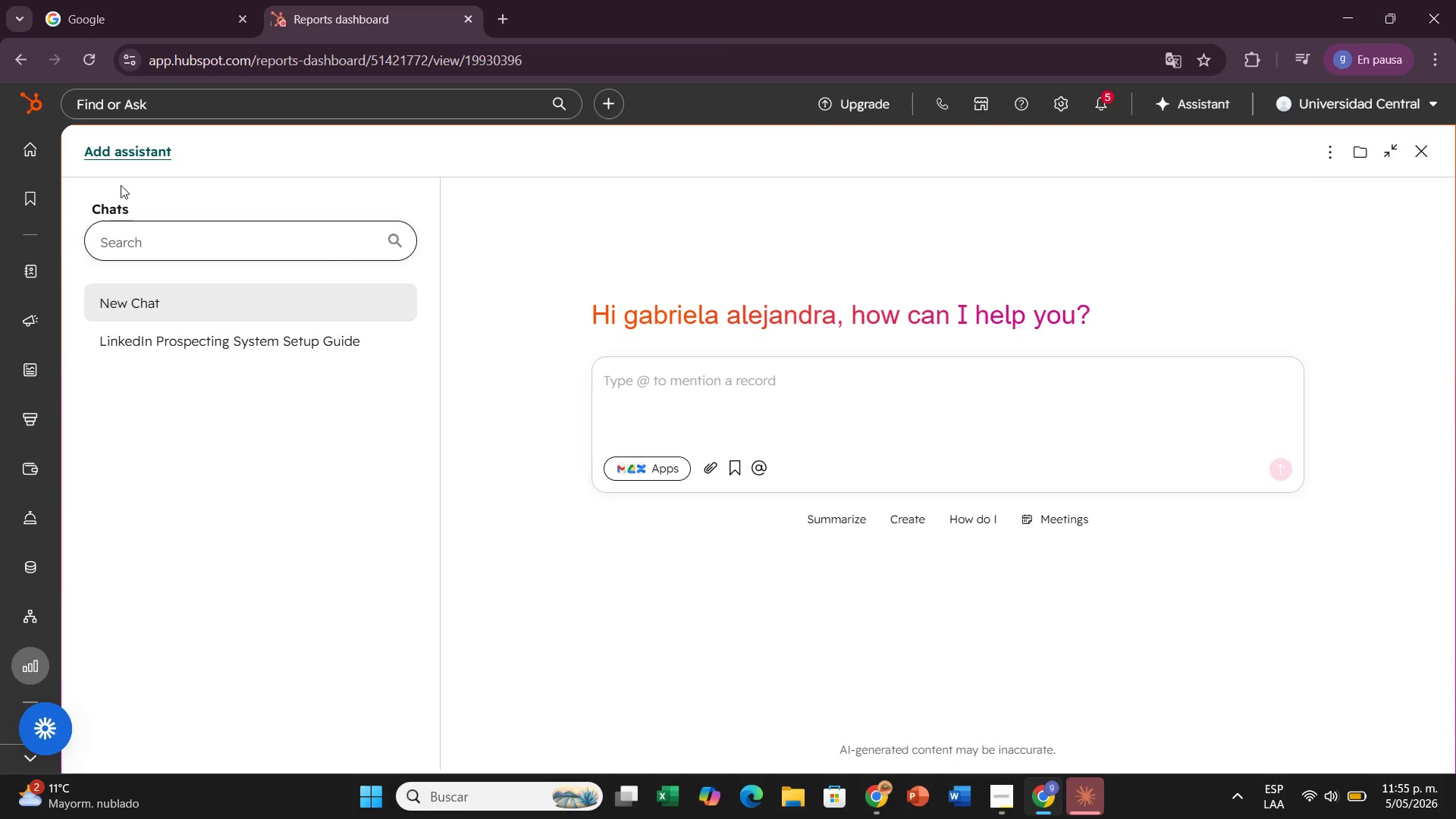 
left_click([121, 340])
 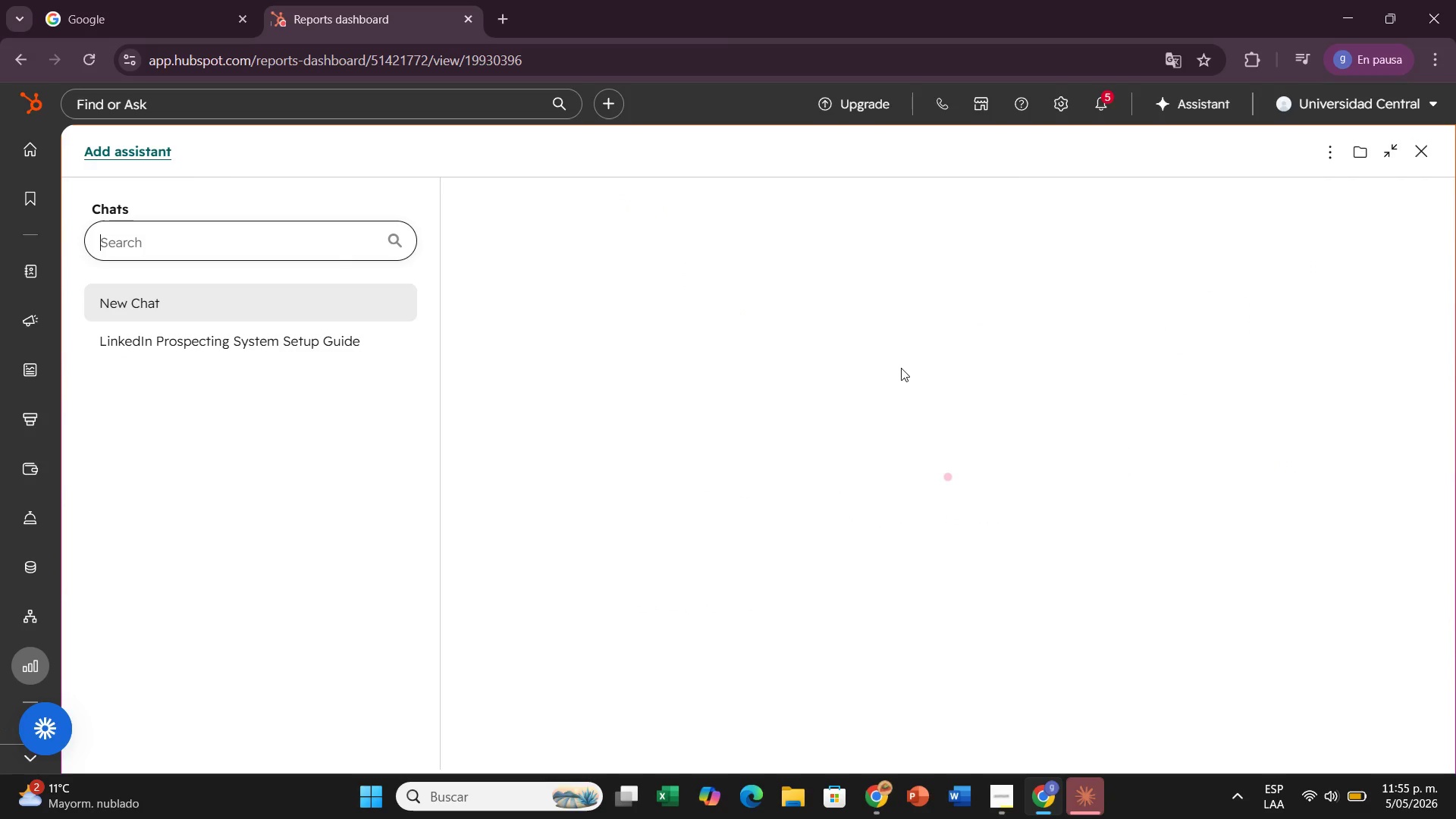 
scroll: coordinate [964, 394], scroll_direction: down, amount: 3.0
 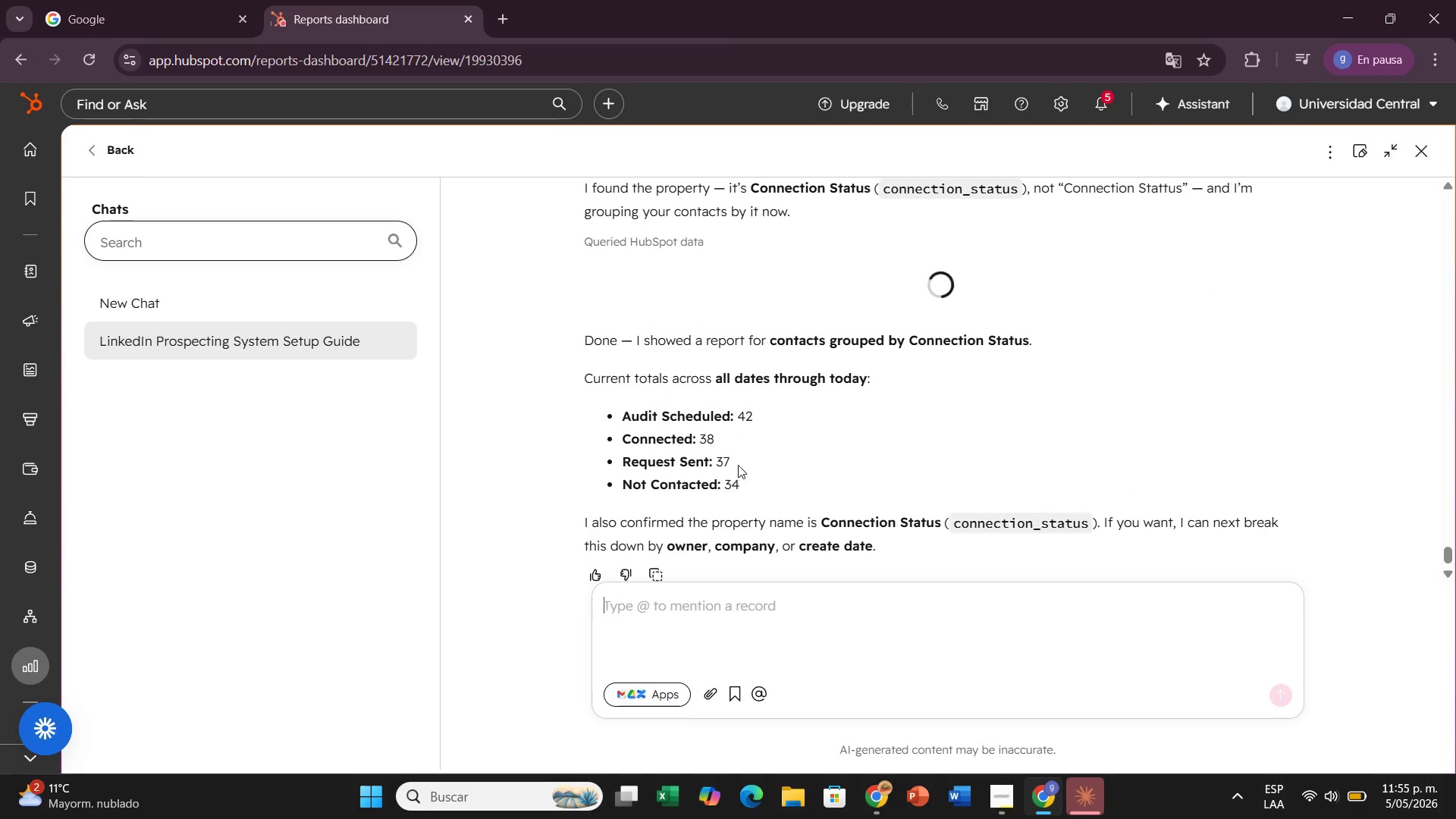 
scroll: coordinate [854, 432], scroll_direction: none, amount: 0.0
 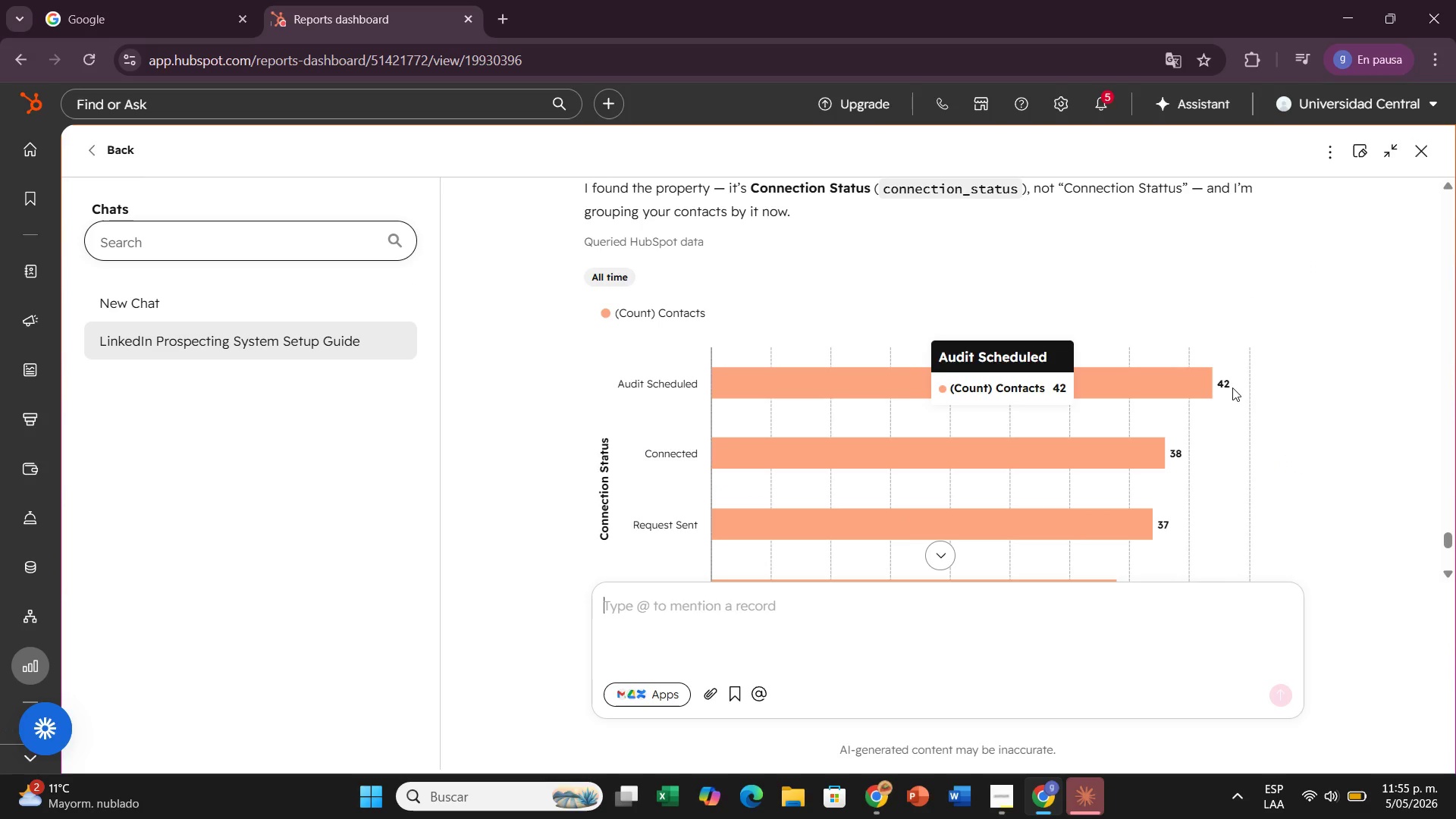 
left_click([1231, 416])
 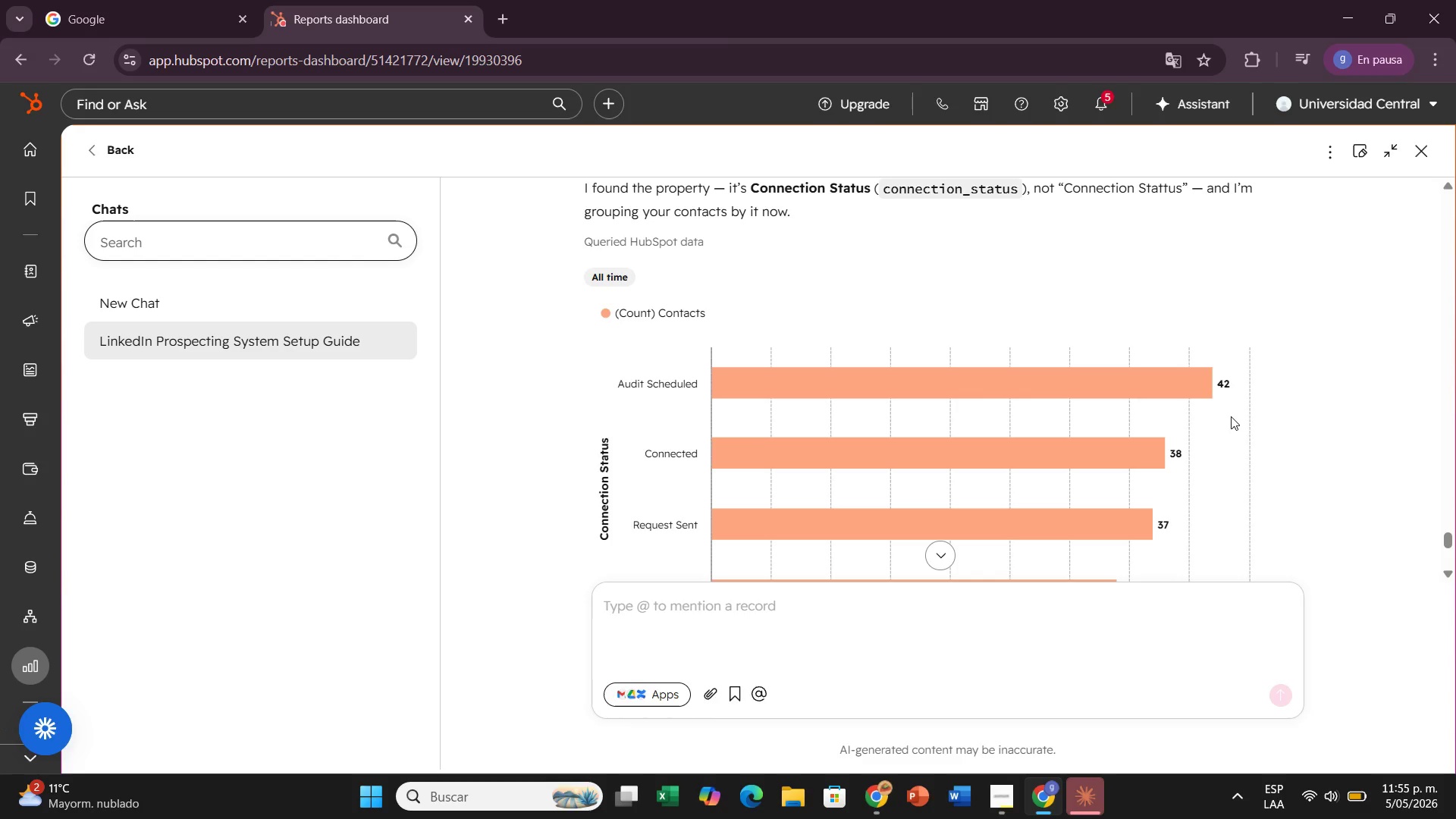 
right_click([1231, 416])
 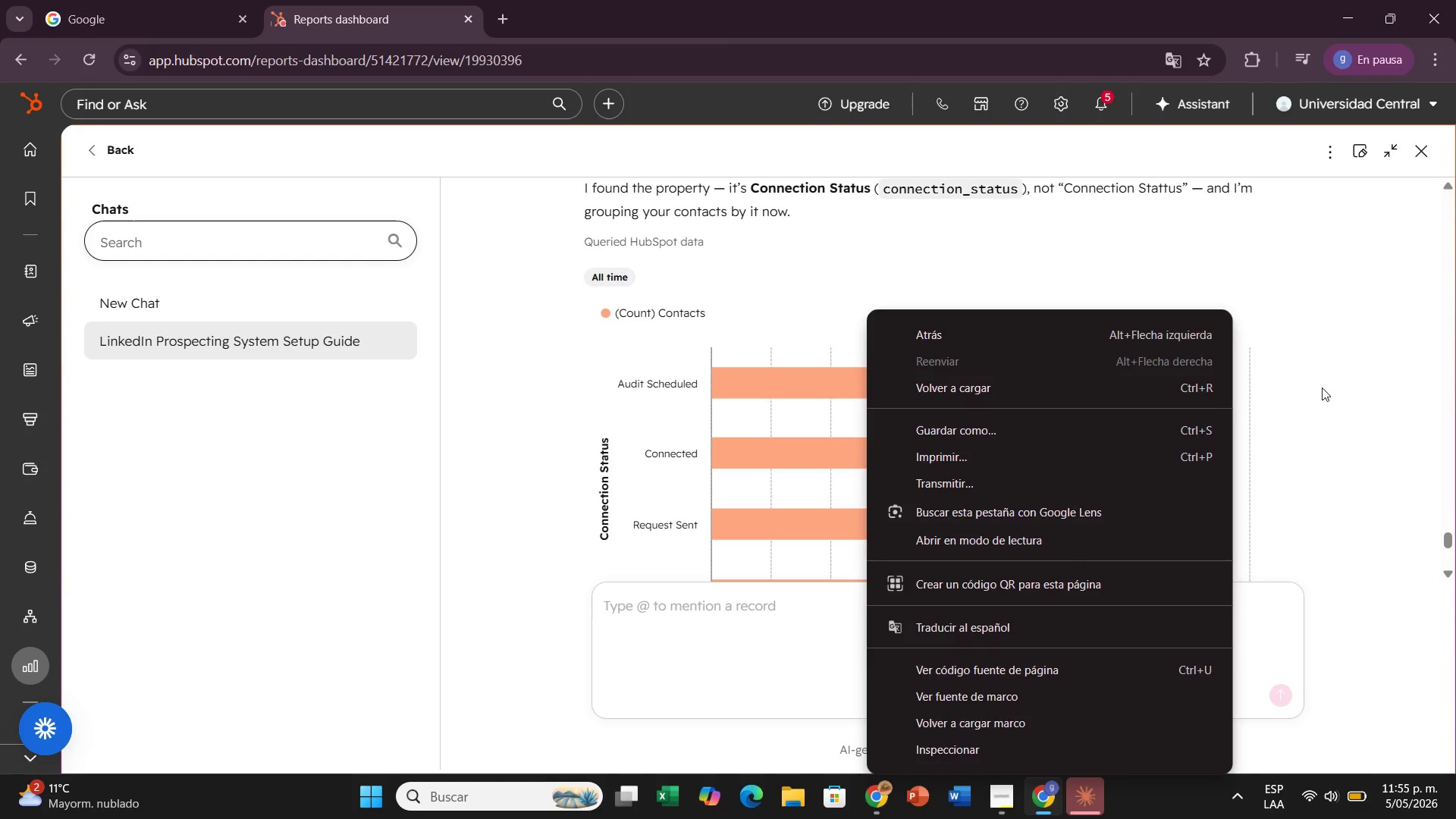 
left_click([1325, 388])
 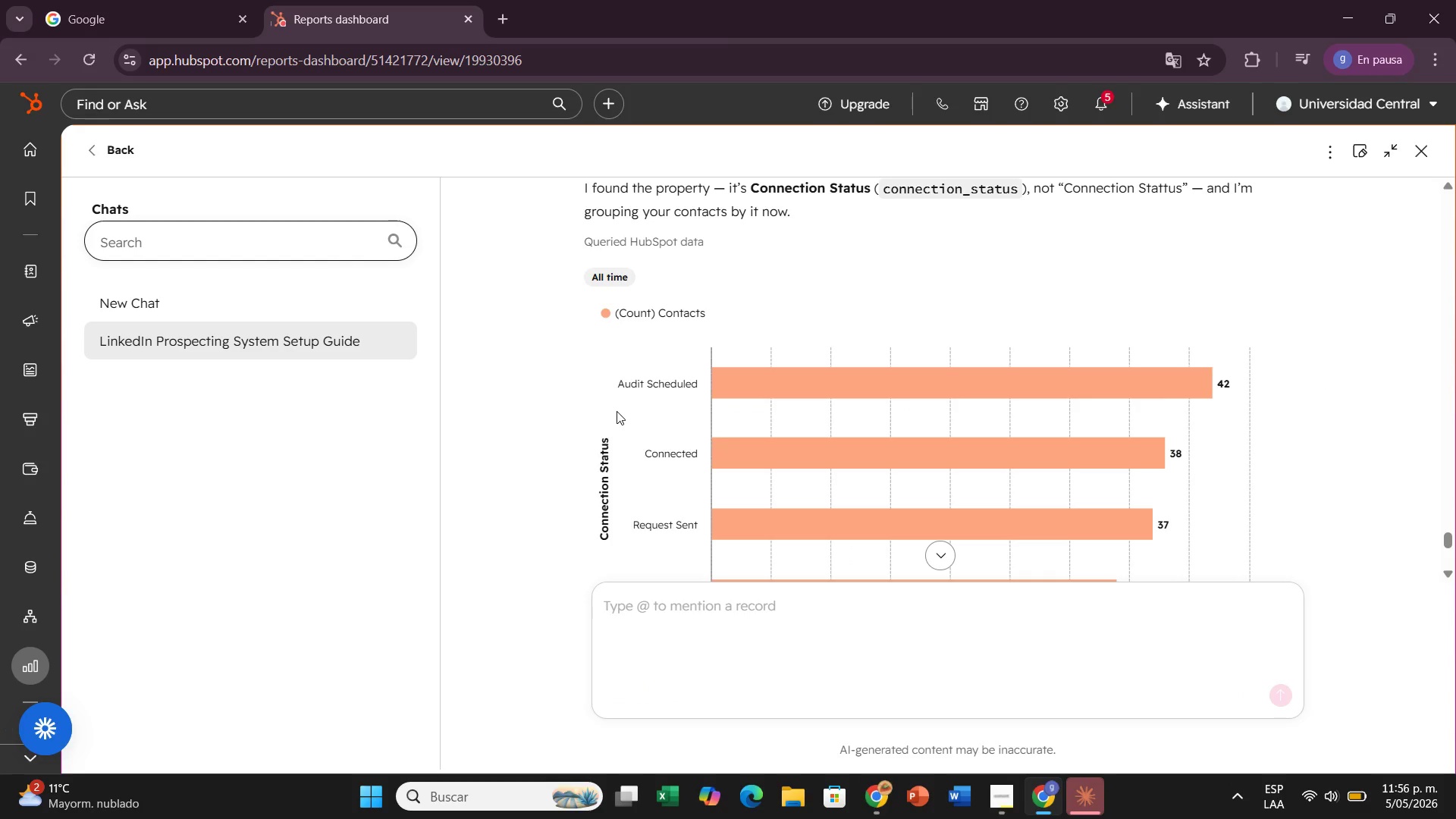 
scroll: coordinate [617, 411], scroll_direction: down, amount: 1.0
 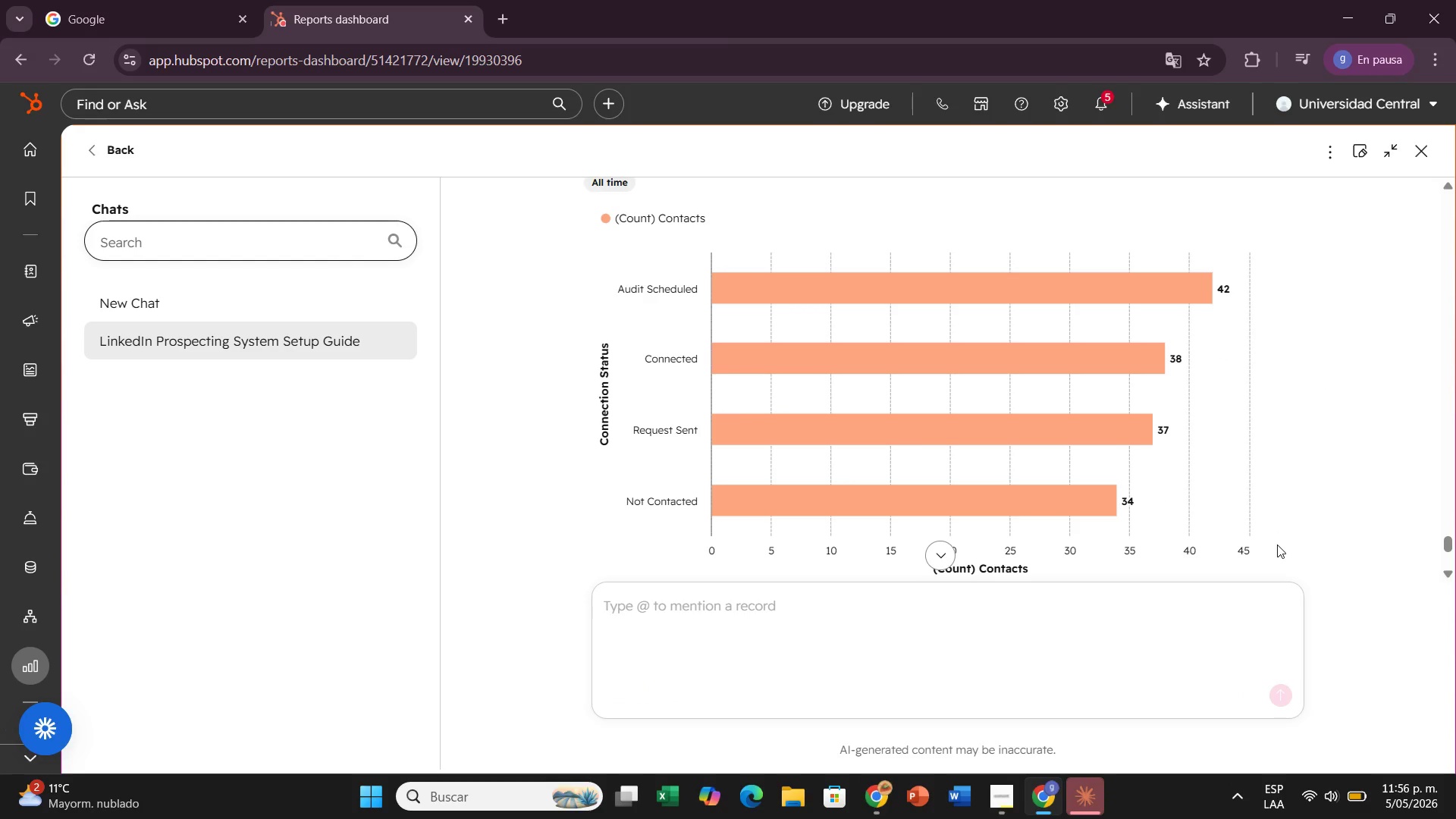 
left_click([1209, 528])
 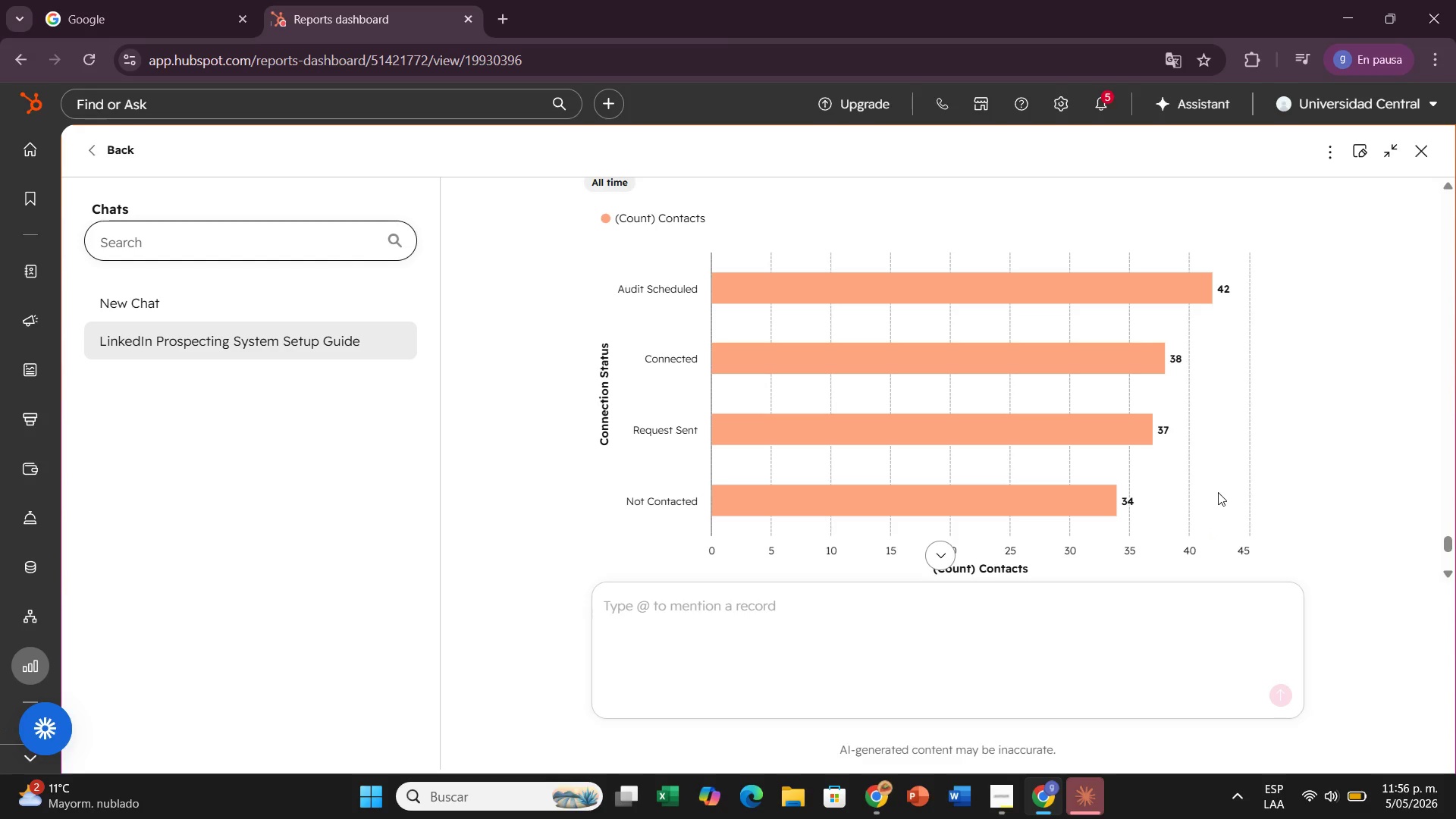 
right_click([1218, 492])
 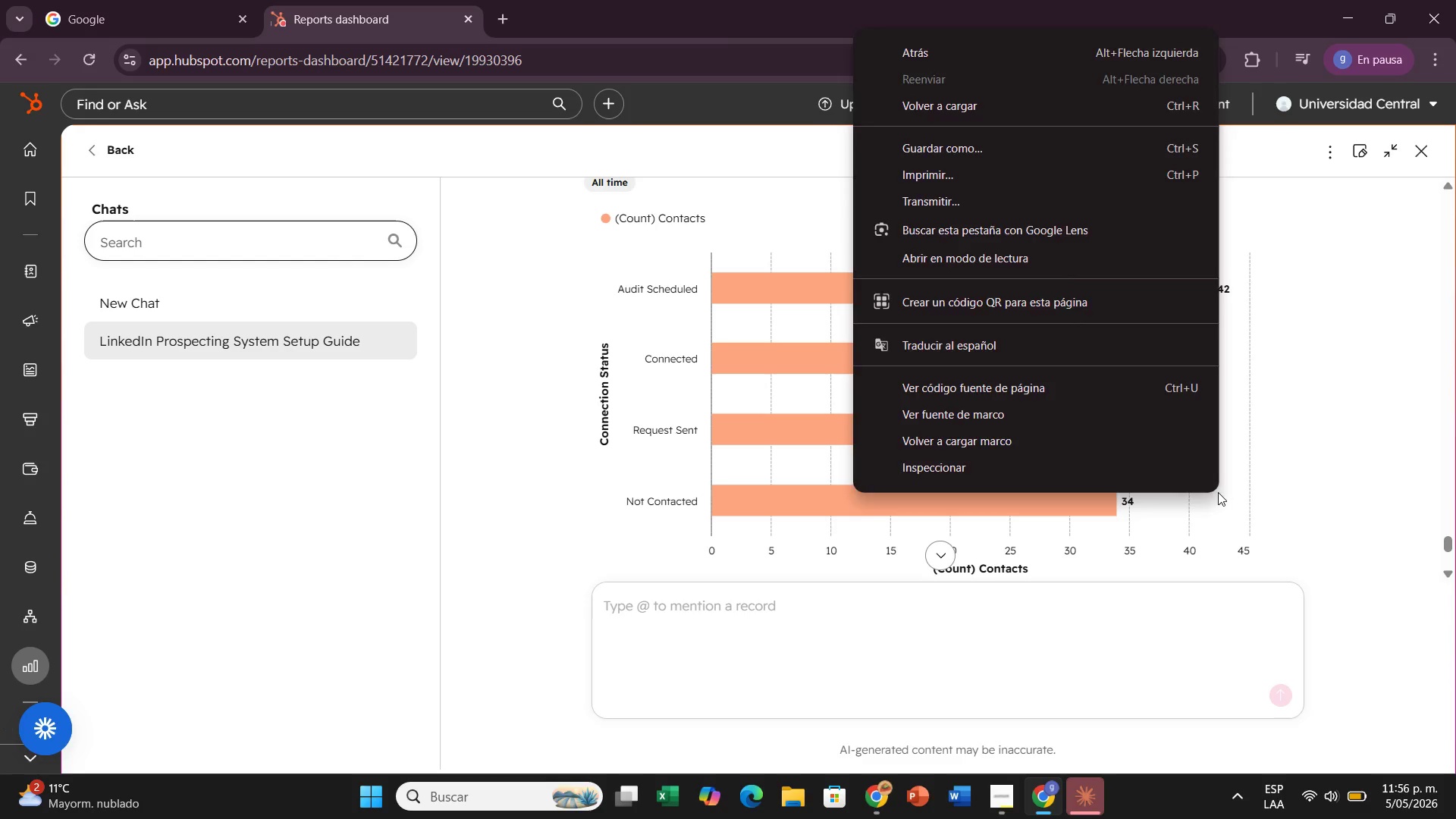 
left_click([1218, 492])
 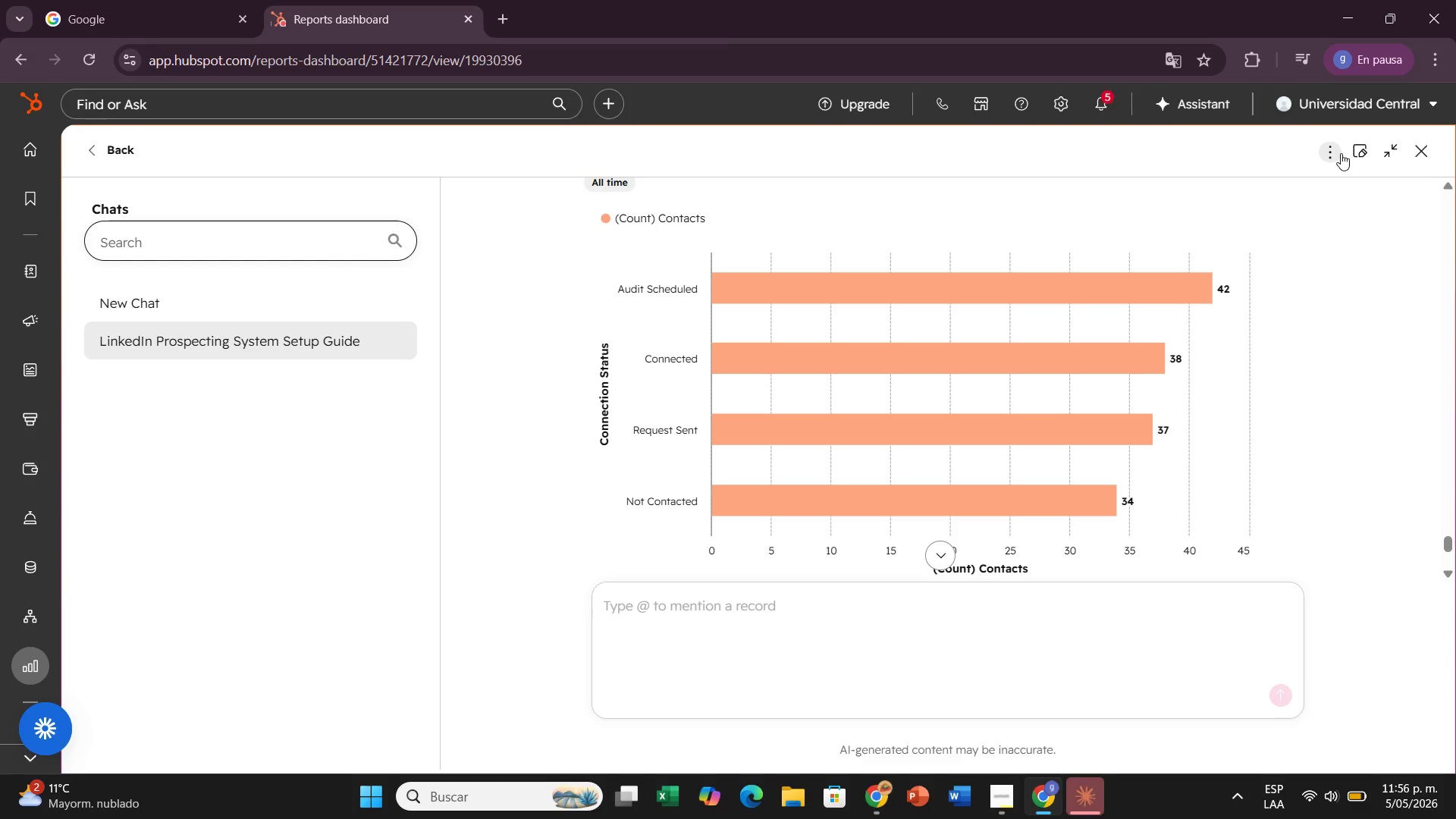 
left_click([1335, 155])
 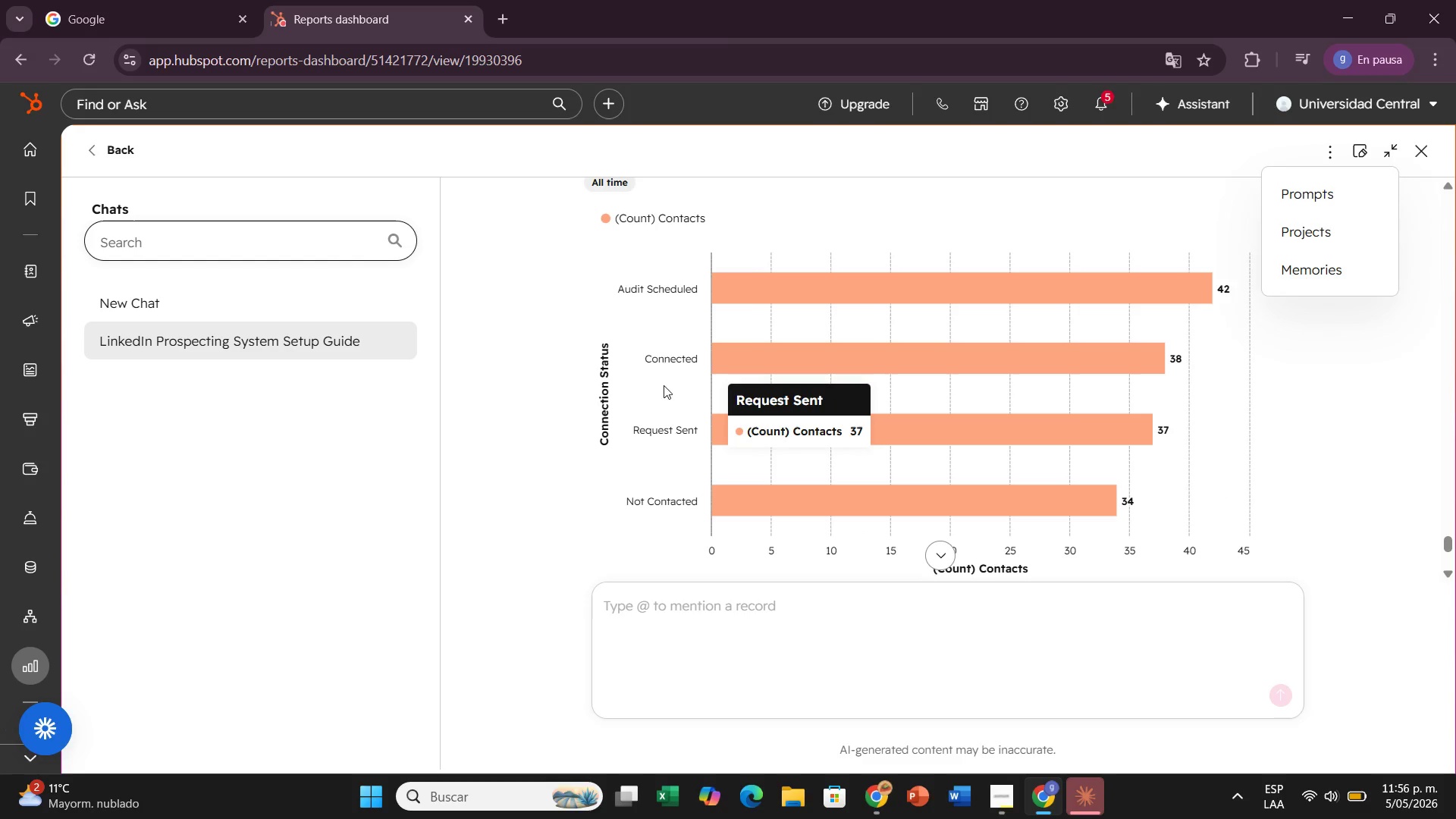 
double_click([619, 384])
 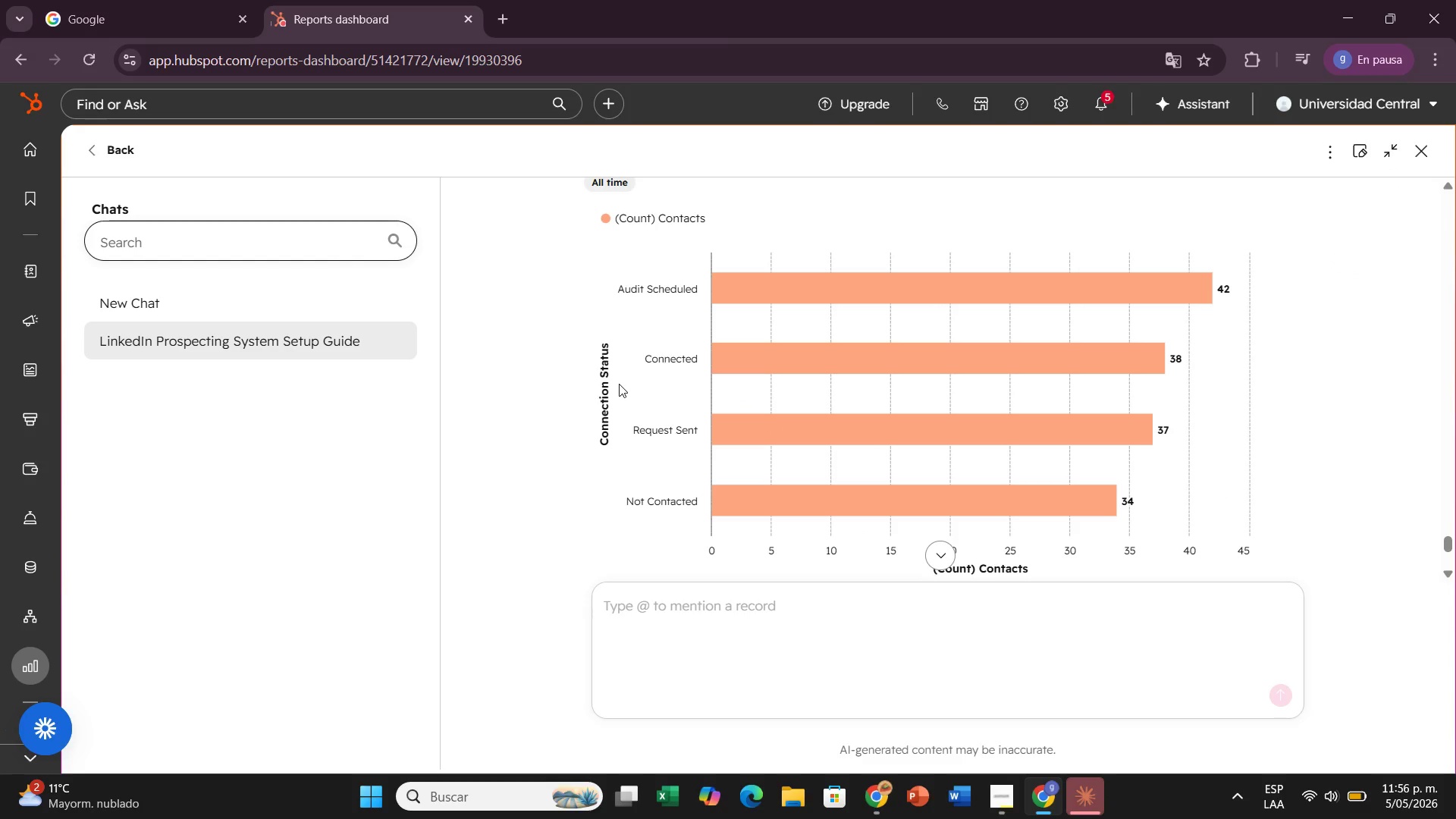 
right_click([619, 384])
 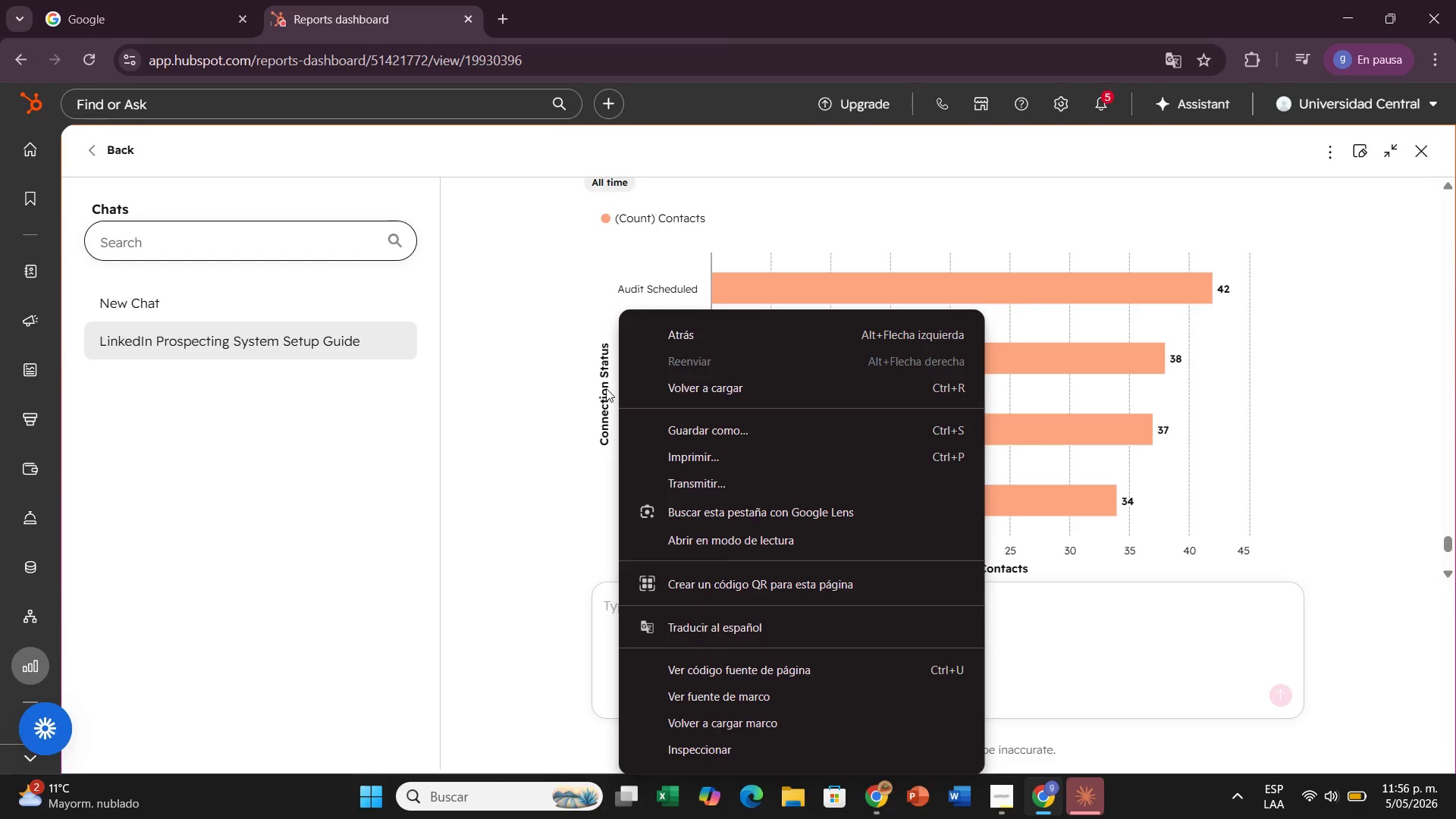 
left_click([606, 388])
 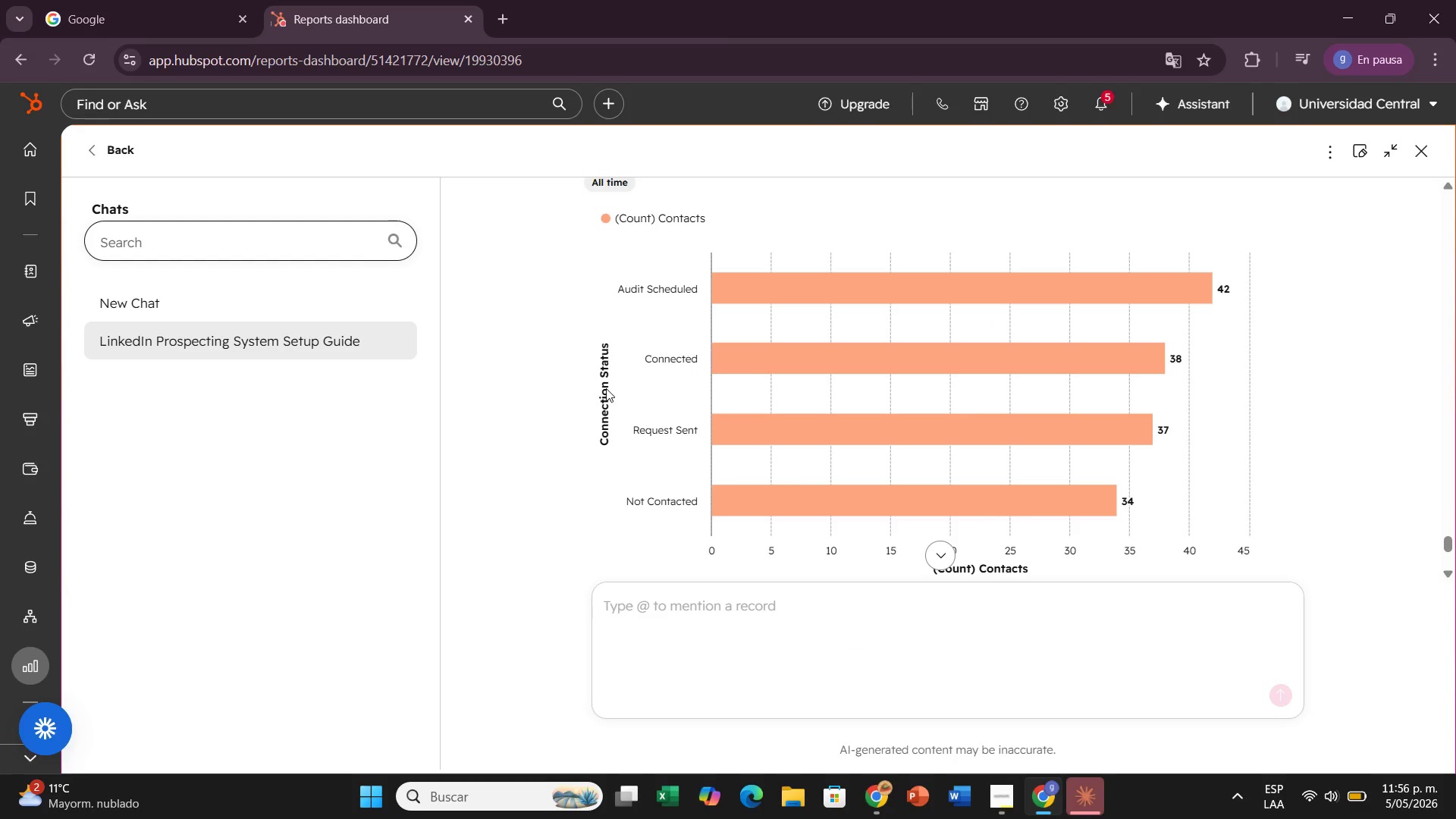 
scroll: coordinate [697, 447], scroll_direction: down, amount: 6.0
 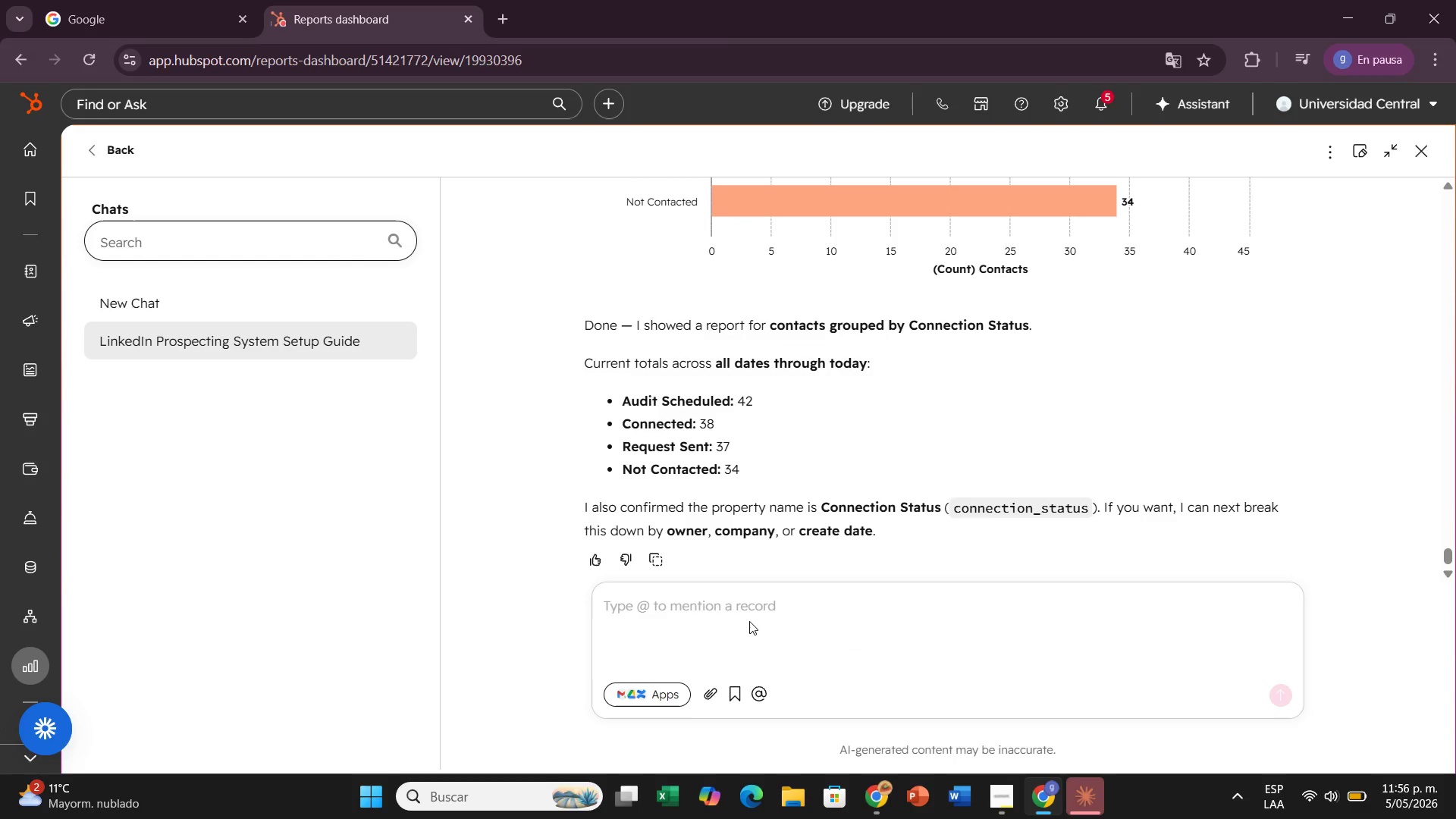 
left_click([749, 621])
 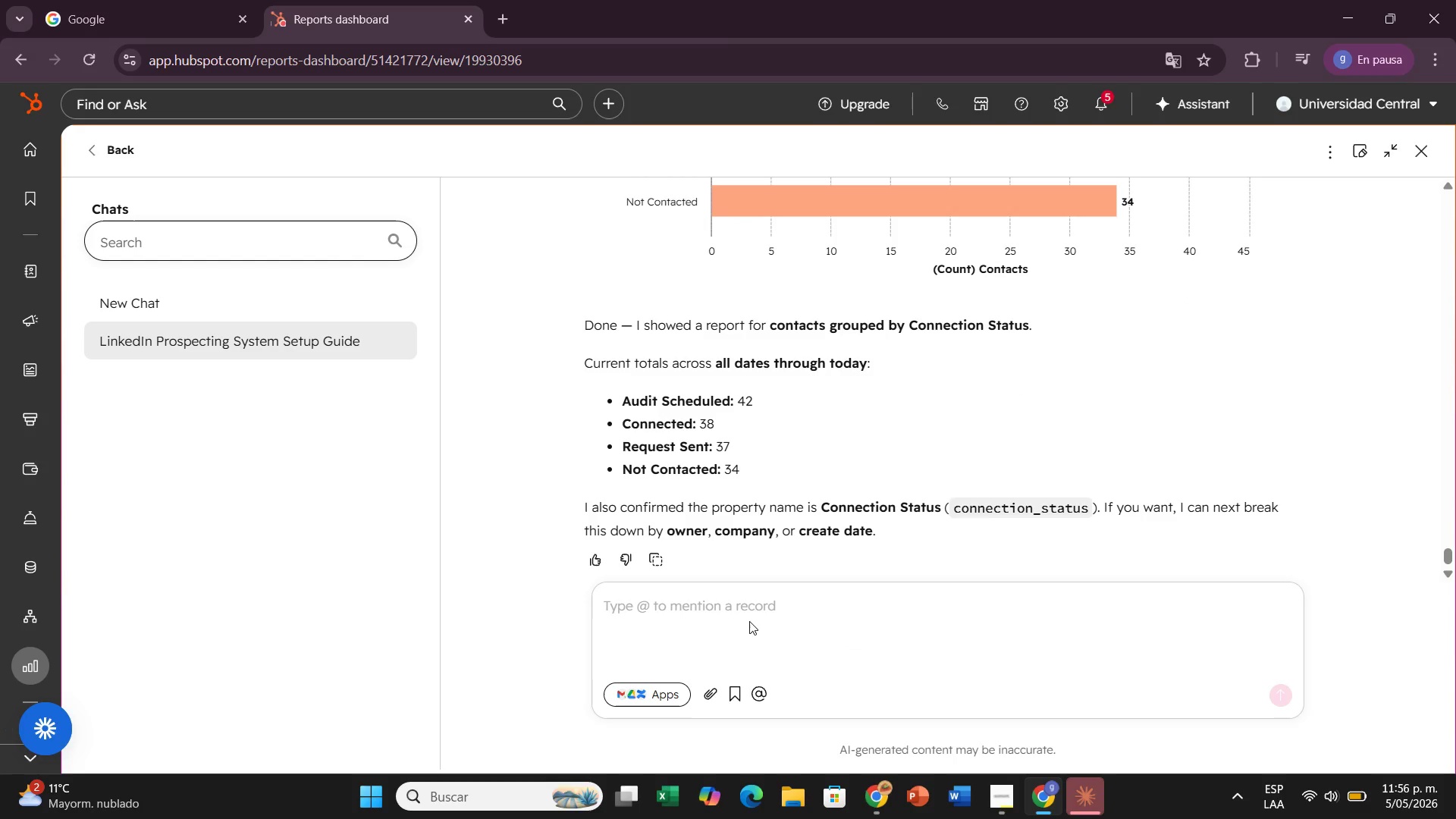 
type(I need to add at th )
key(Backspace)
type(e dashboard)
 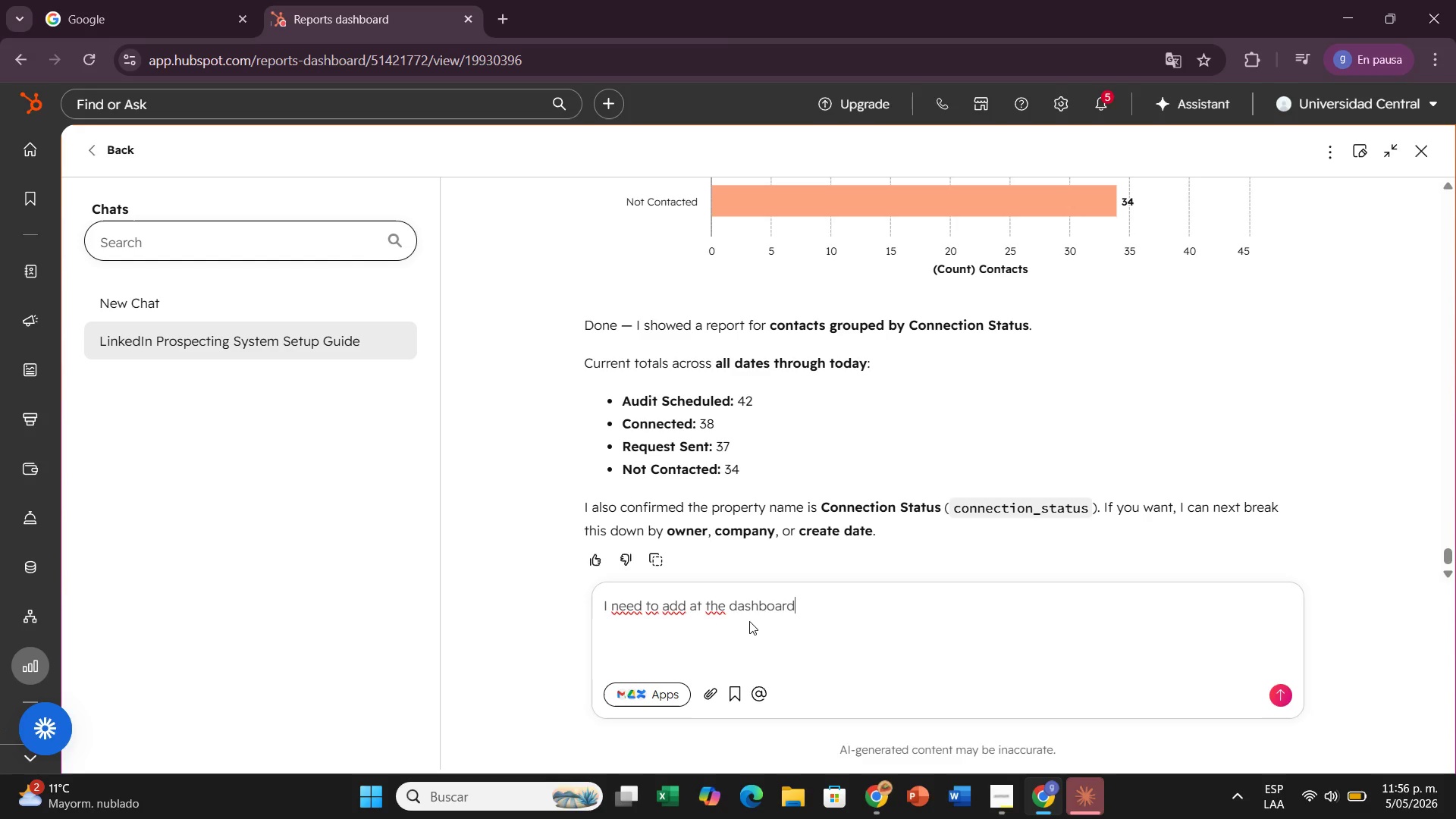 
key(Enter)
 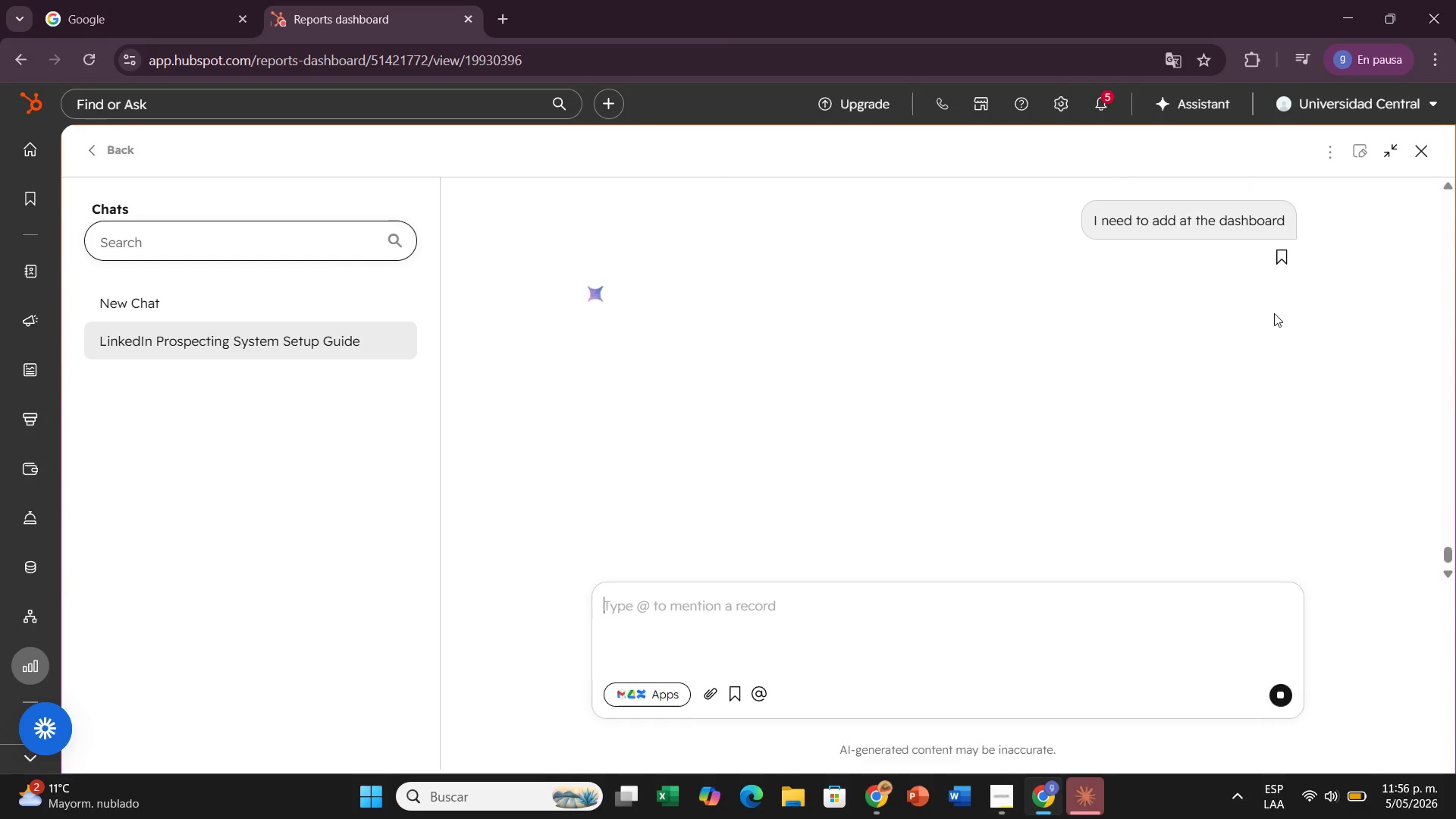 
wait(6.17)
 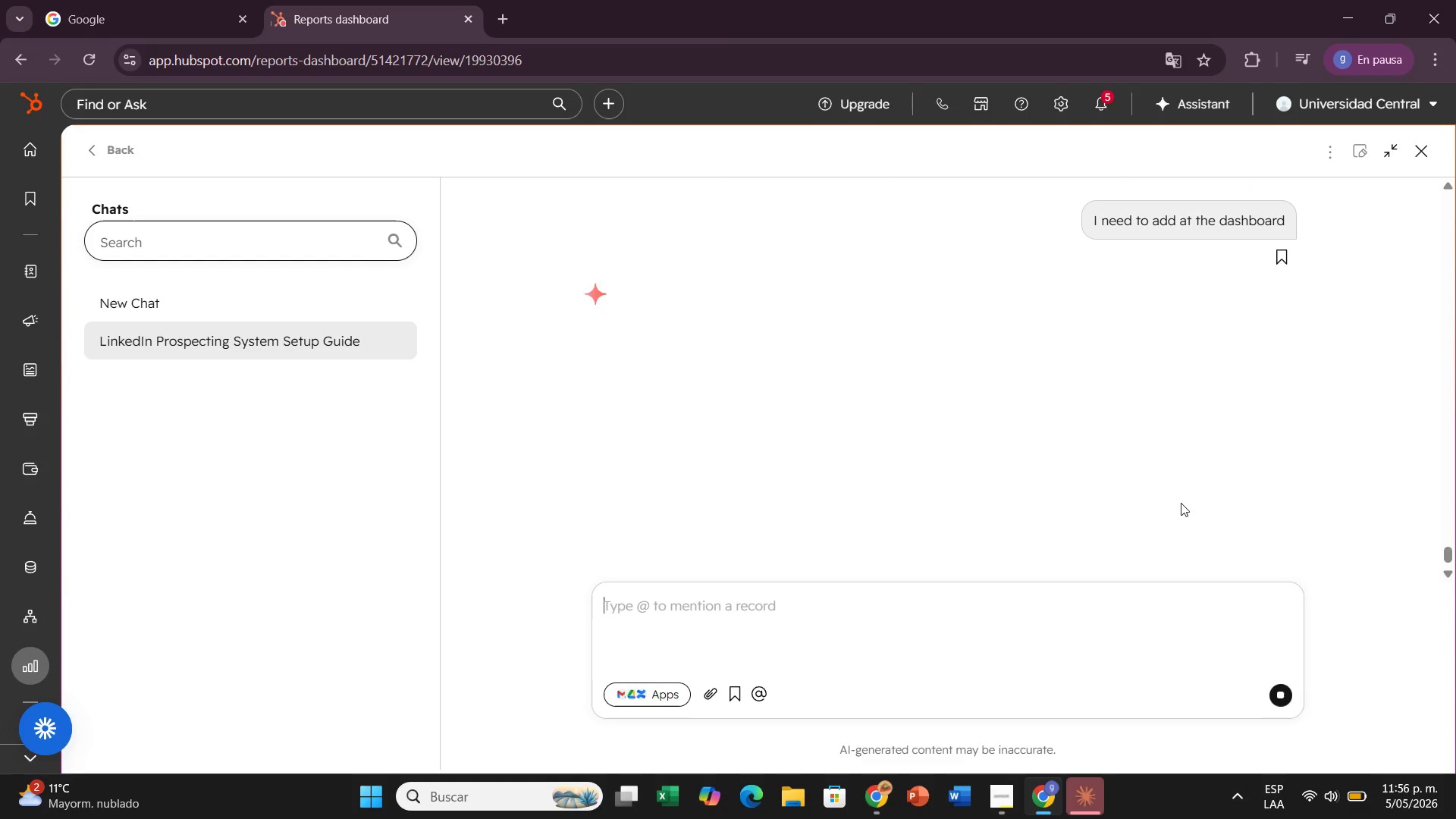 
scroll: coordinate [834, 297], scroll_direction: down, amount: 2.0
 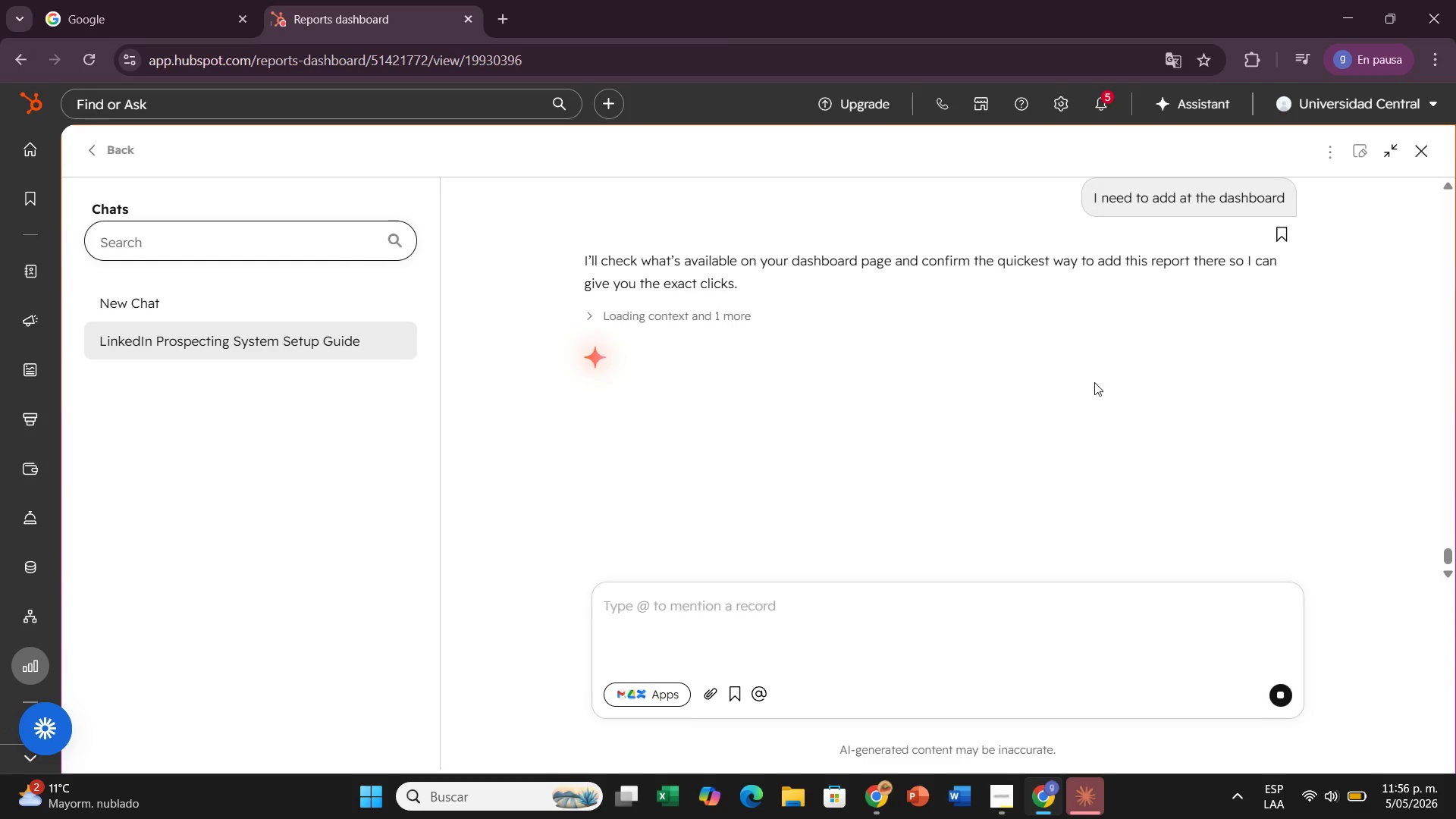 
wait(7.72)
 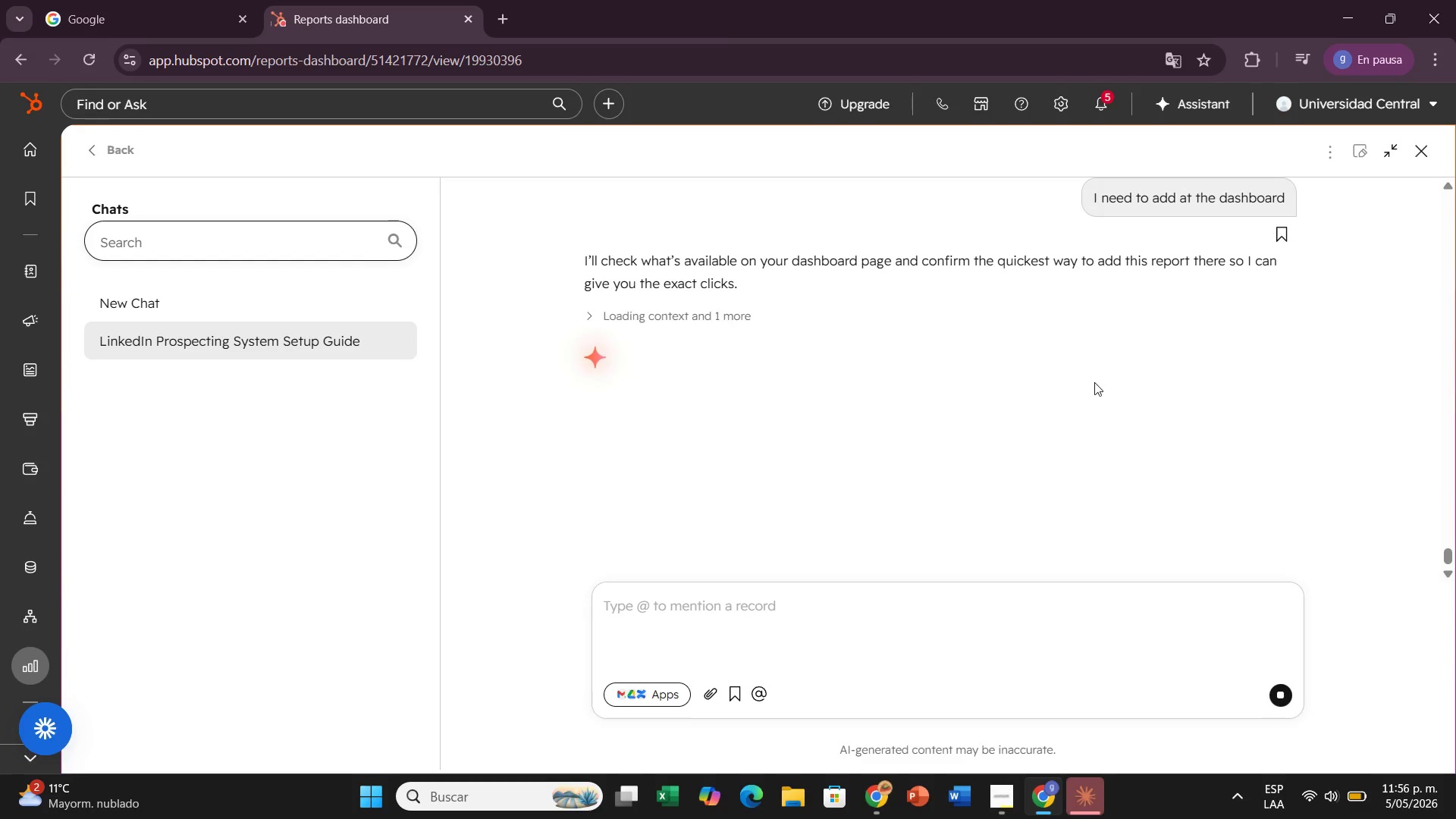 
left_click([1392, 147])
 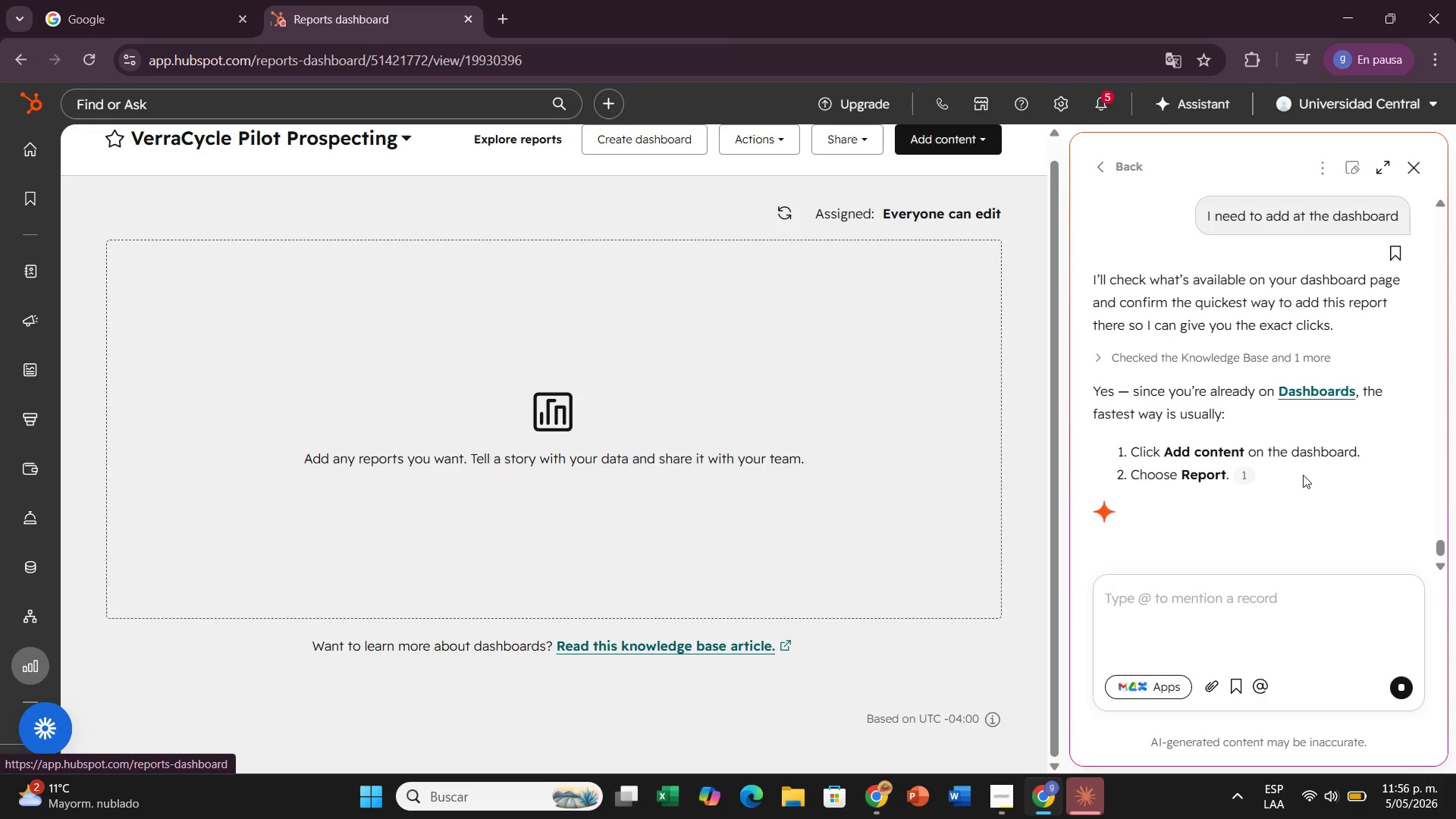 
wait(14.27)
 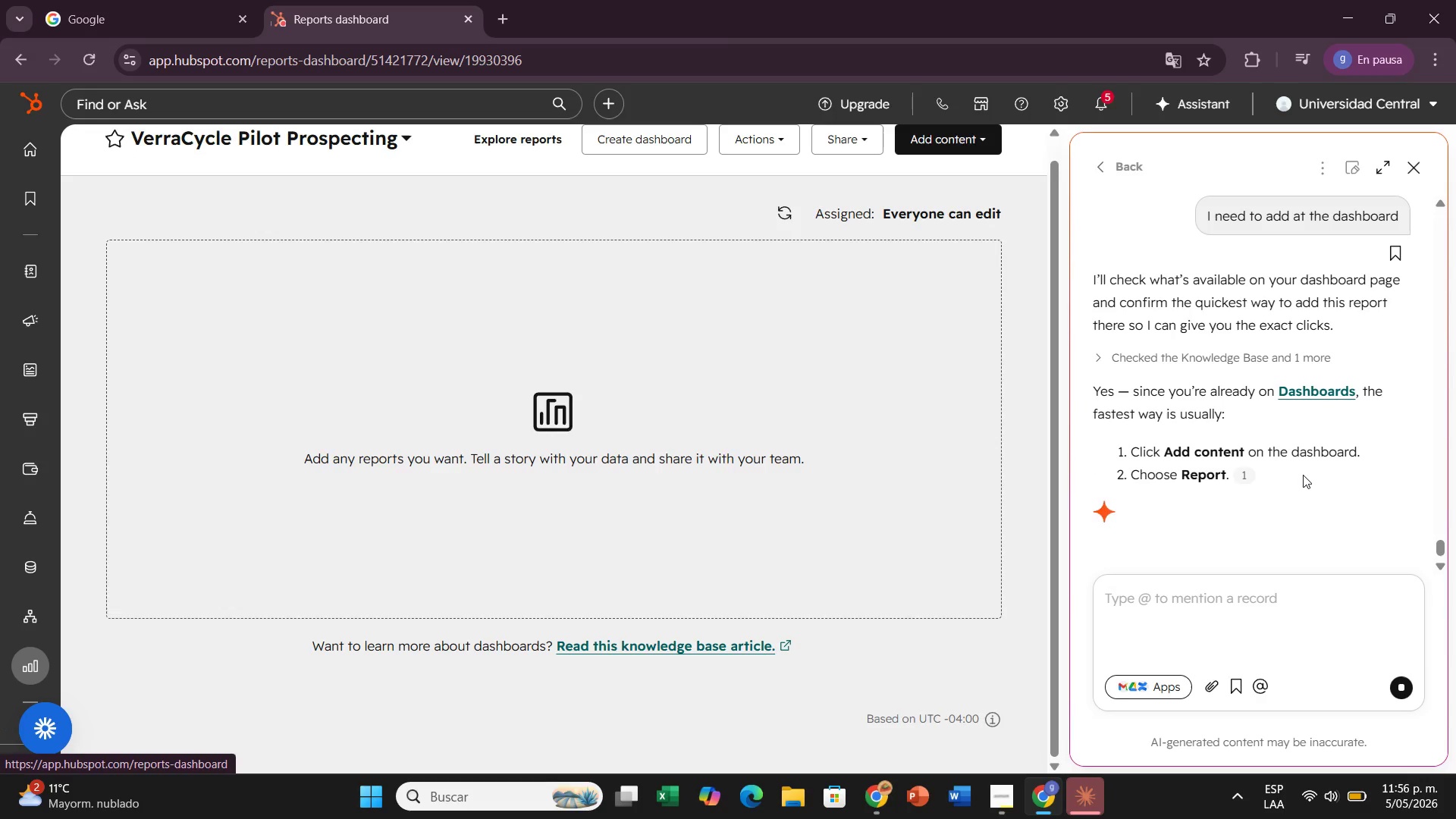 
left_click([972, 151])
 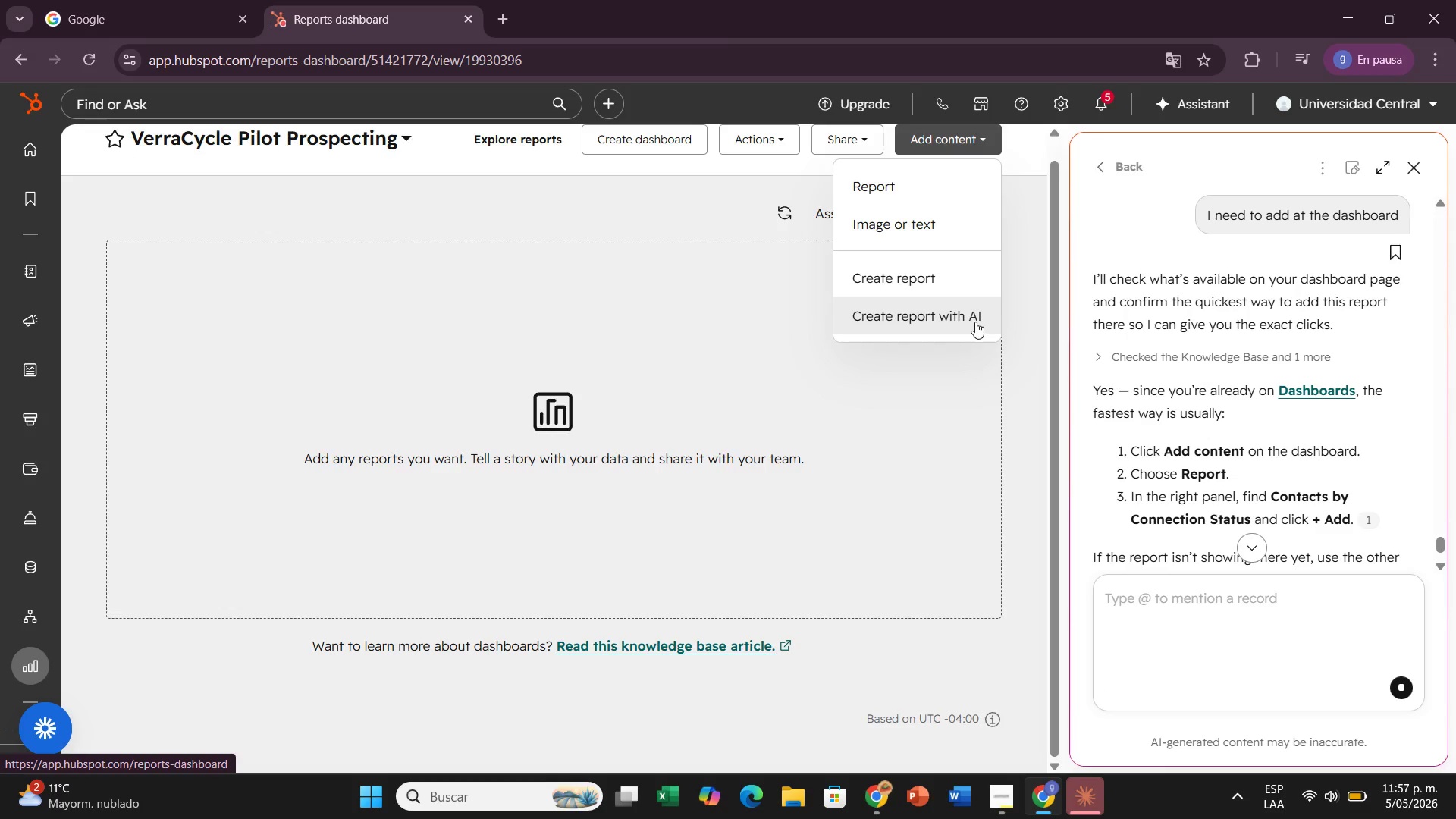 
left_click([968, 319])
 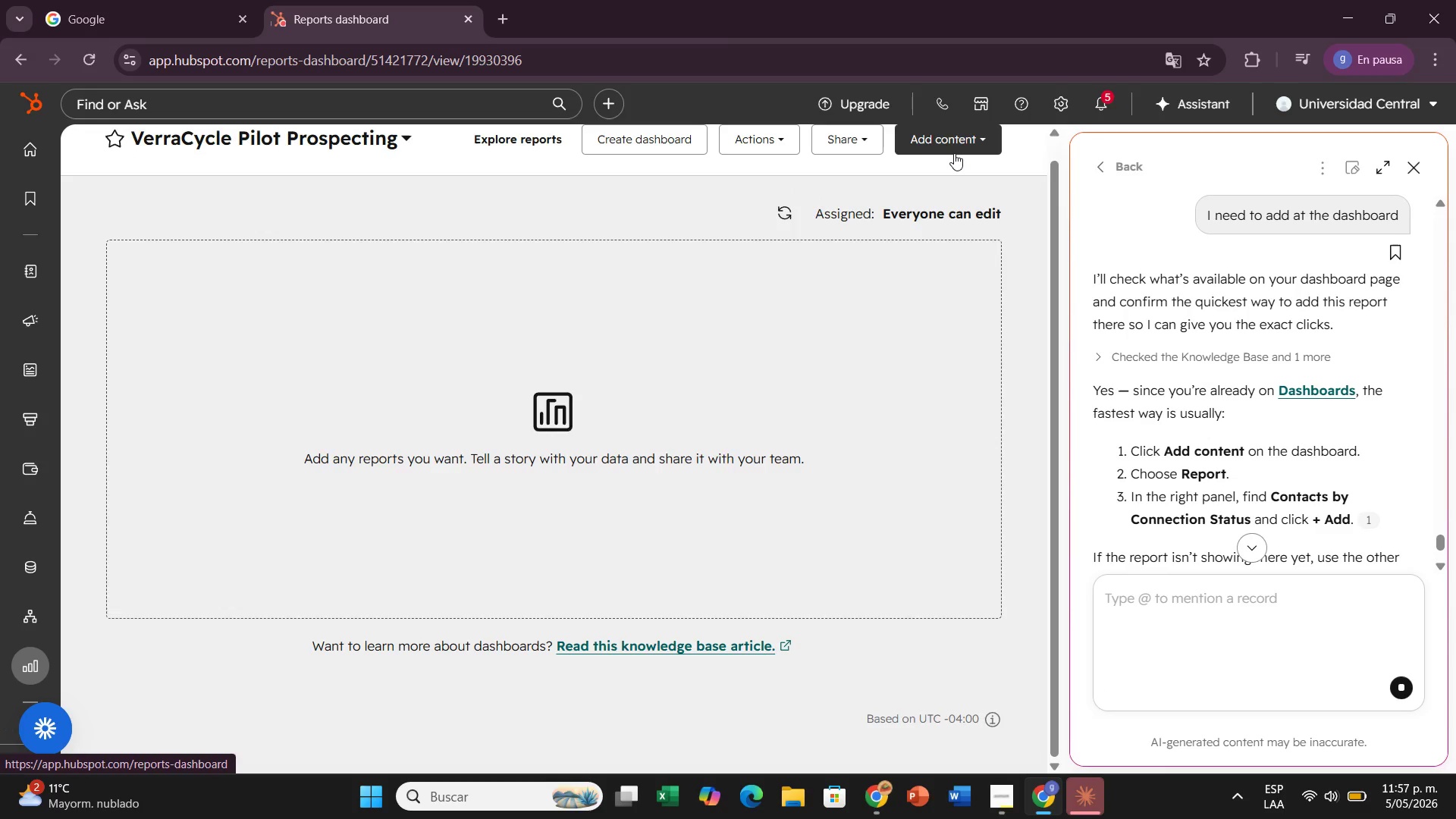 
left_click([953, 145])
 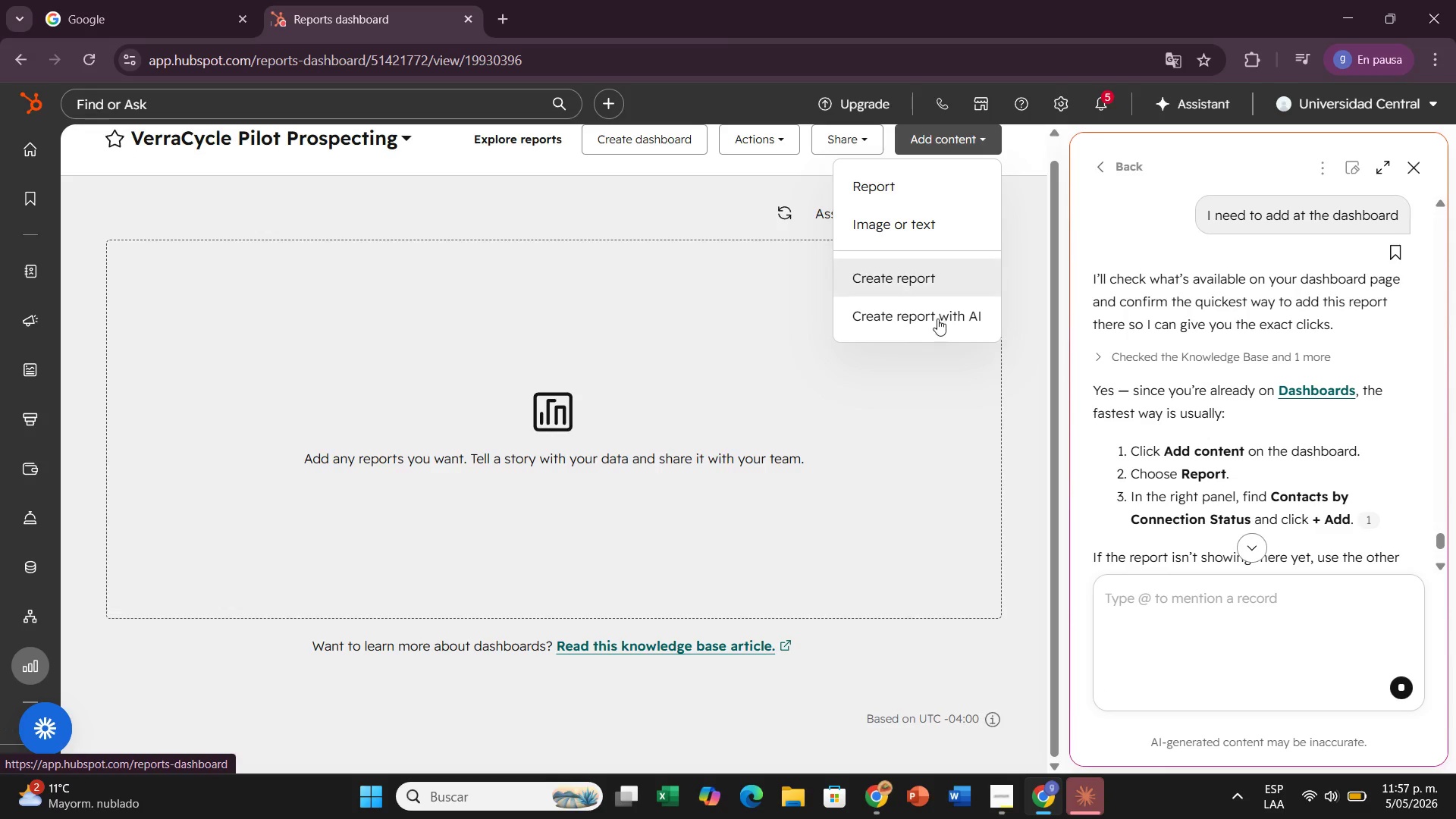 
left_click([937, 318])
 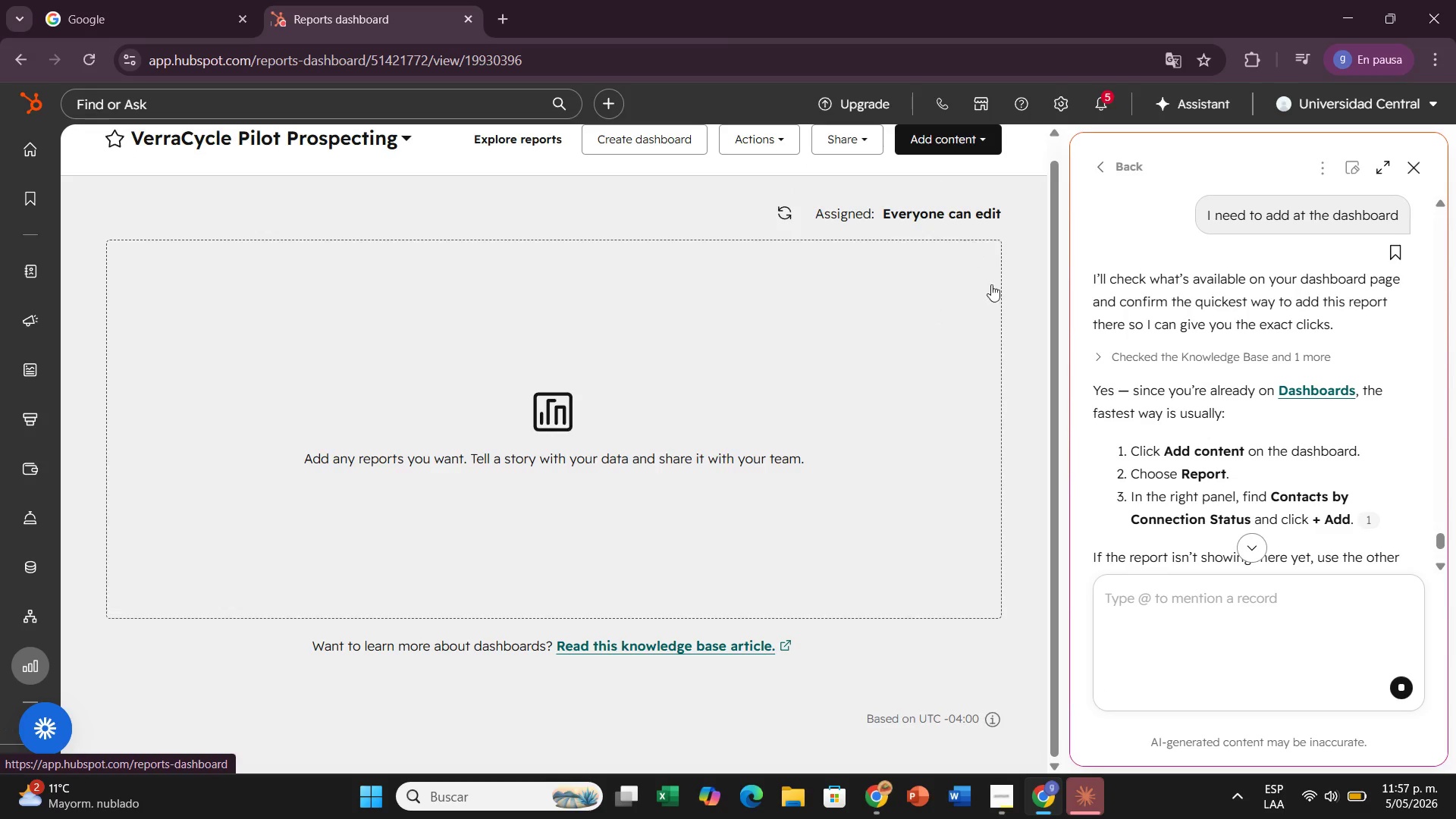 
scroll: coordinate [997, 295], scroll_direction: up, amount: 2.0
 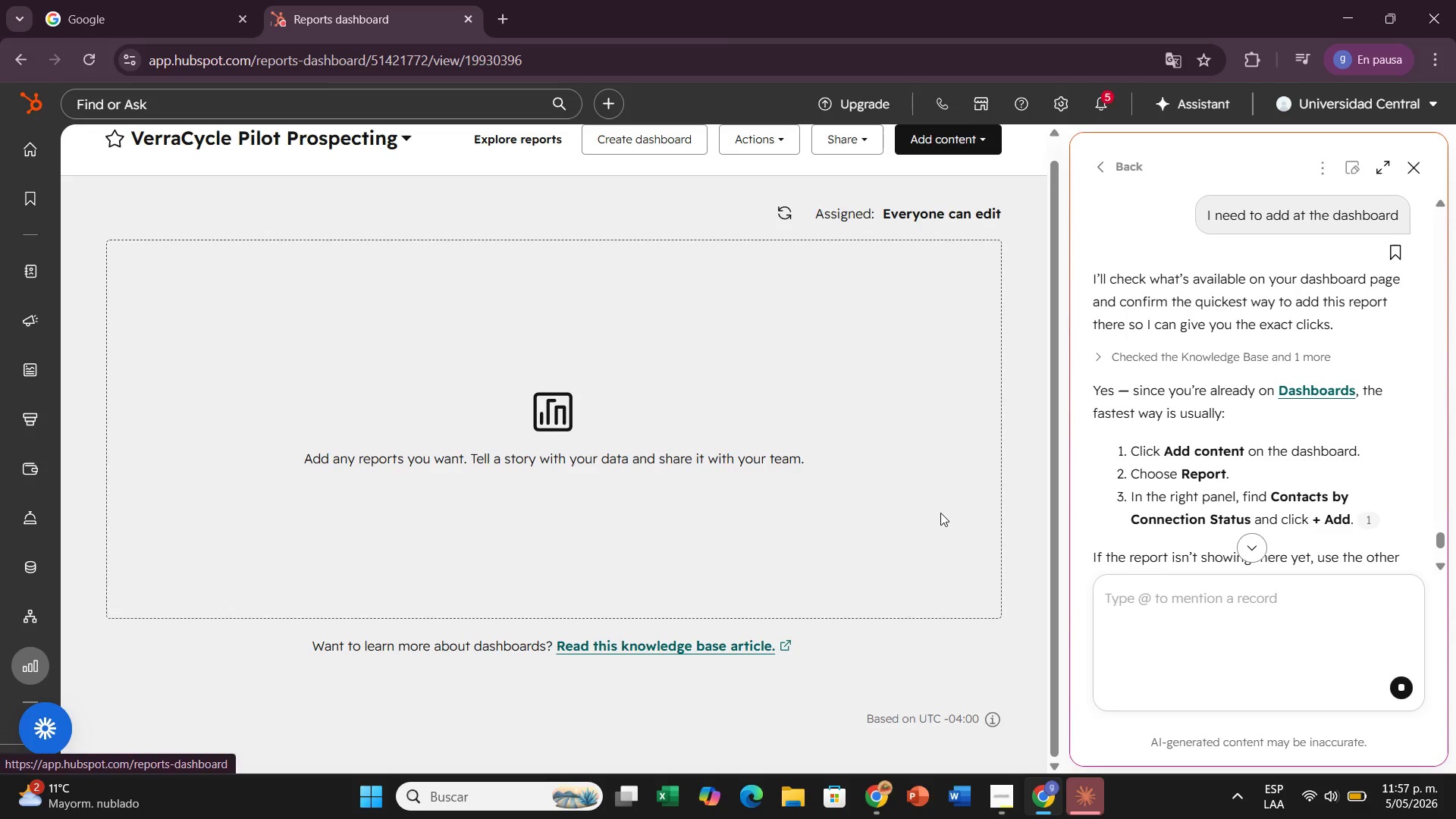 
scroll: coordinate [940, 516], scroll_direction: down, amount: 2.0
 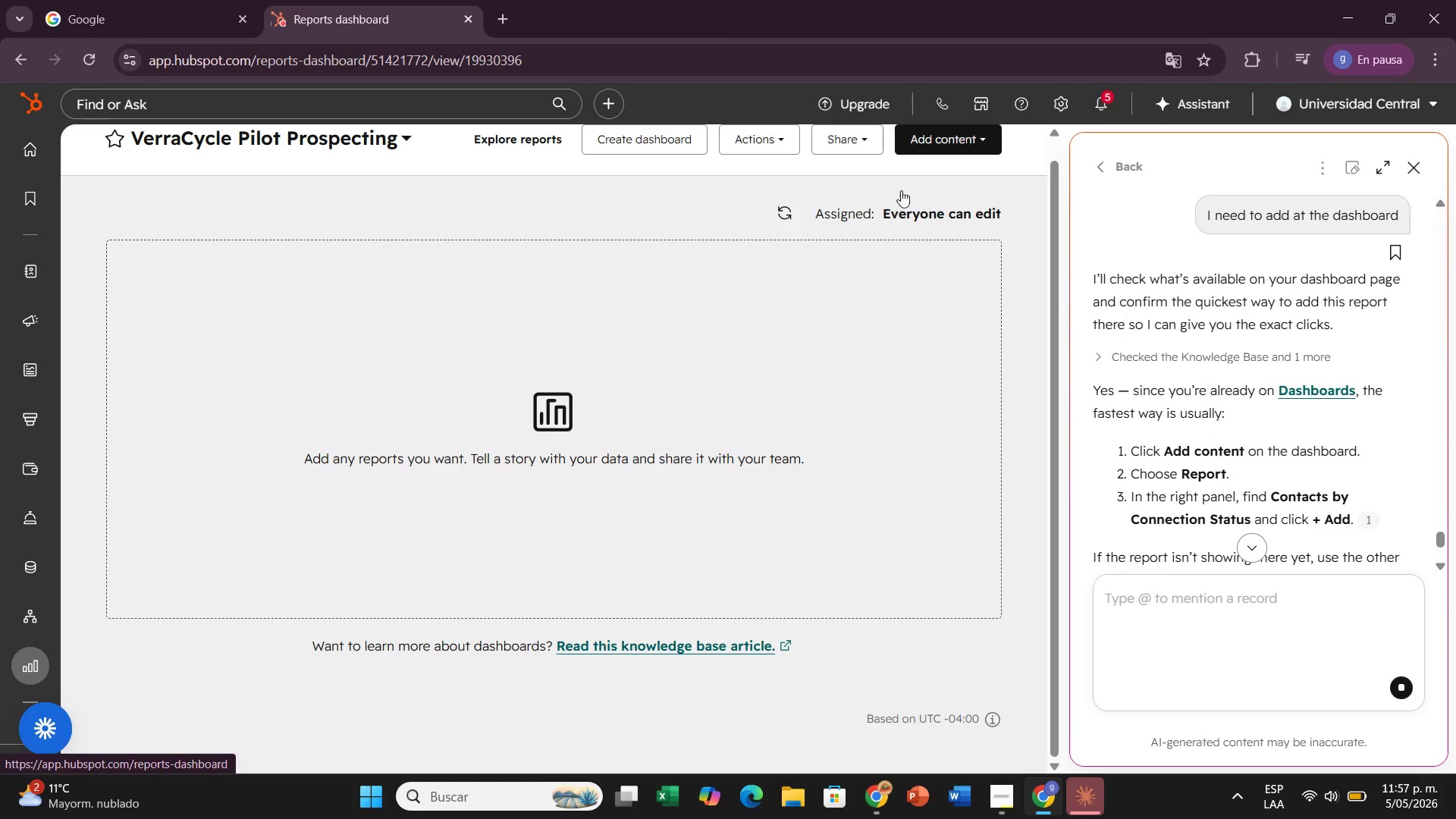 
left_click([925, 149])
 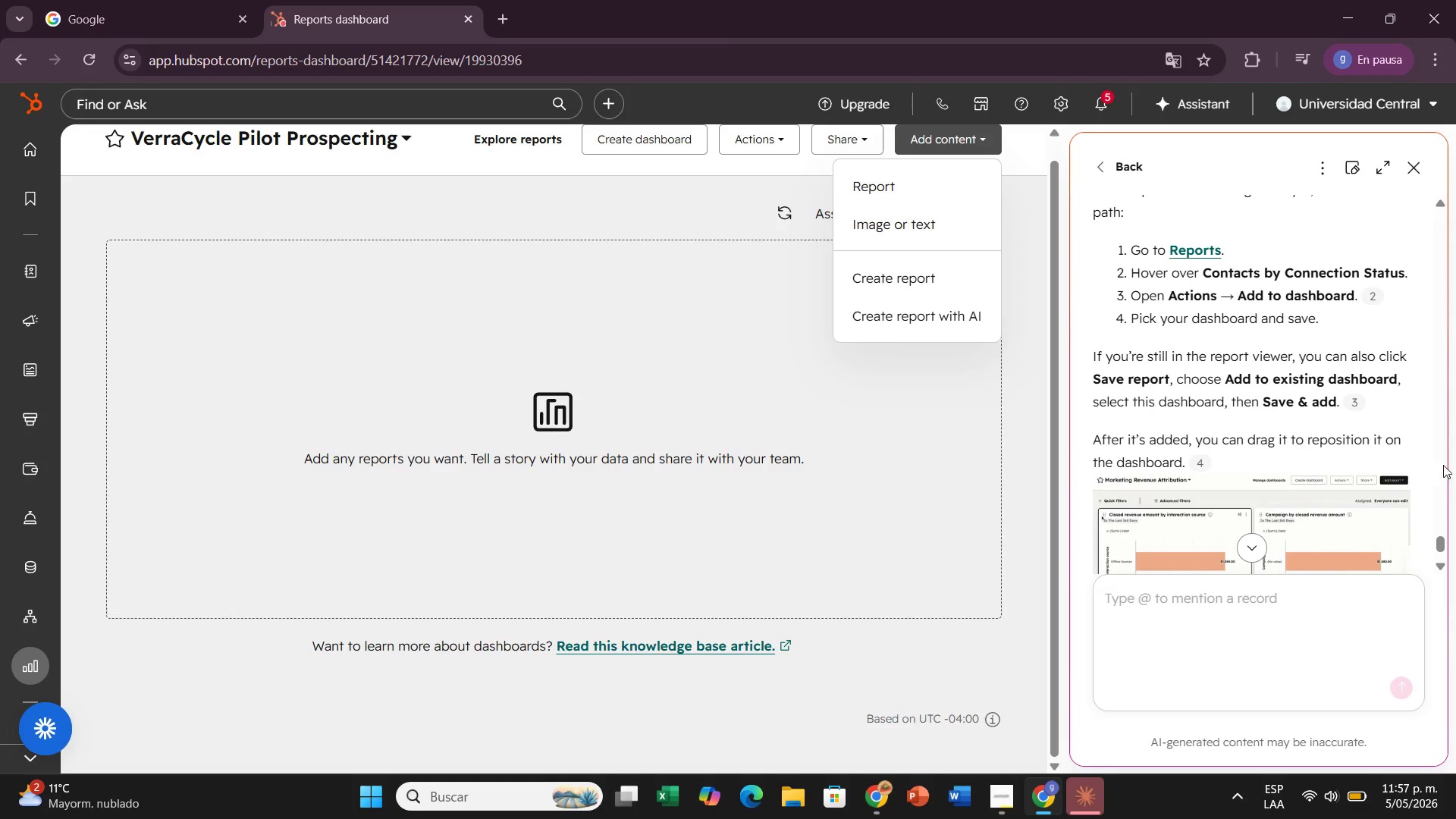 
scroll: coordinate [1391, 448], scroll_direction: down, amount: 2.0
 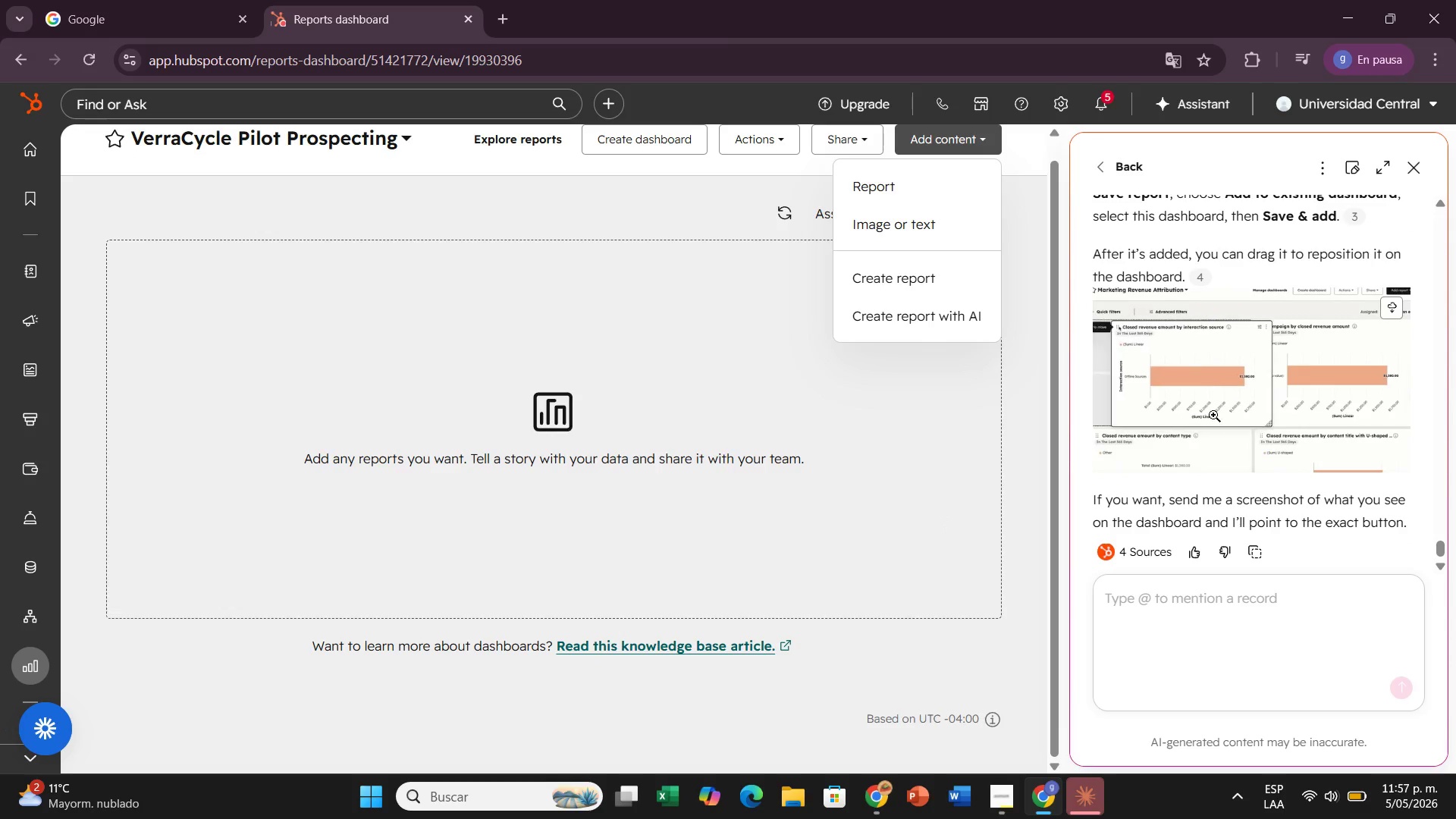 
mouse_move([1197, 382])
 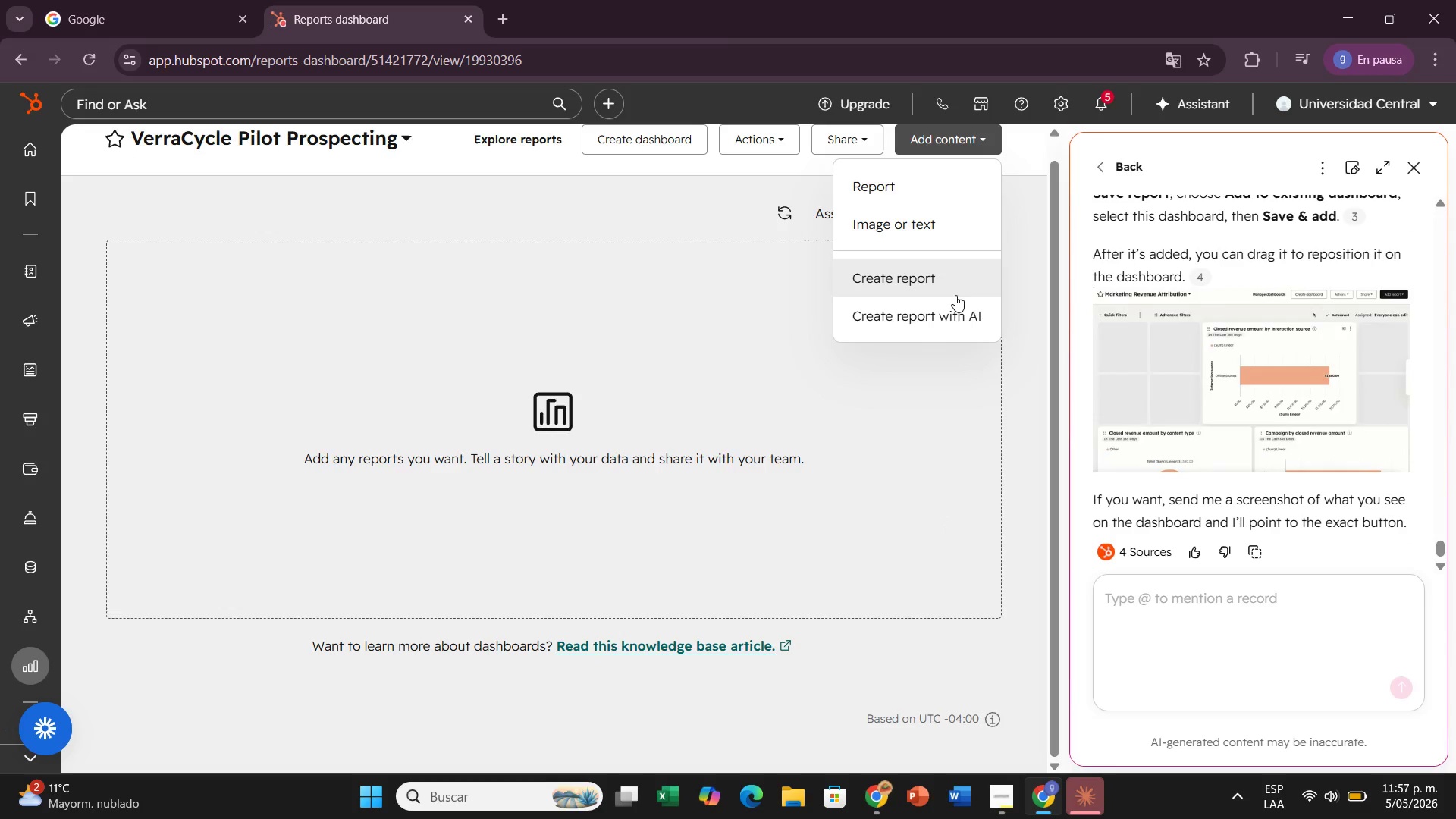 
left_click([956, 295])
 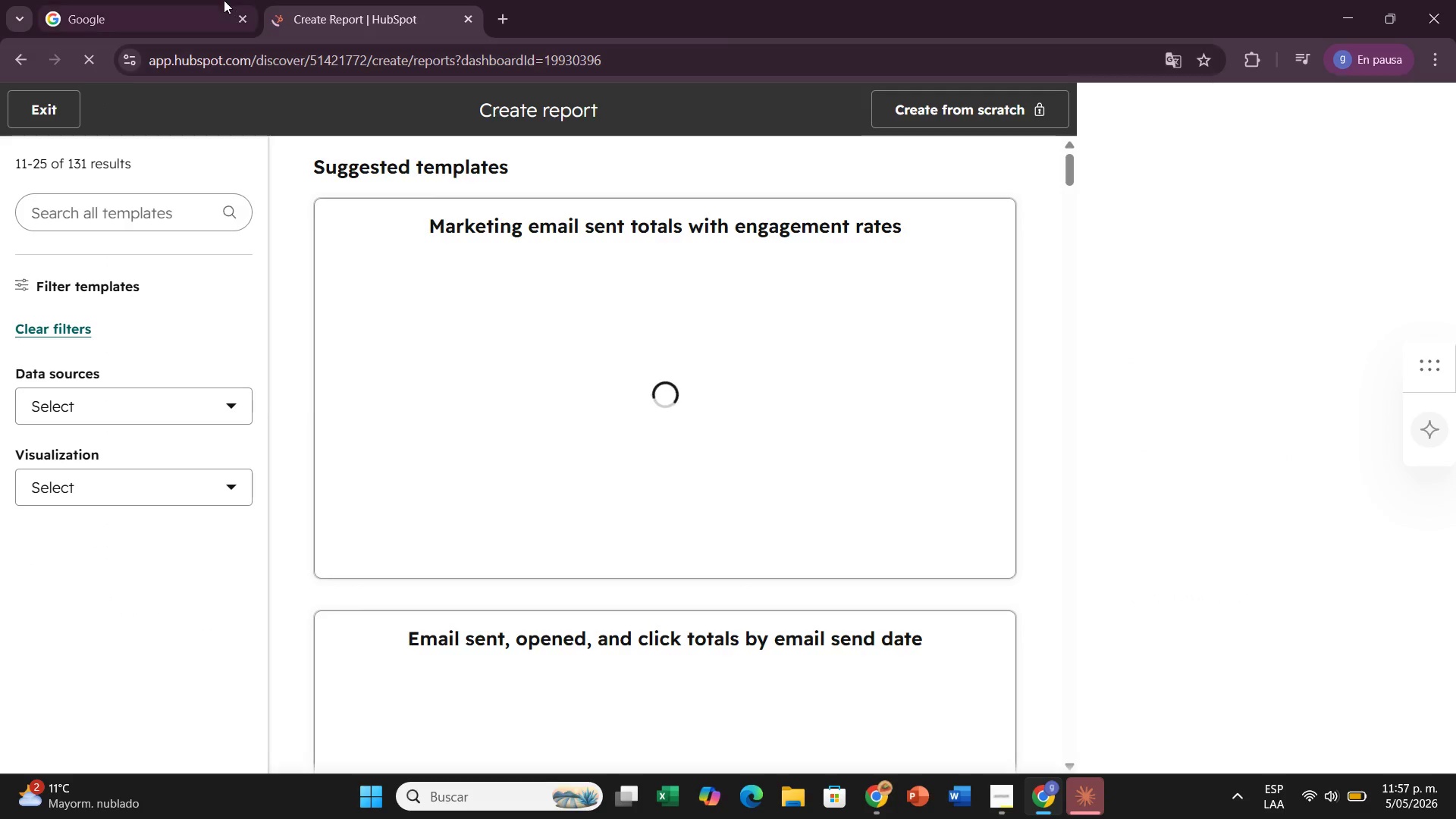 
wait(7.69)
 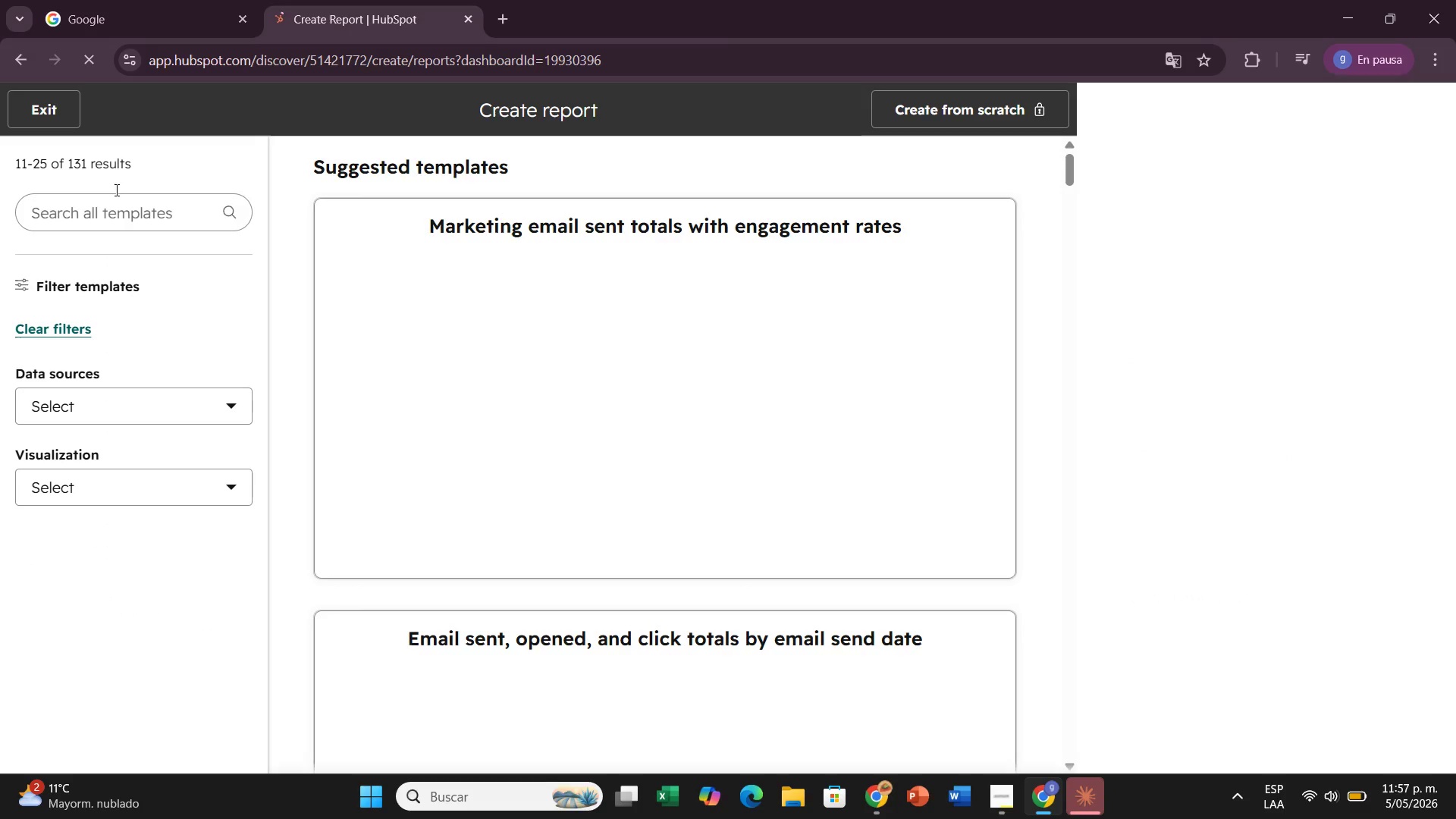 
left_click([24, 63])
 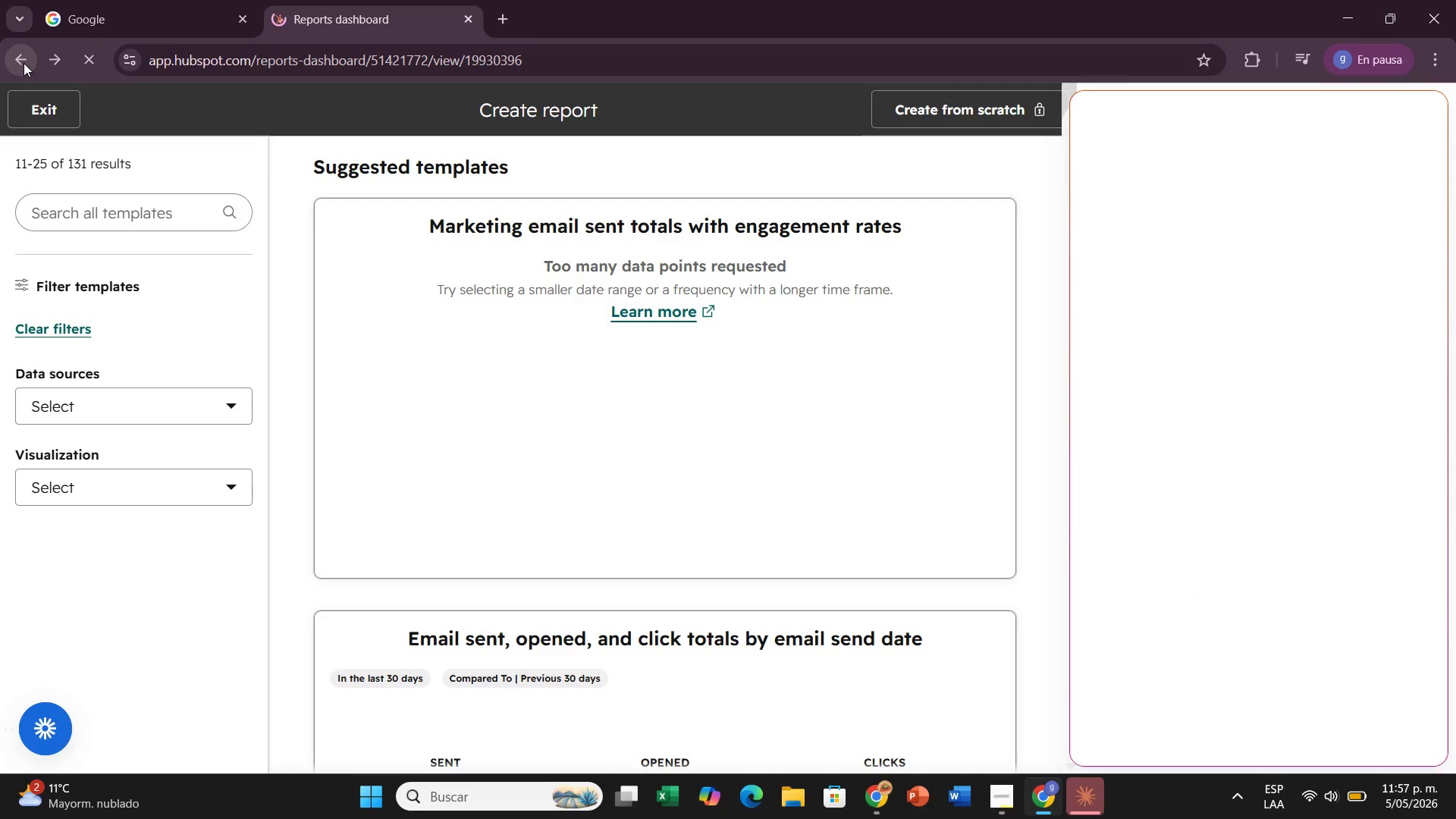 
mouse_move([33, 137])
 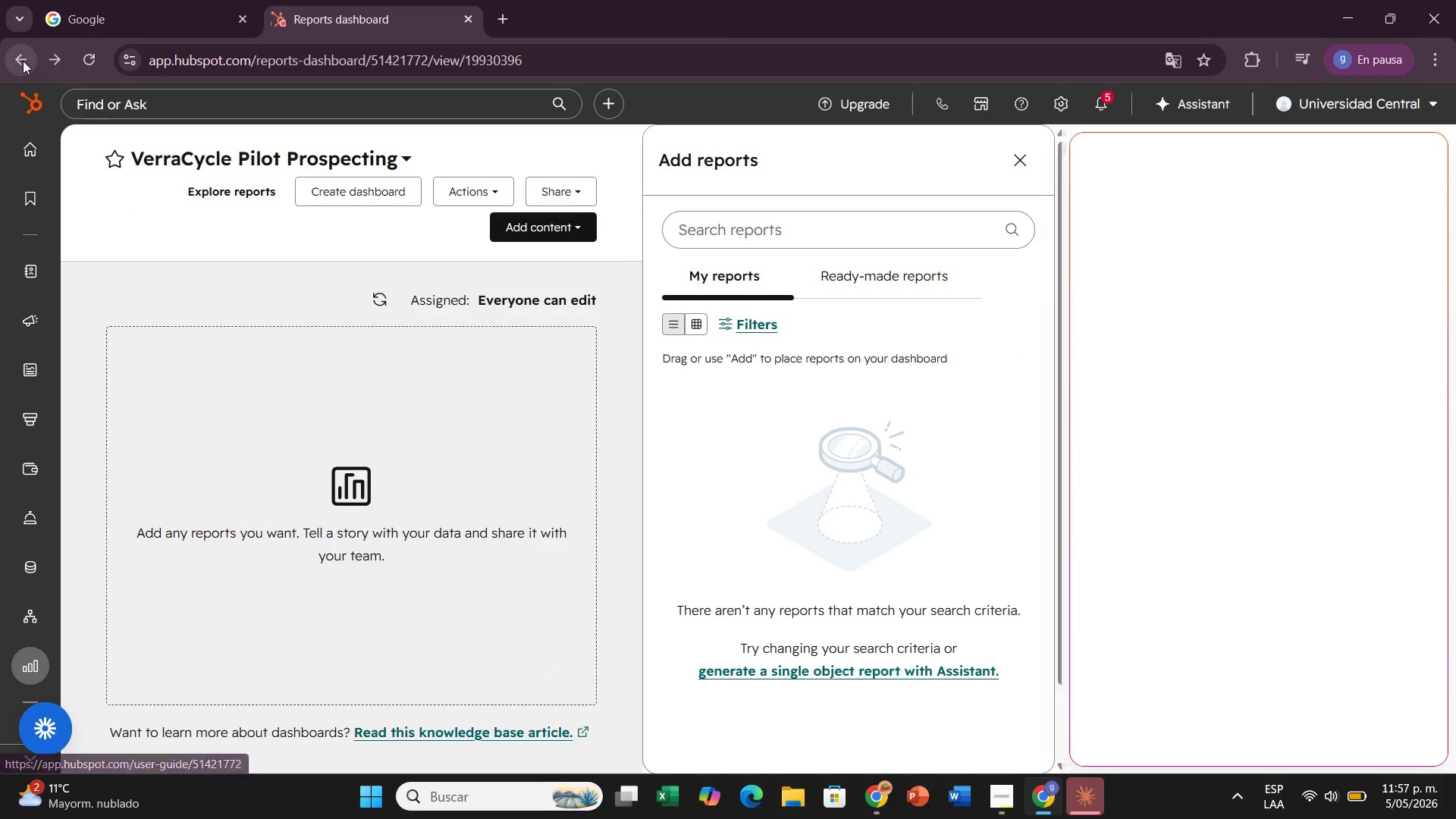 
left_click([23, 61])
 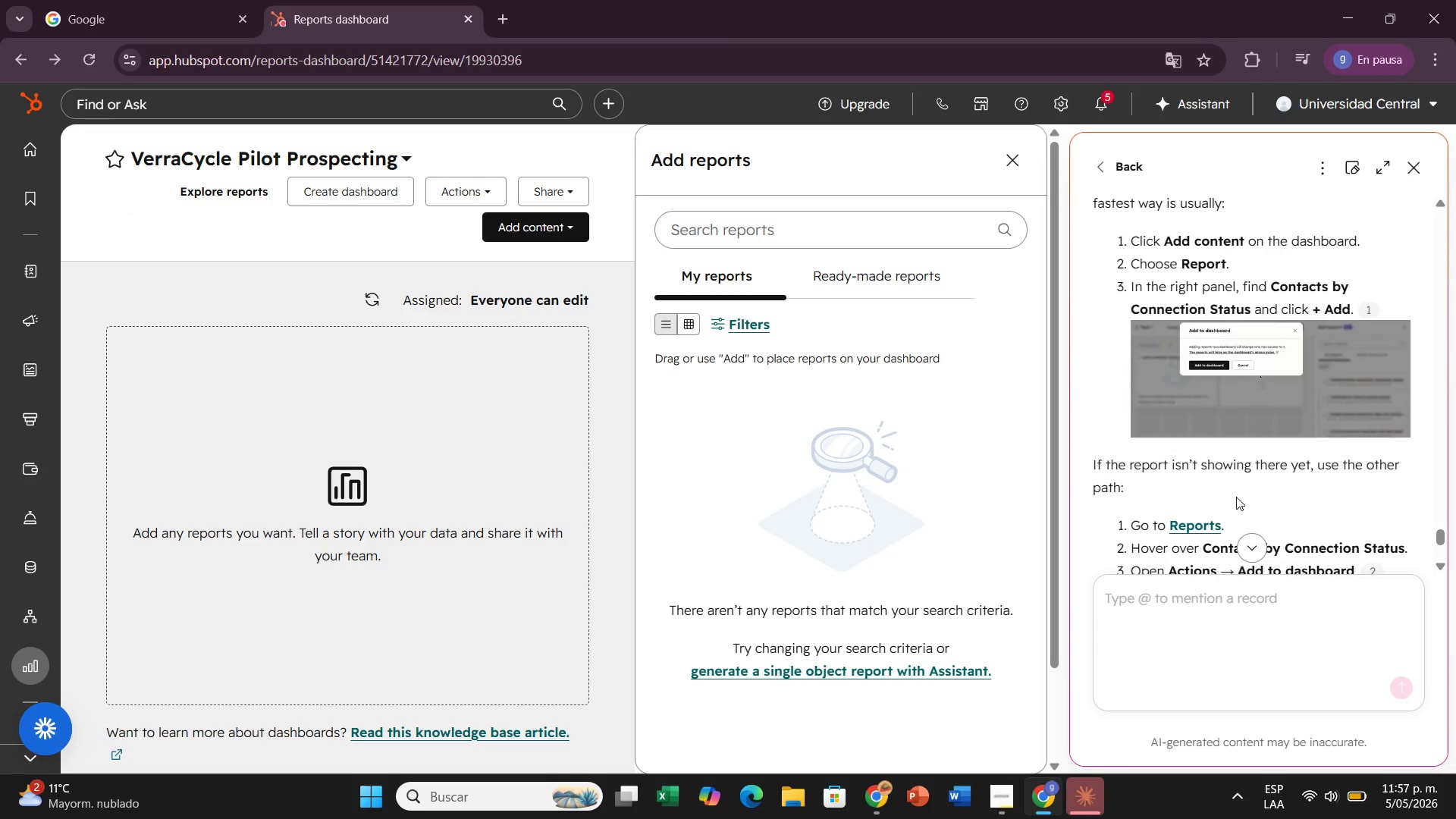 
wait(6.36)
 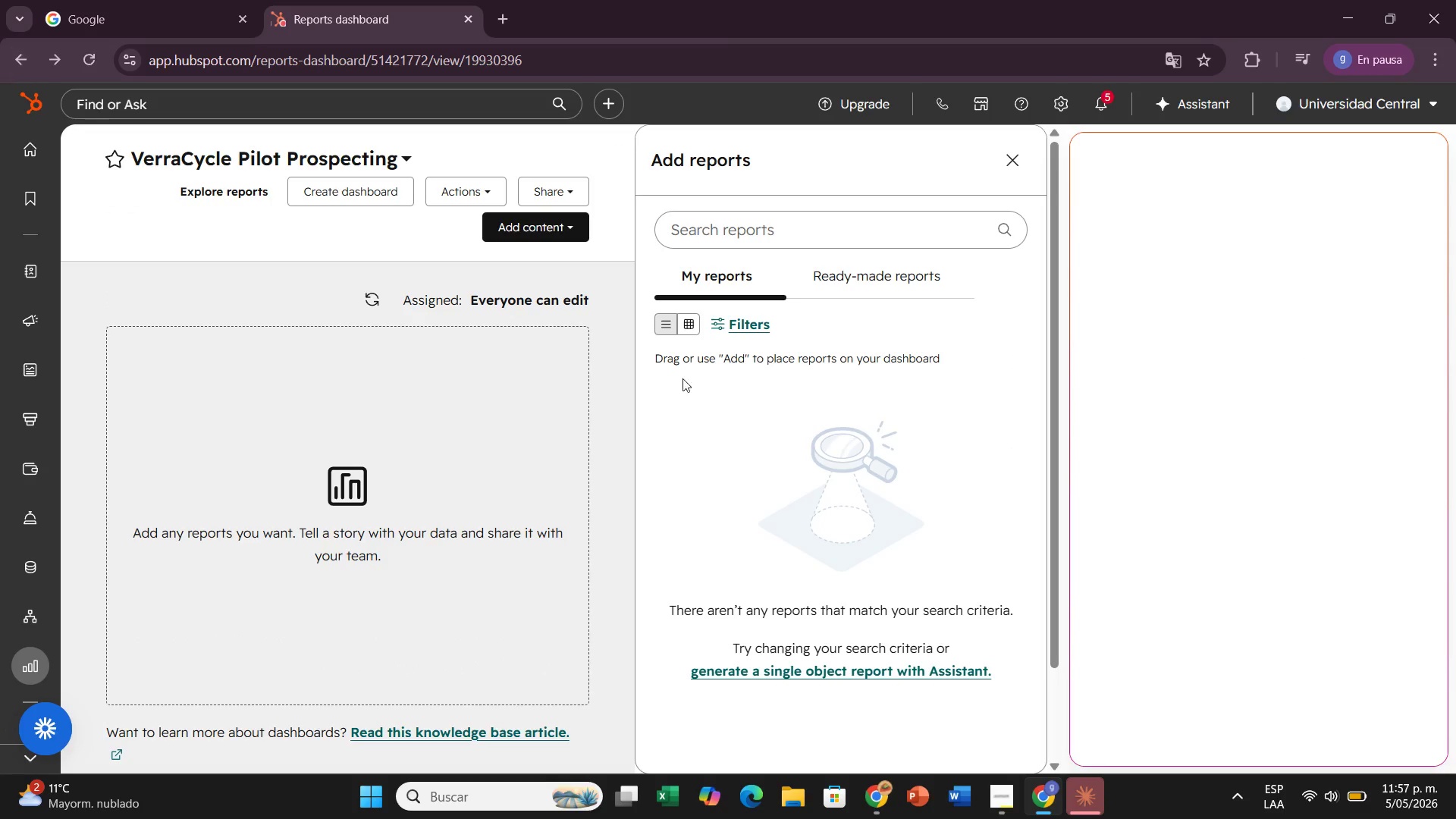 
left_click([911, 675])
 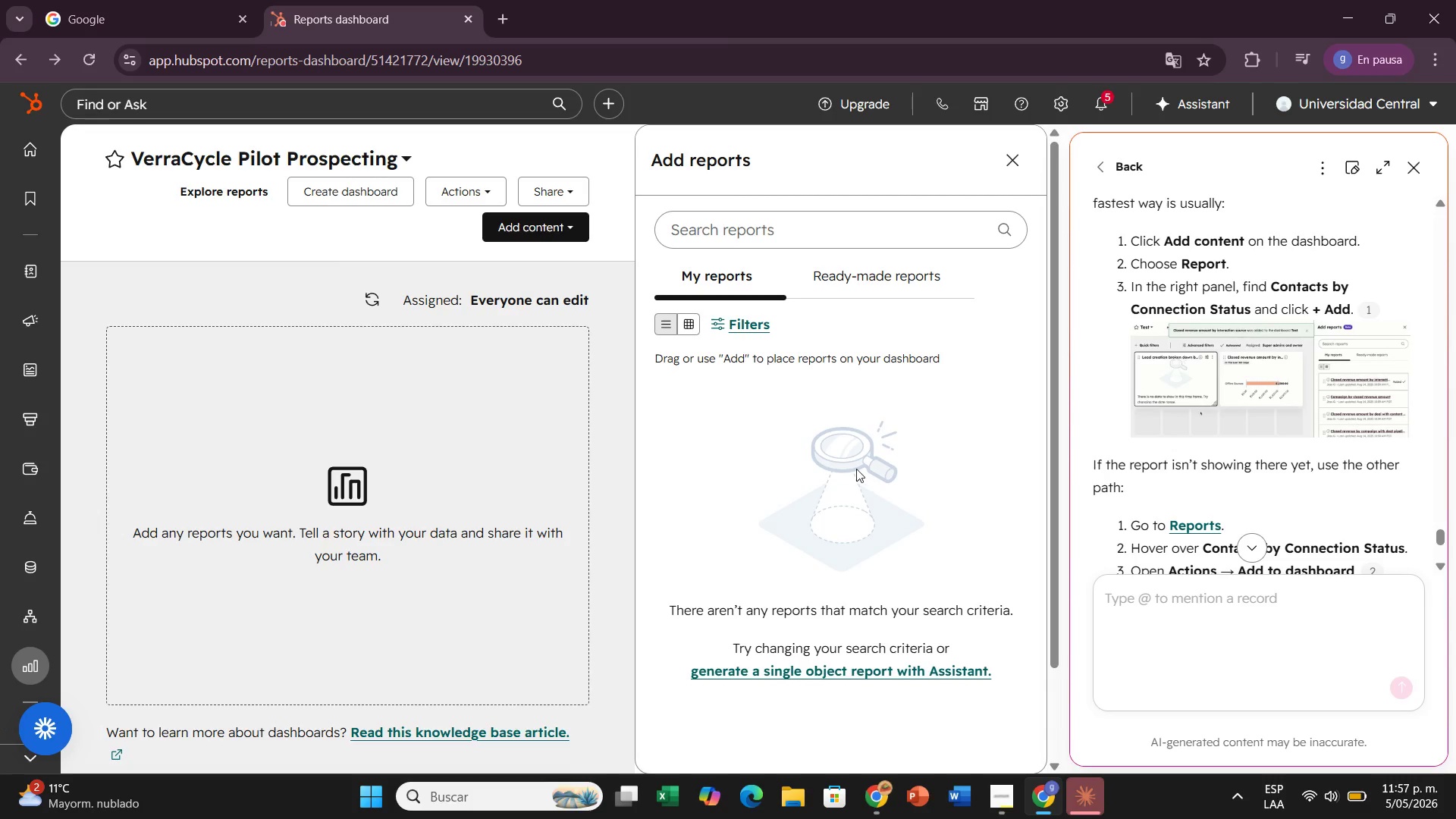 
left_click([856, 469])
 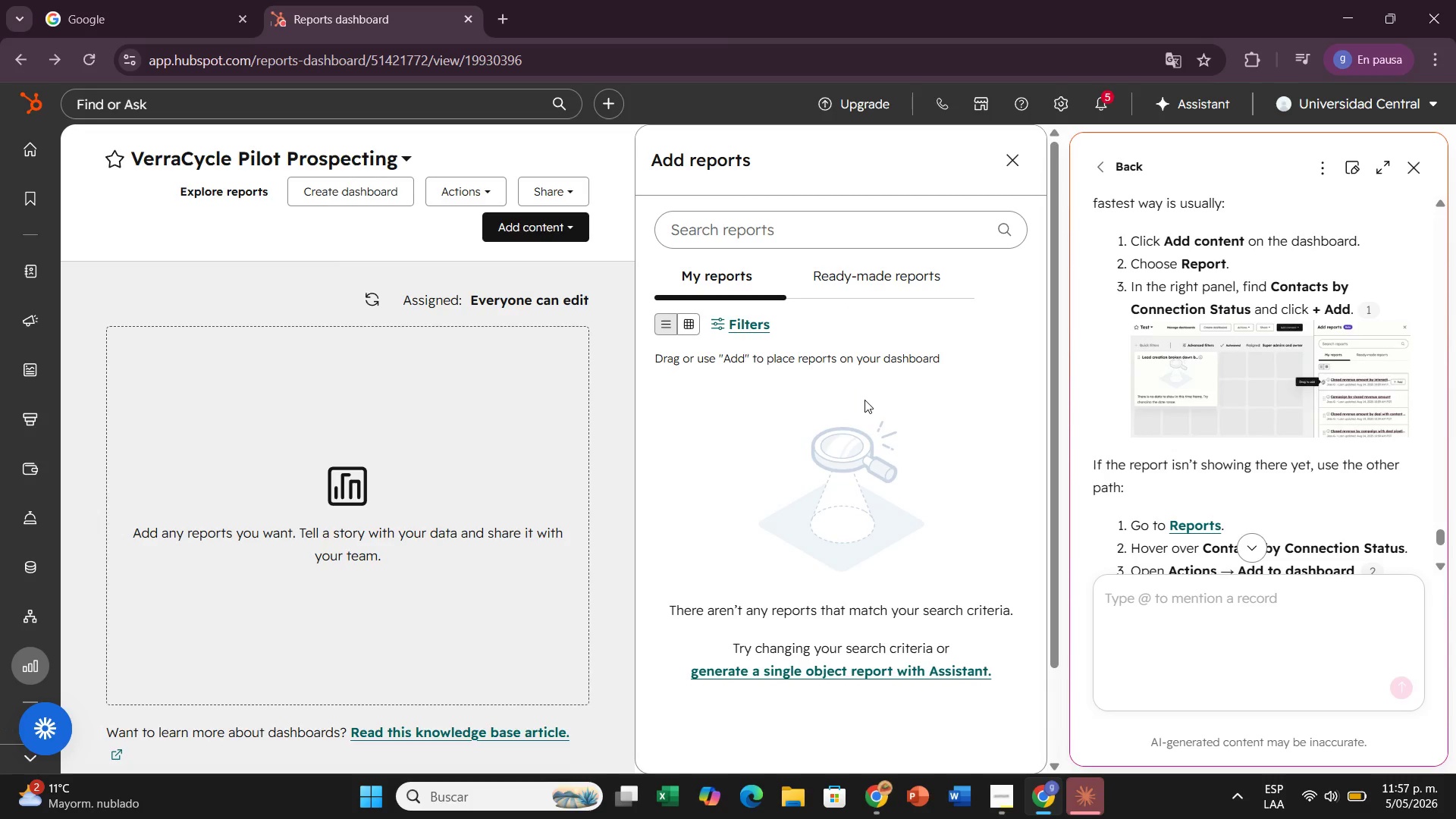 
left_click([884, 266])
 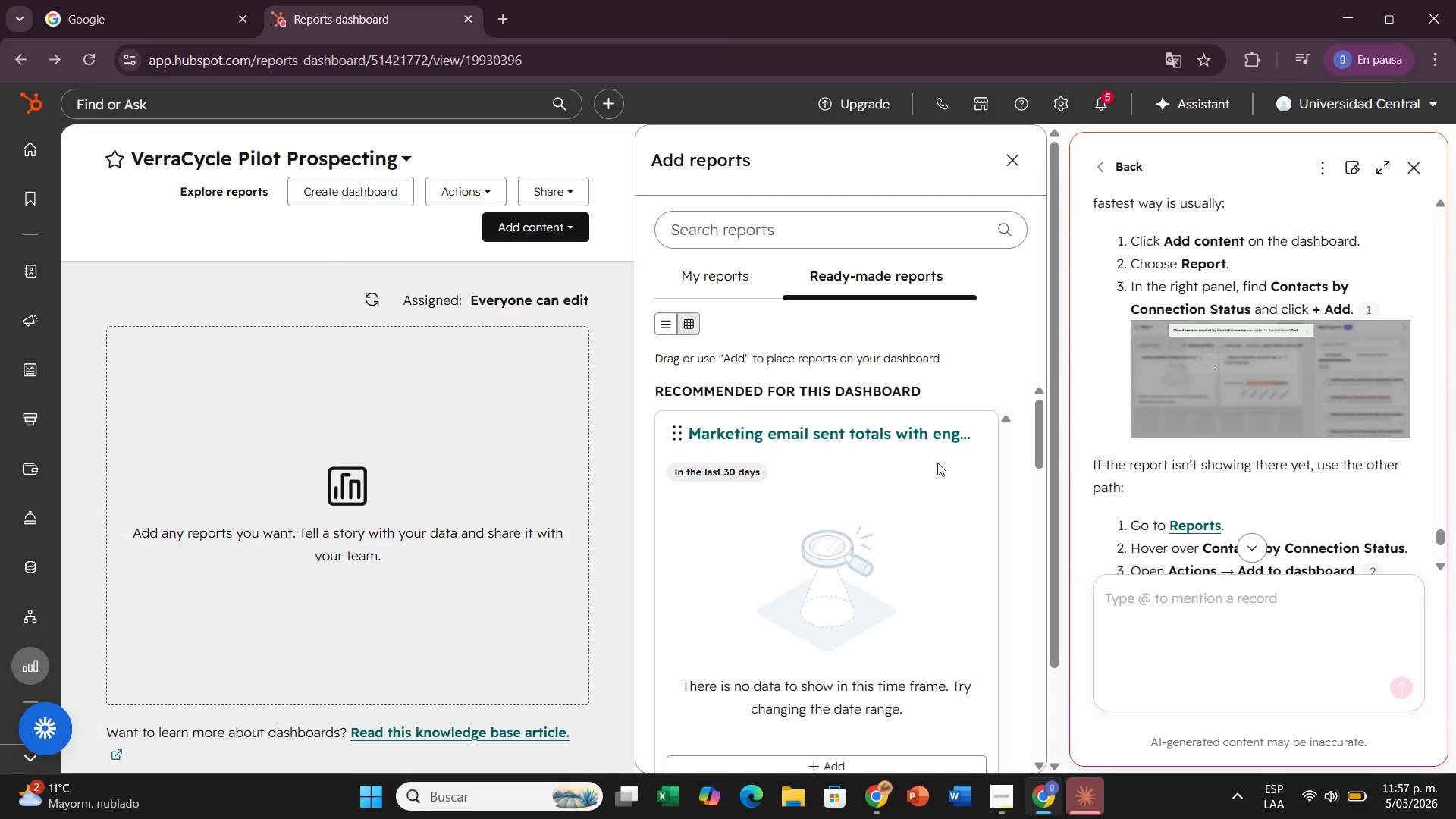 
scroll: coordinate [943, 482], scroll_direction: down, amount: 5.0
 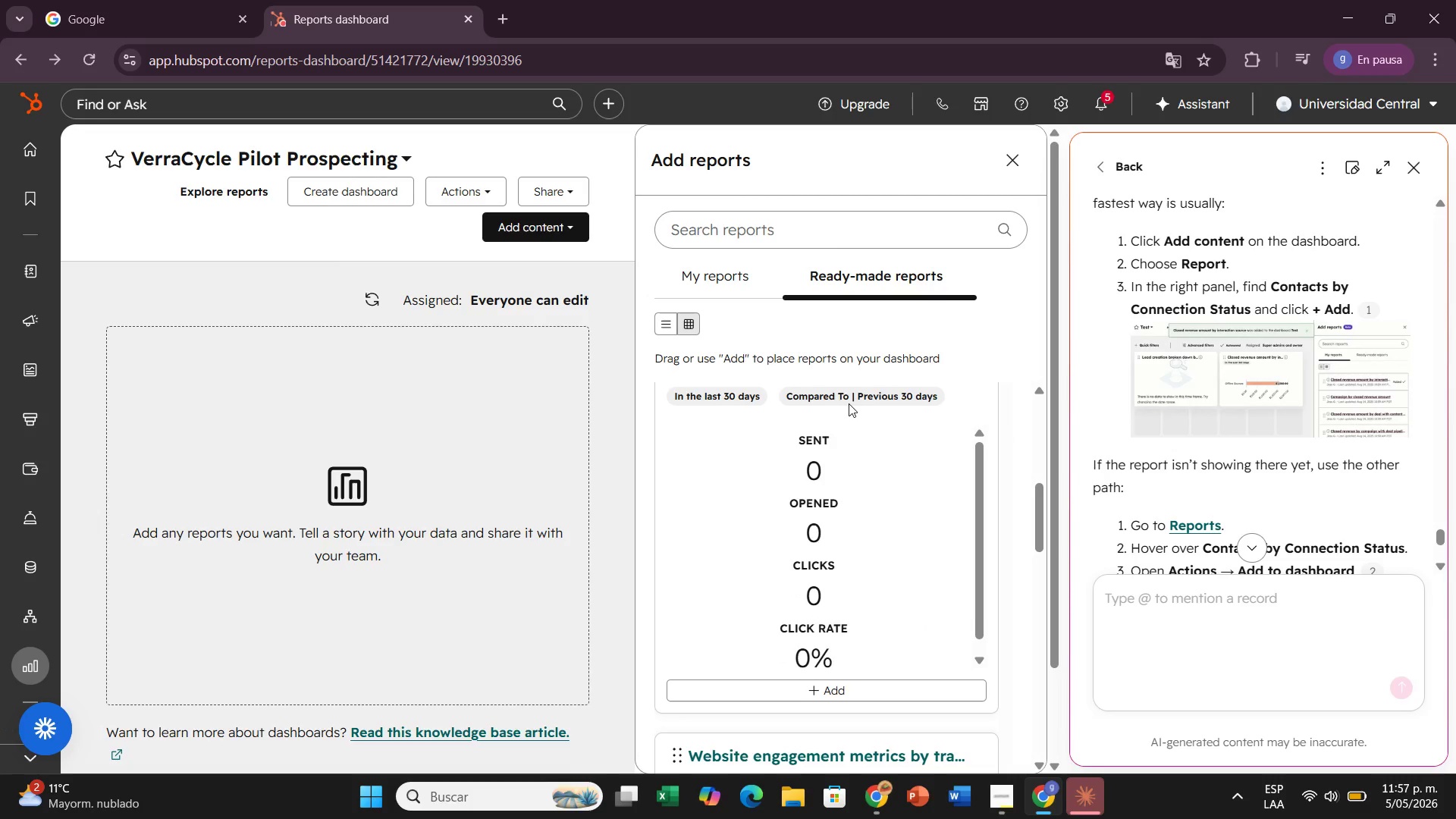 
scroll: coordinate [862, 255], scroll_direction: up, amount: 6.0
 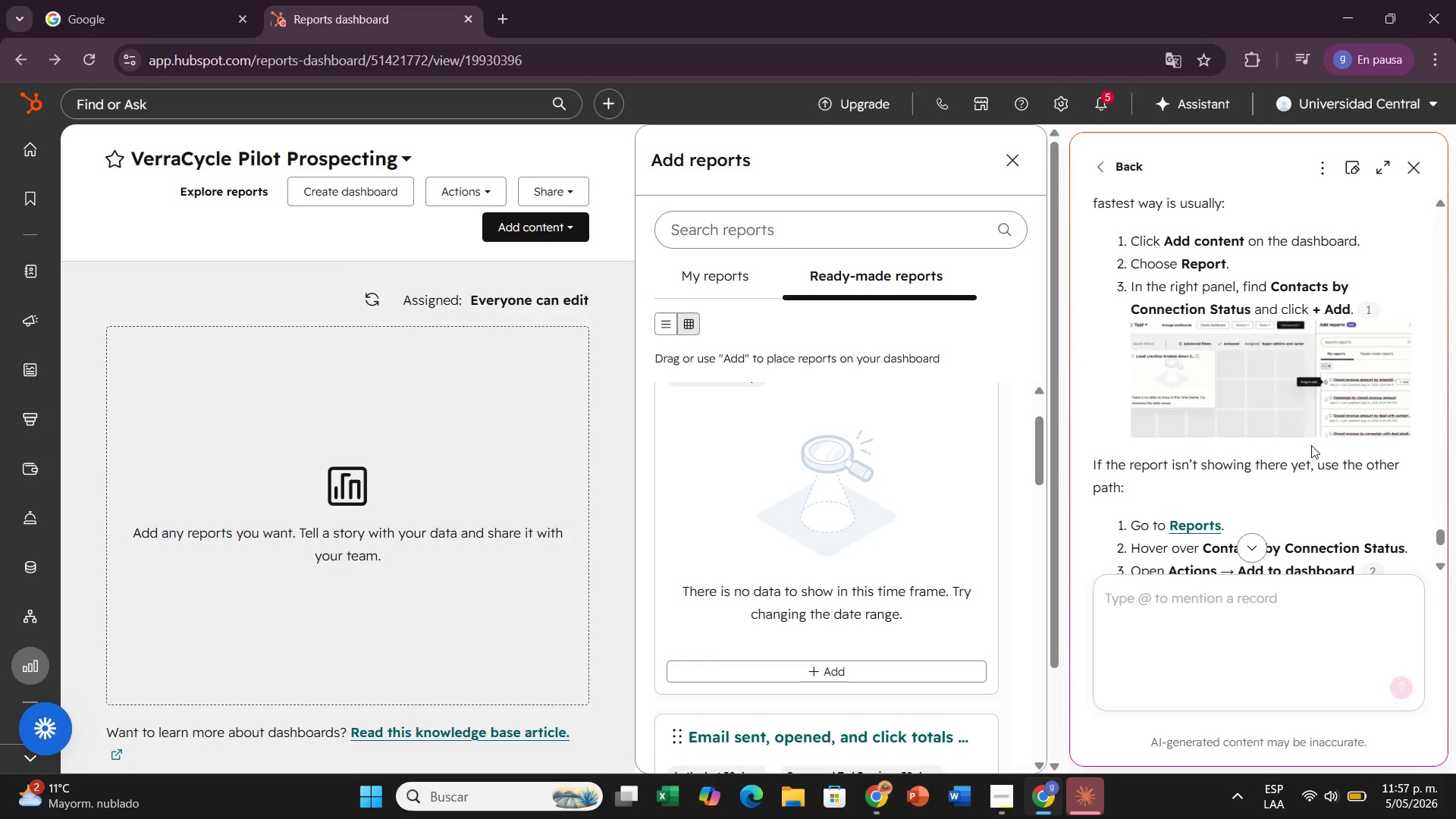 
scroll: coordinate [1295, 466], scroll_direction: down, amount: 8.0
 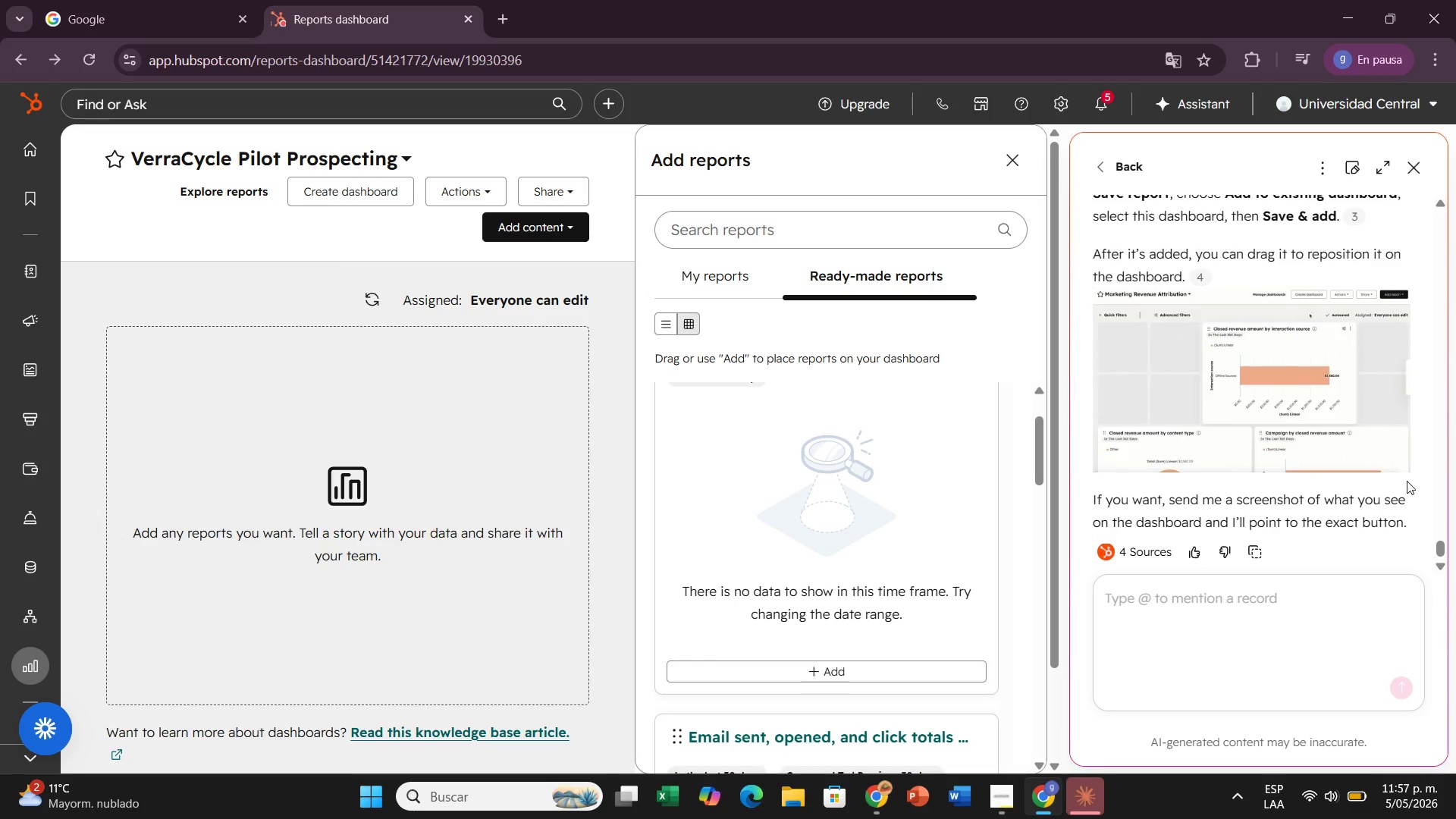 
scroll: coordinate [1286, 419], scroll_direction: up, amount: 16.0
 